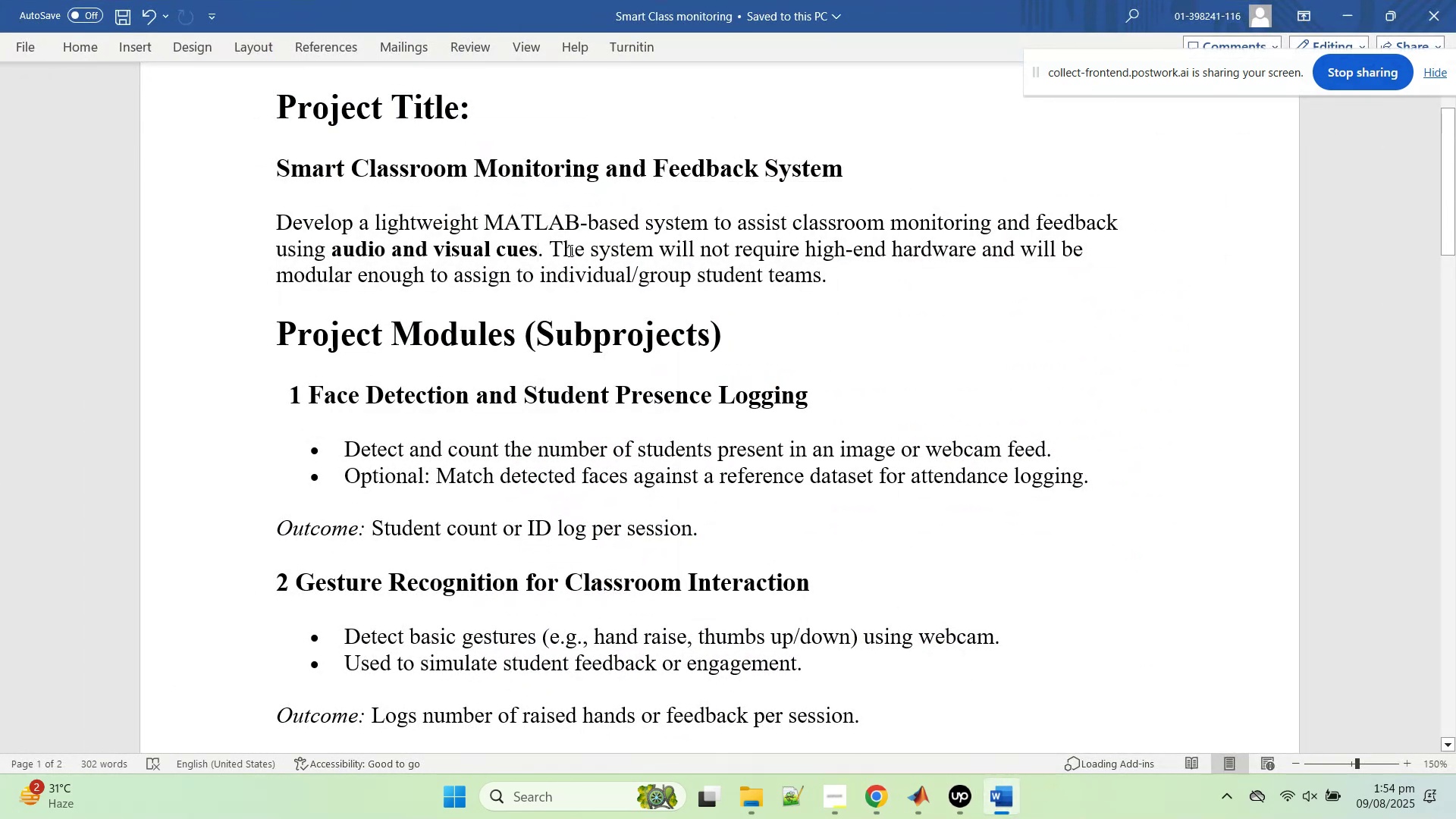 
left_click_drag(start_coordinate=[546, 248], to_coordinate=[231, 229])
 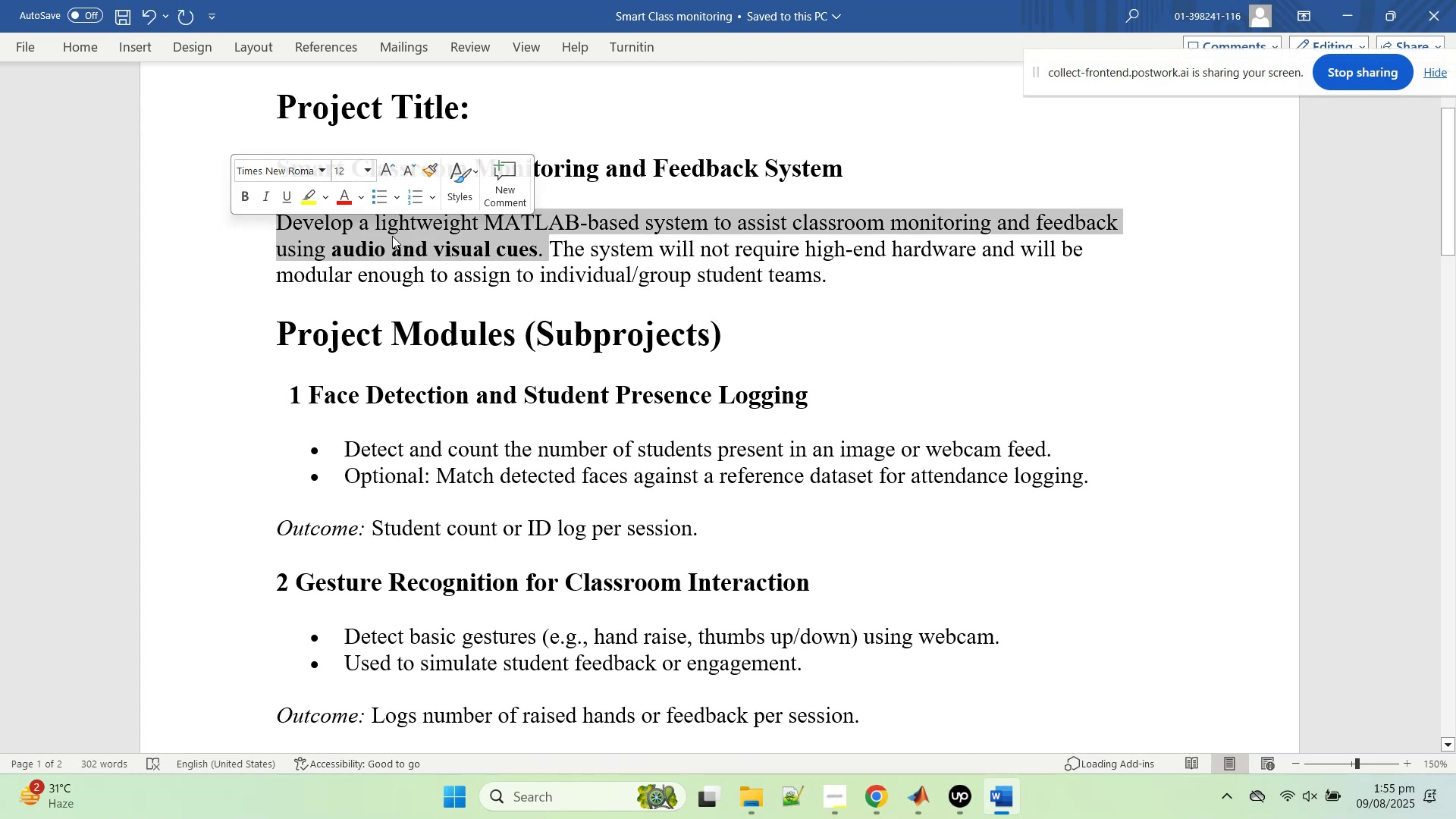 
right_click([392, 236])
 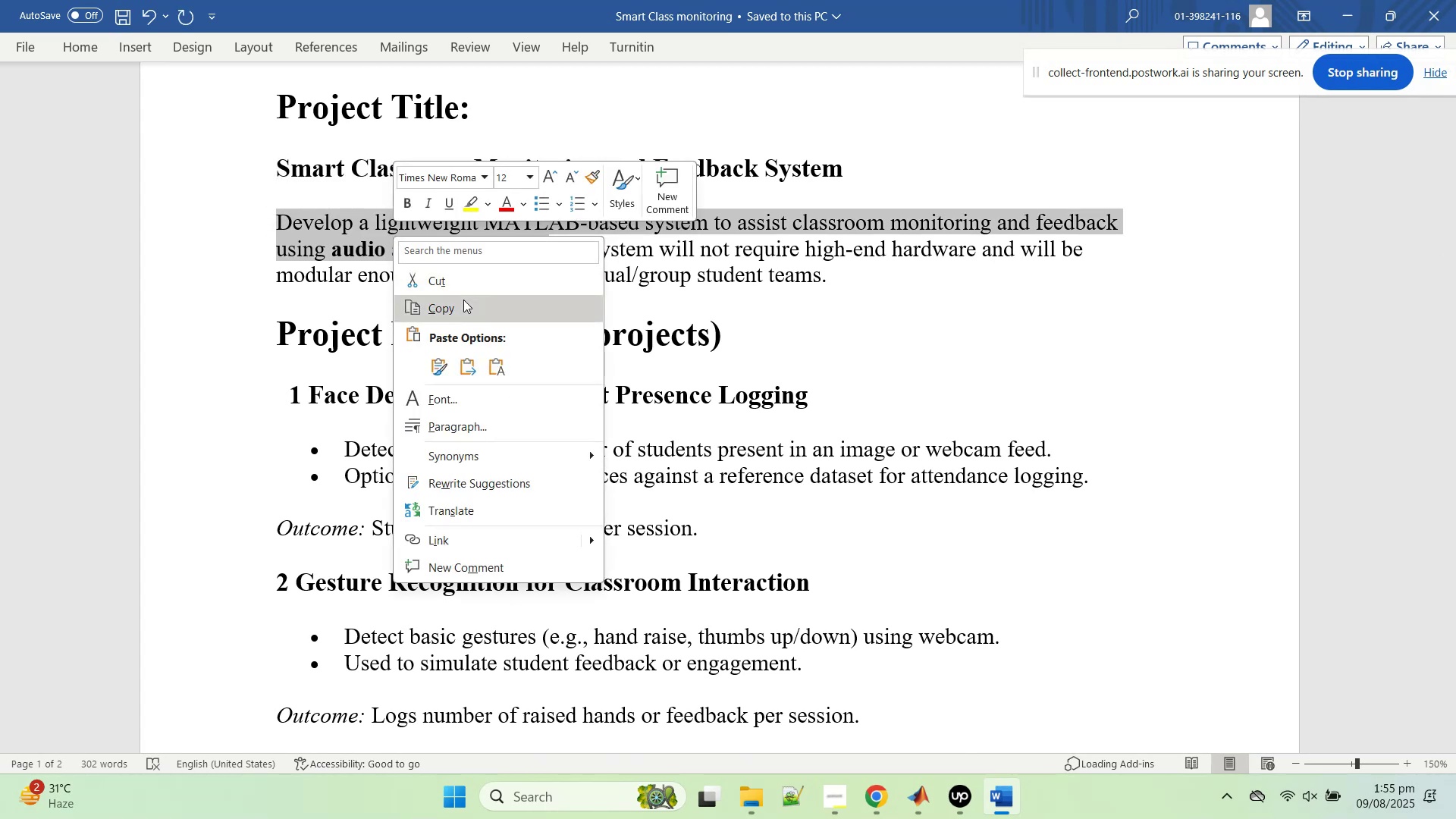 
left_click([463, 301])
 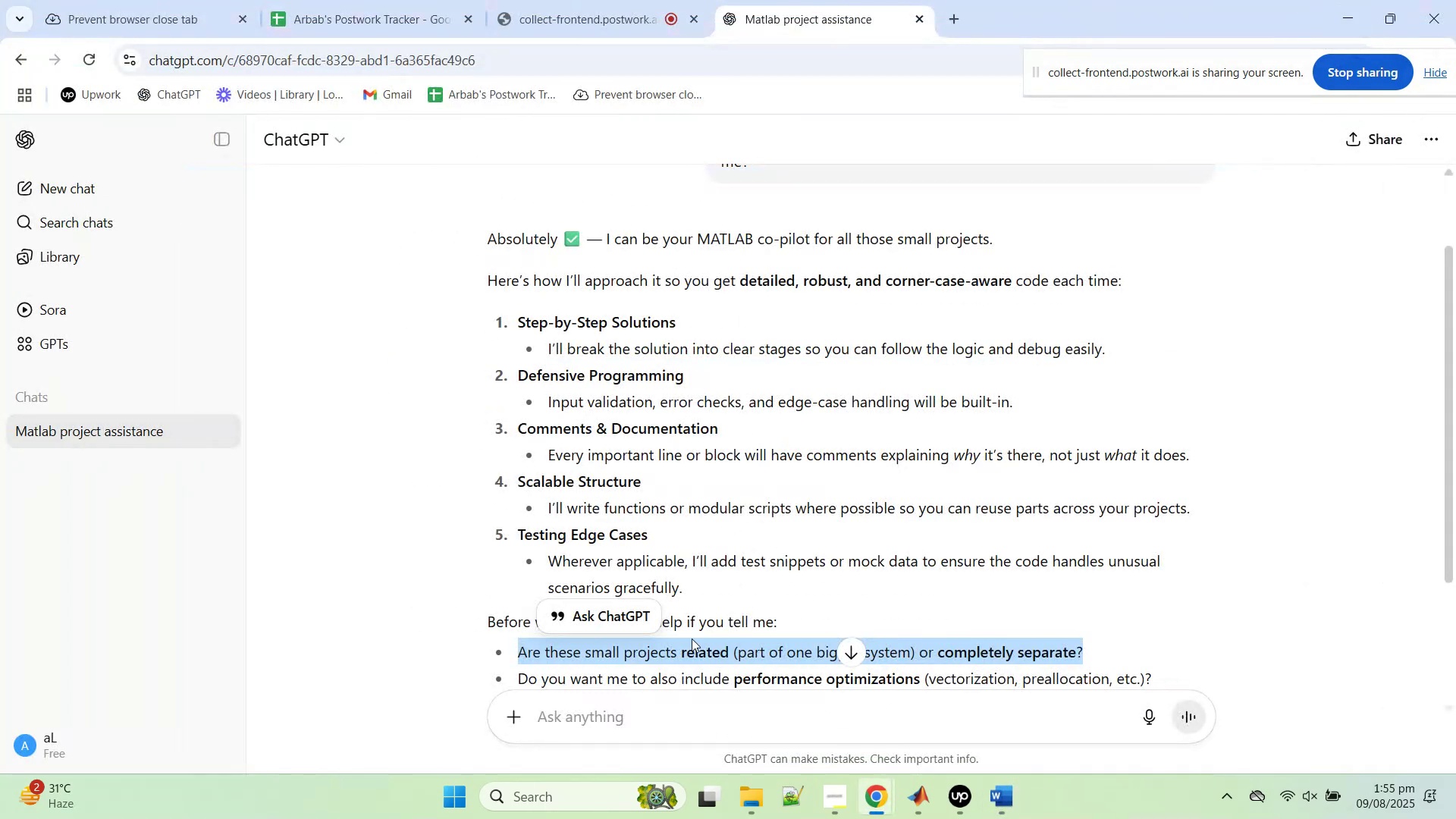 
left_click([690, 717])
 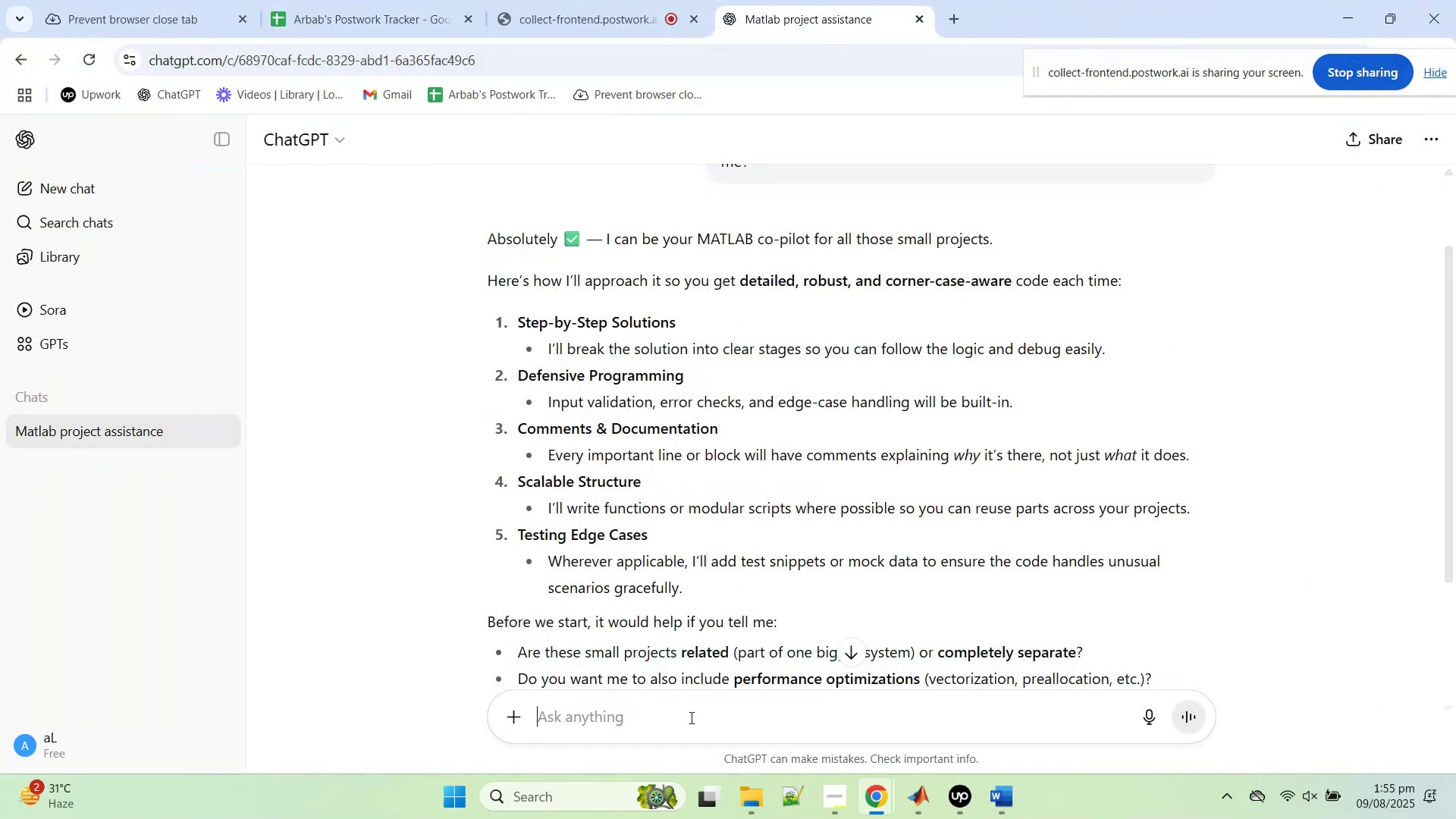 
right_click([690, 717])
 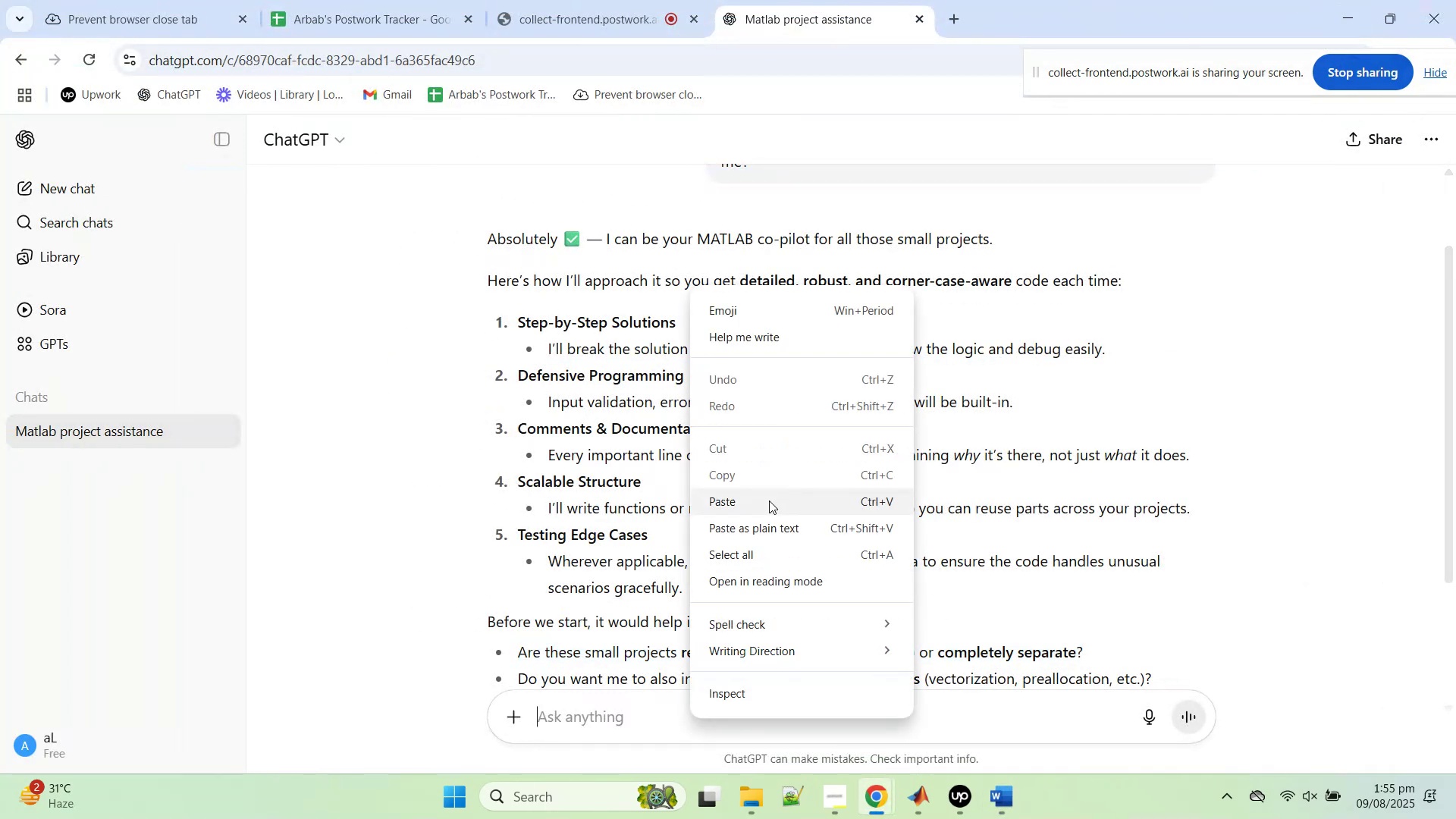 
left_click([769, 500])
 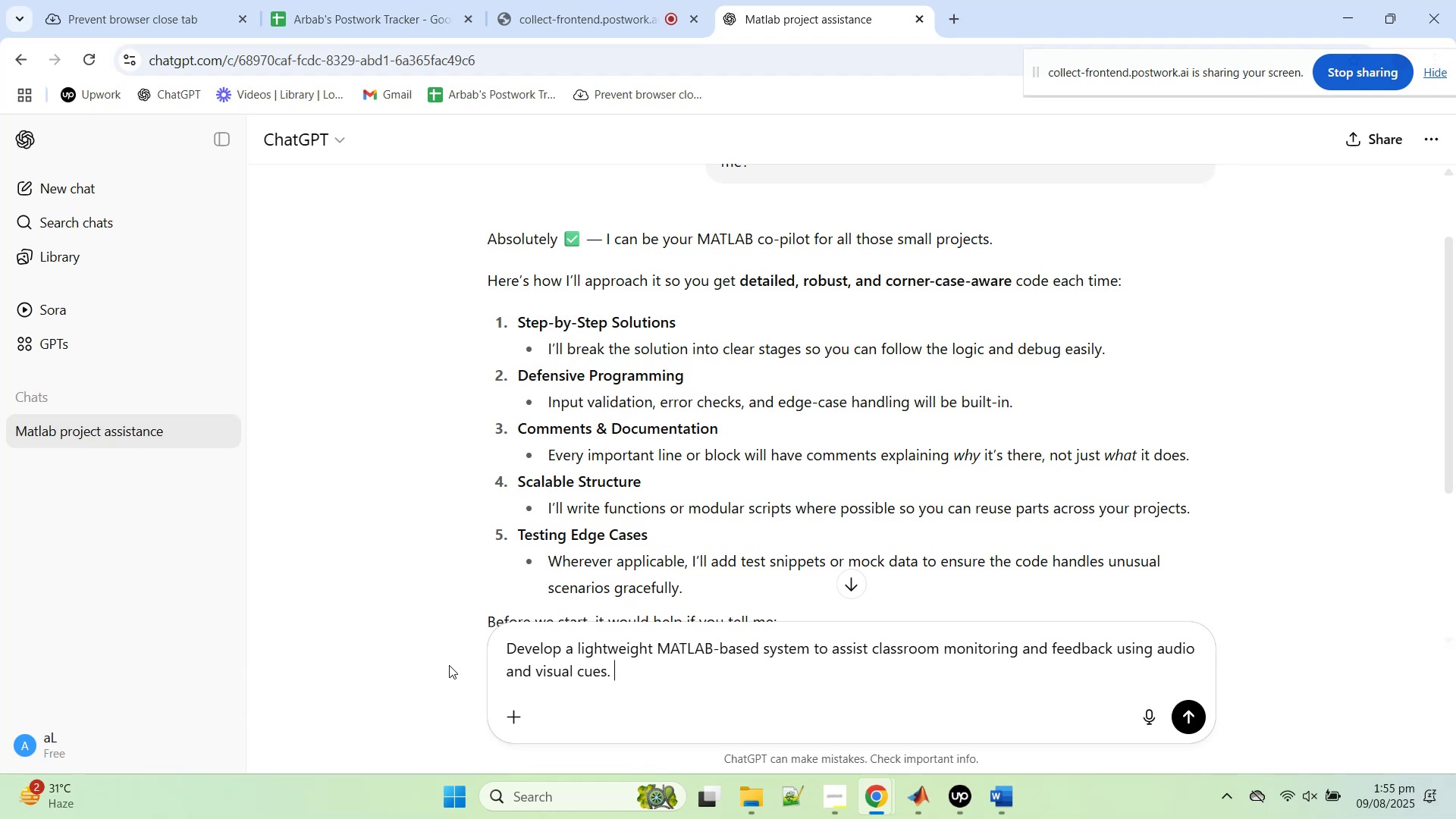 
wait(9.48)
 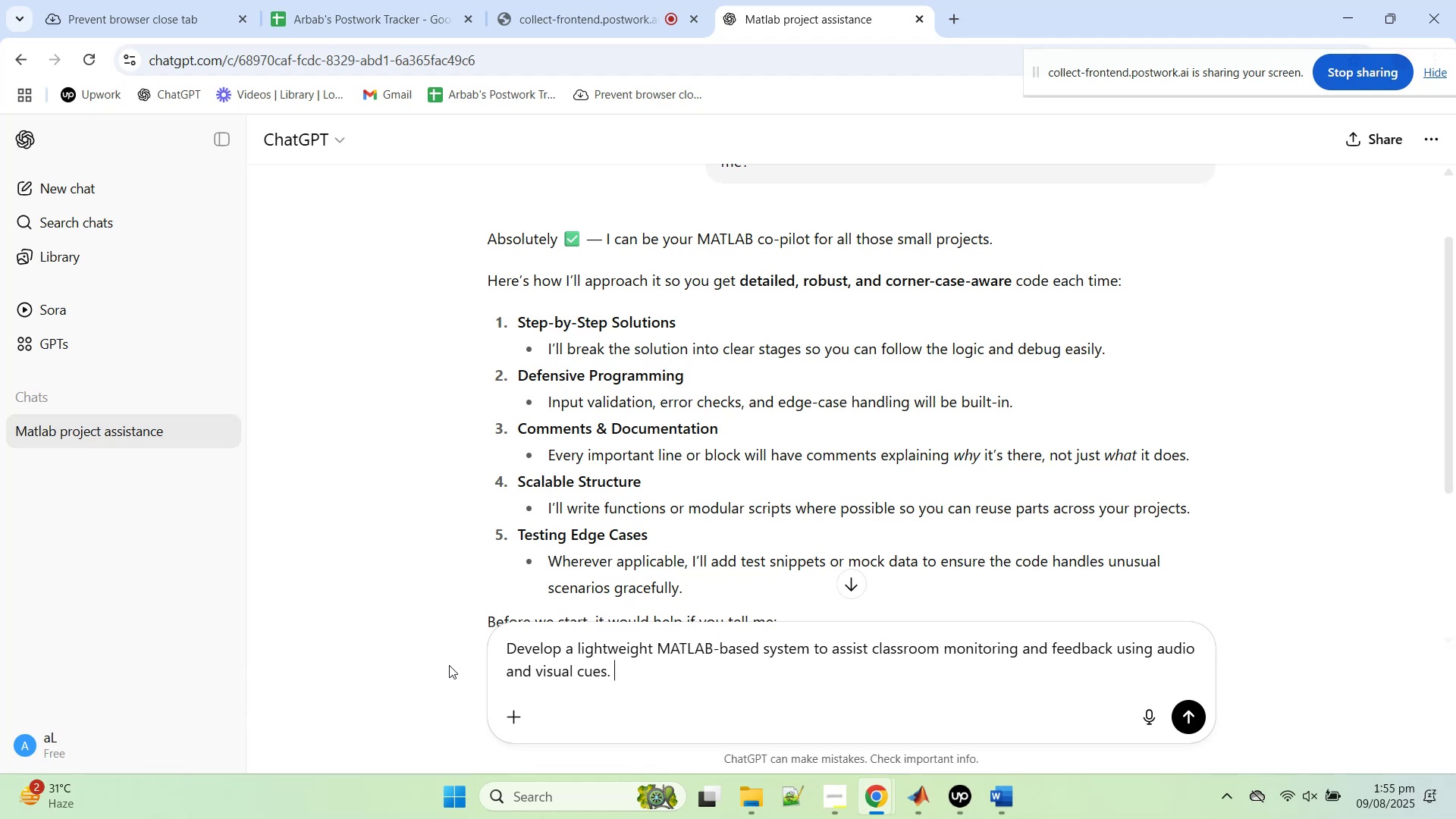 
hold_key(key=ArrowLeft, duration=1.09)
 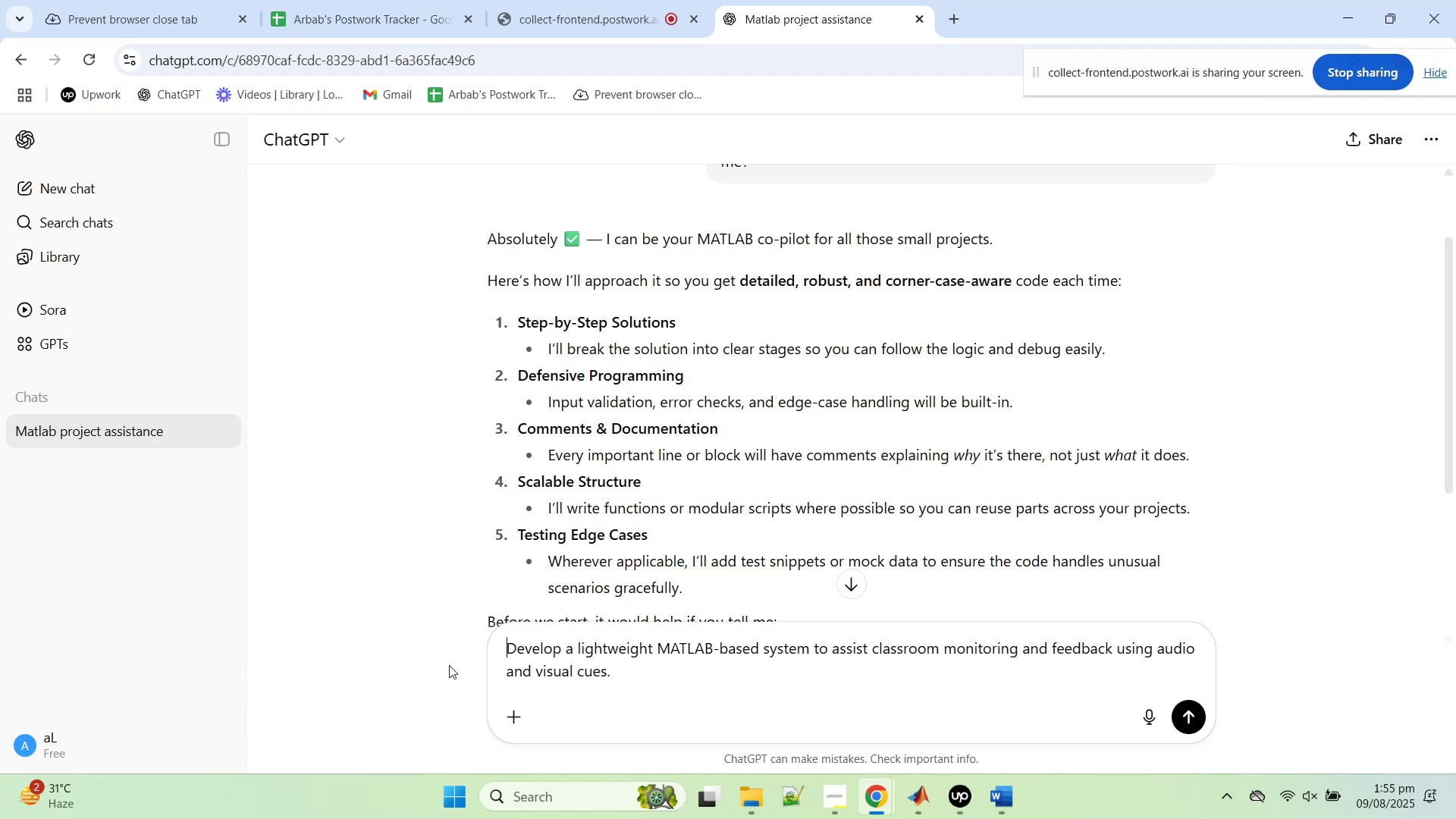 
key(ArrowUp)
 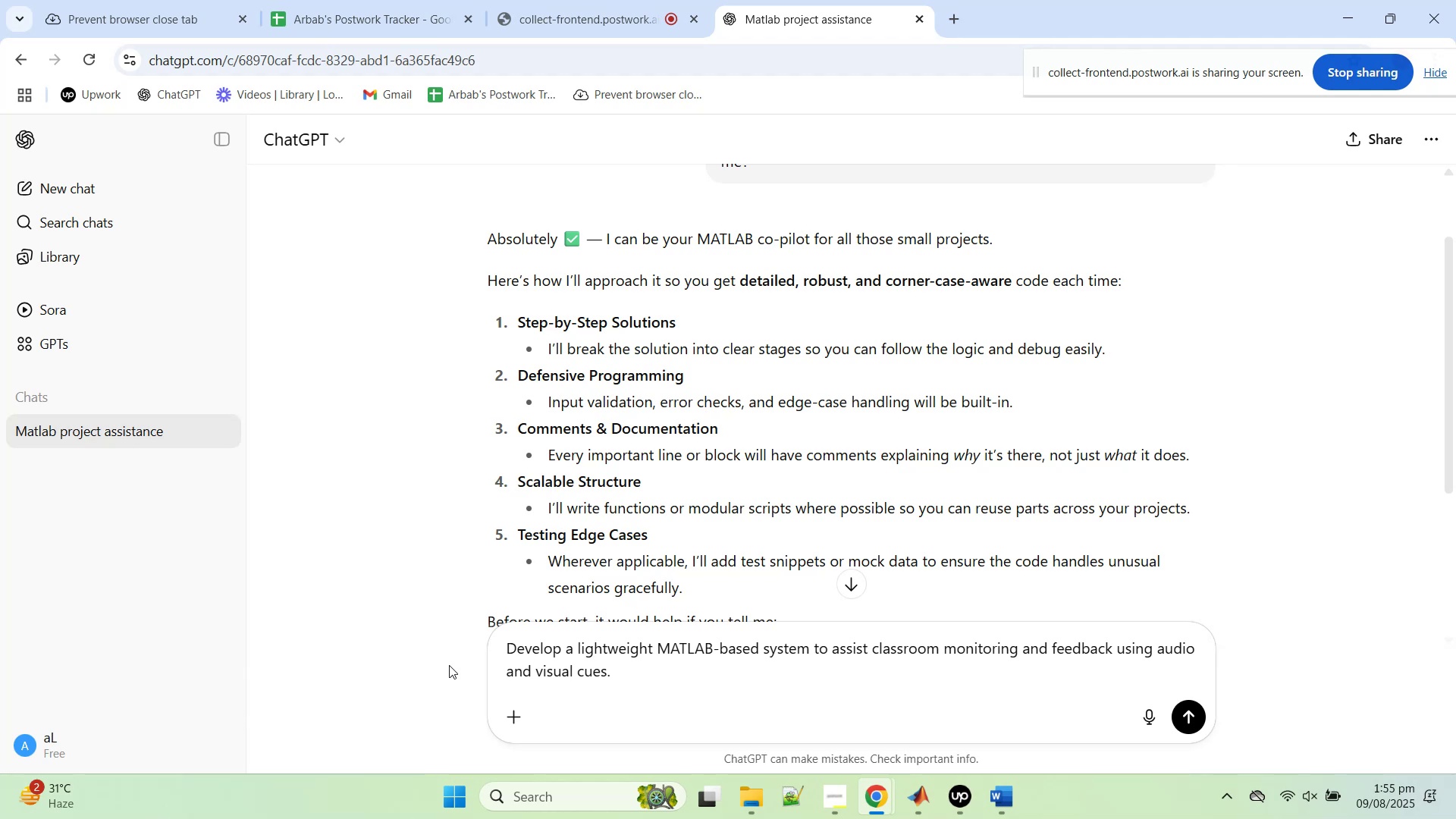 
type(This is the)
 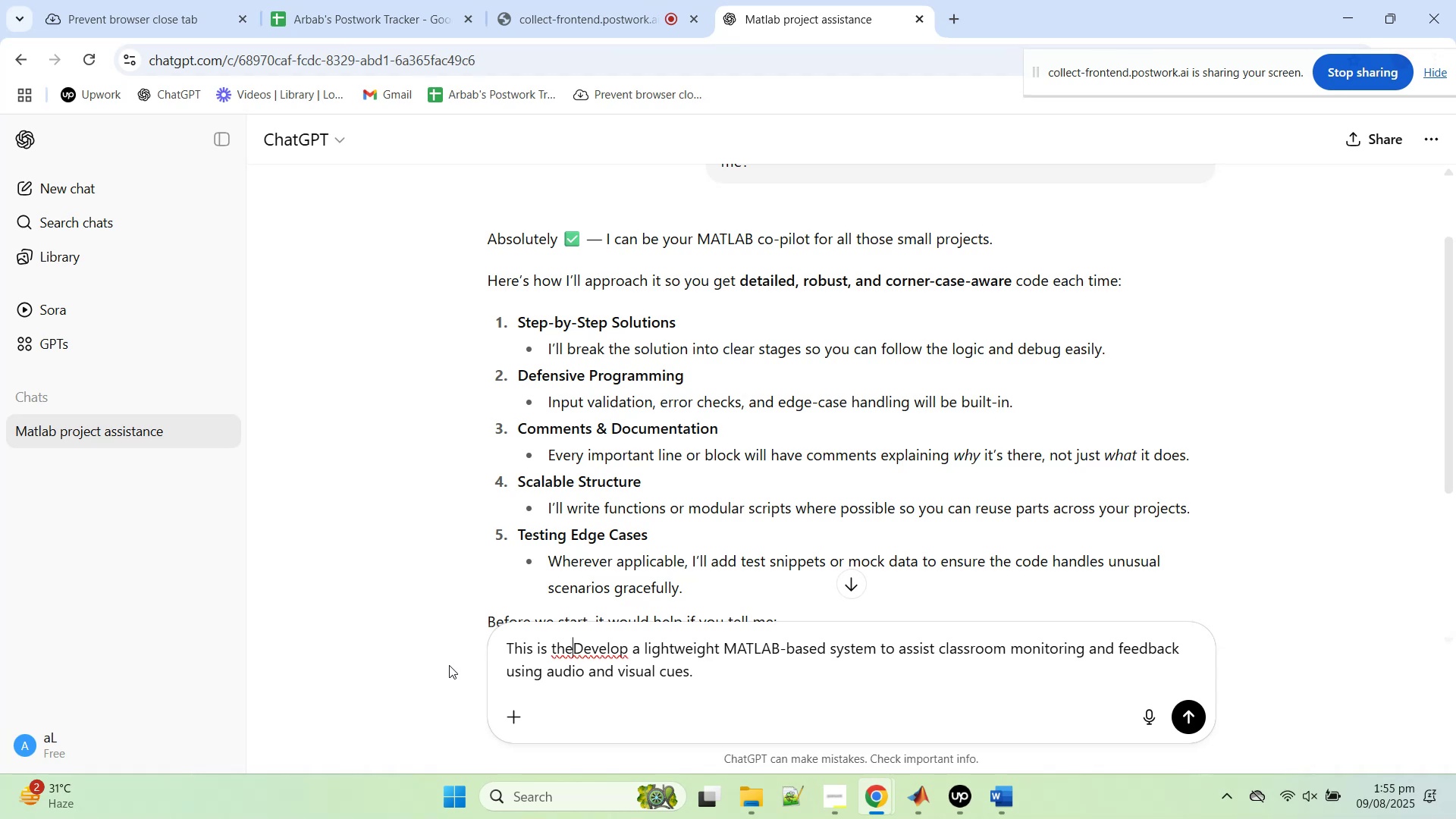 
wait(22.07)
 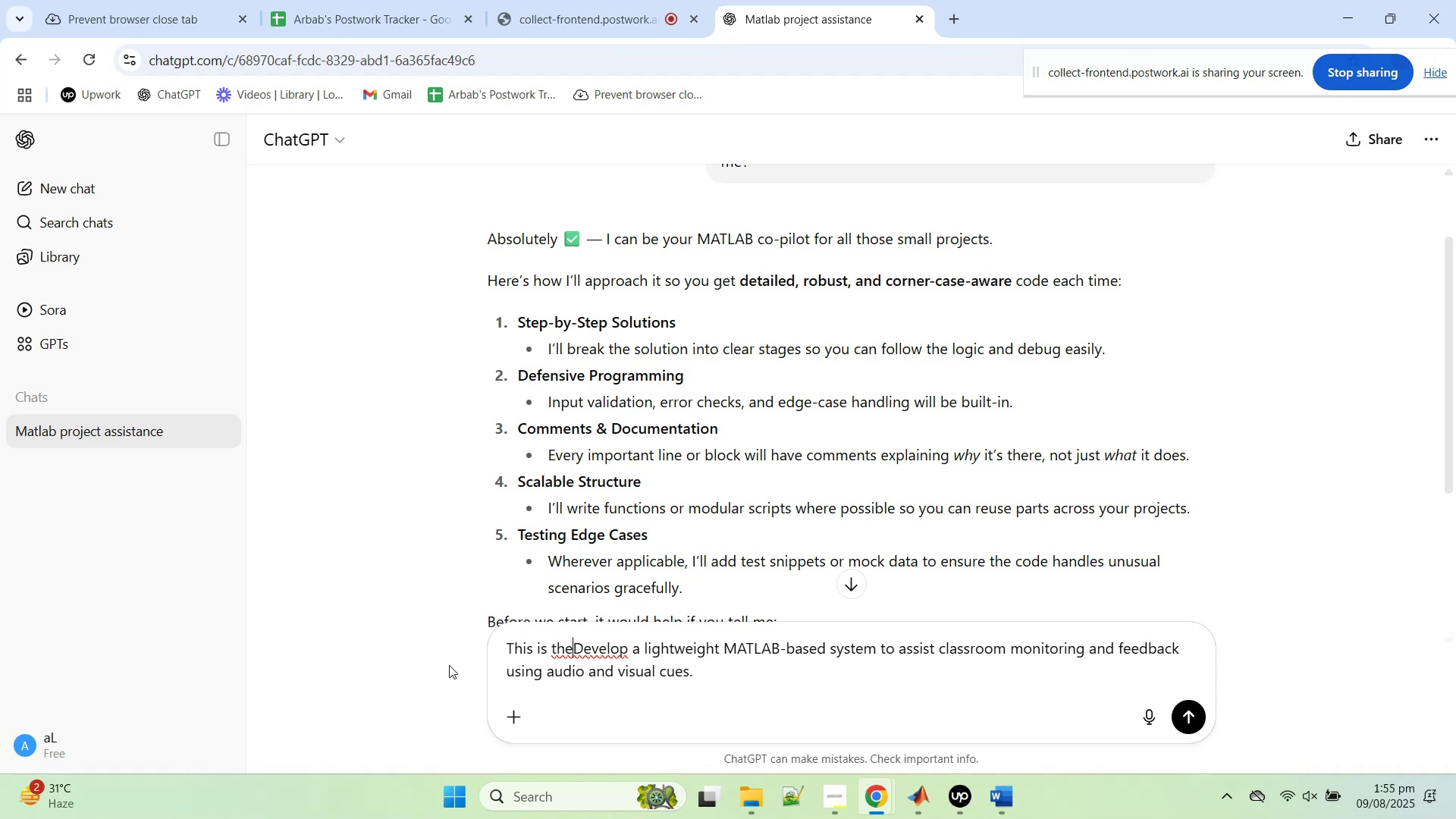 
type( topuc )
key(Backspace)
key(Backspace)
key(Backspace)
type(ic of the project )
 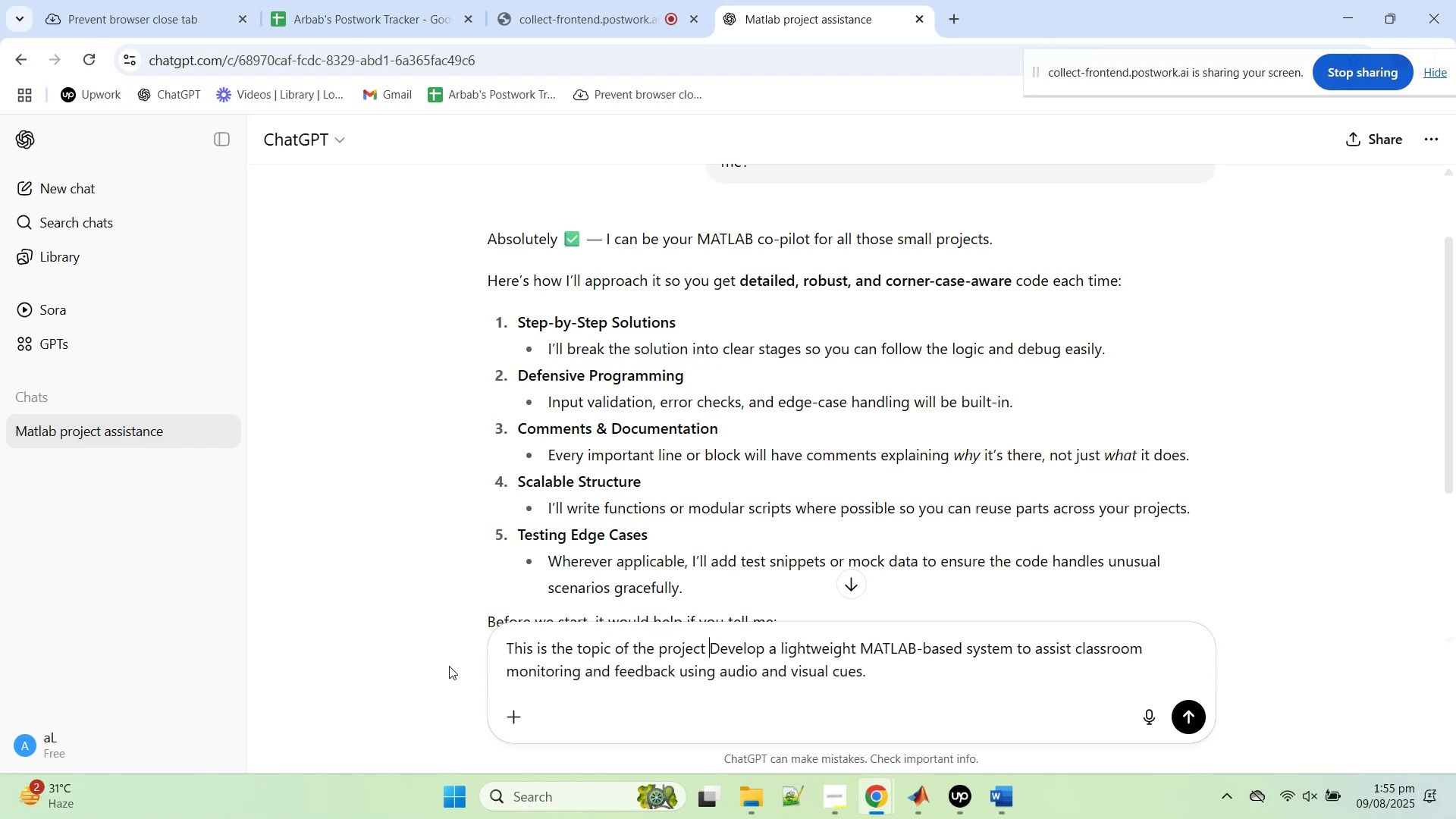 
key(Enter)
 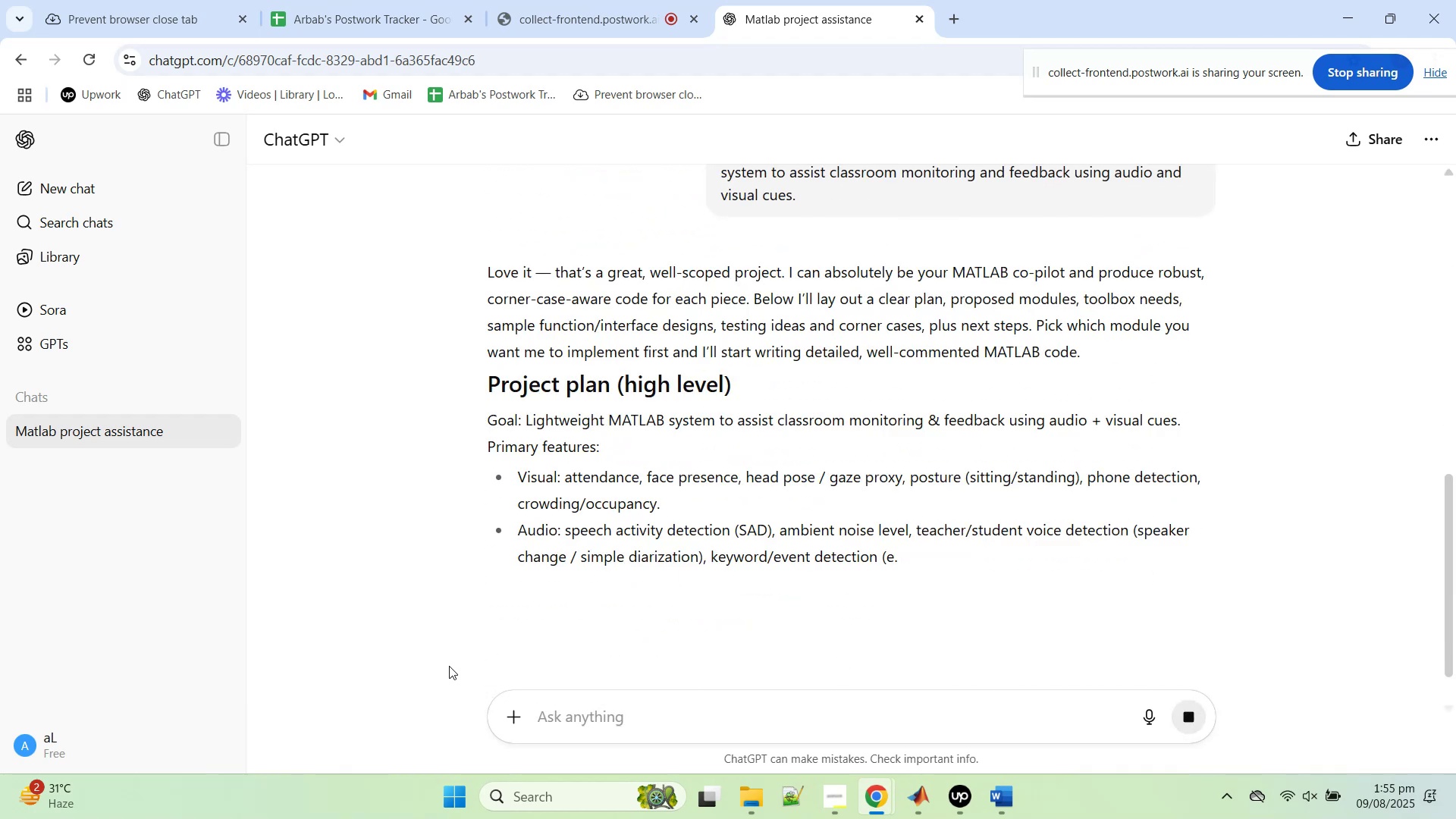 
wait(6.73)
 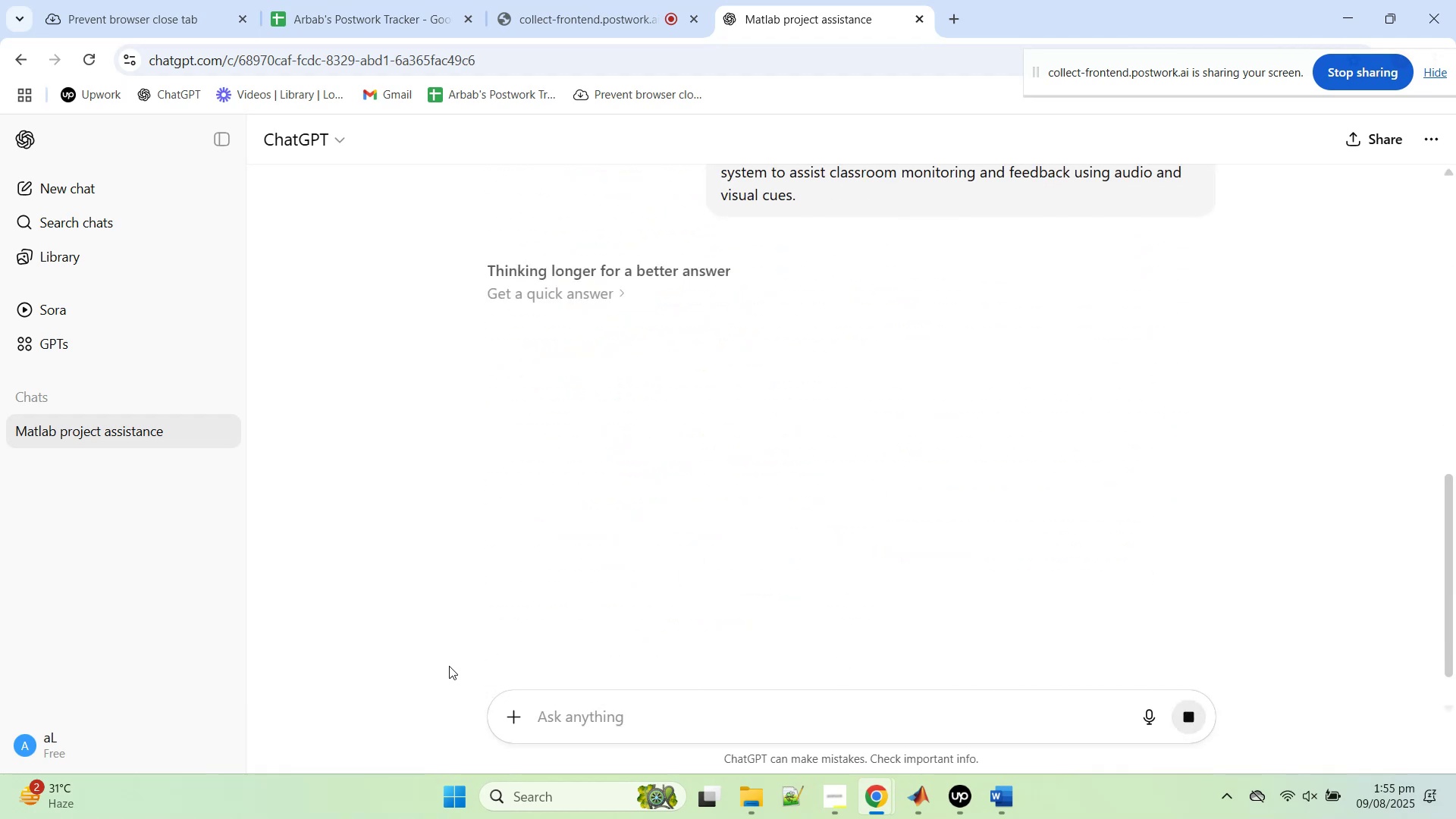 
scroll: coordinate [676, 569], scroll_direction: down, amount: 39.0
 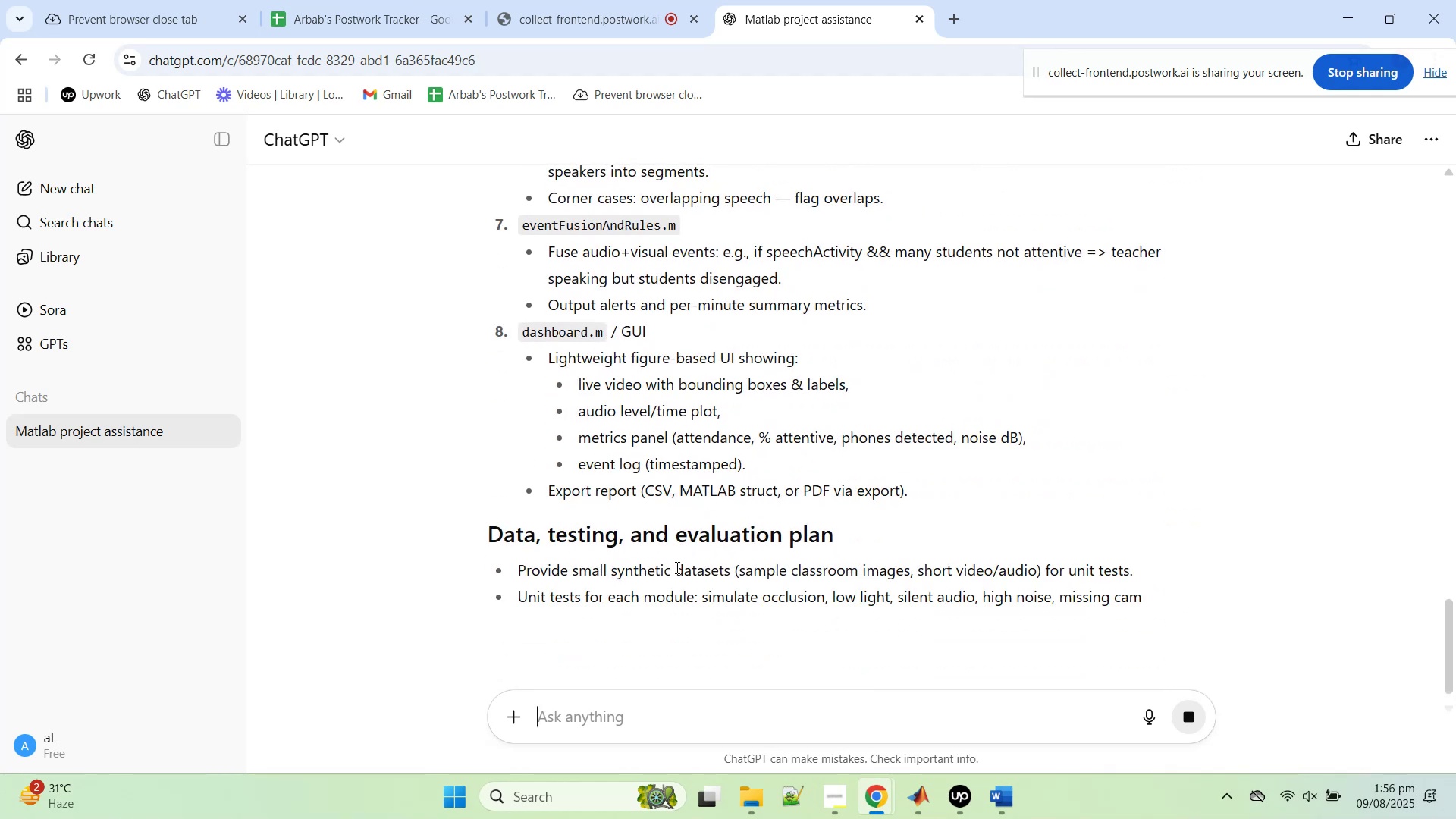 
scroll: coordinate [676, 568], scroll_direction: up, amount: 15.0
 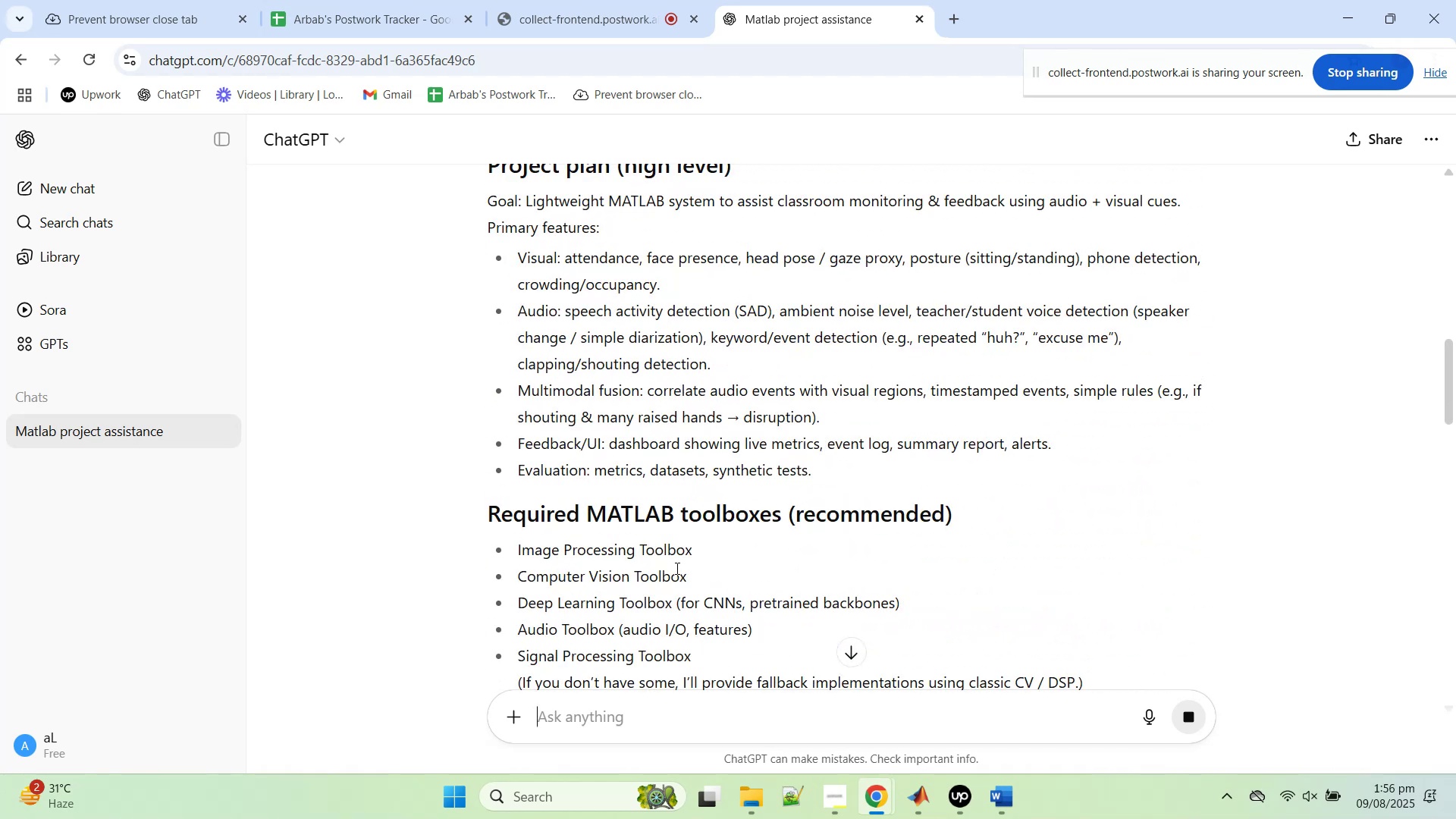 
scroll: coordinate [704, 604], scroll_direction: down, amount: 40.0
 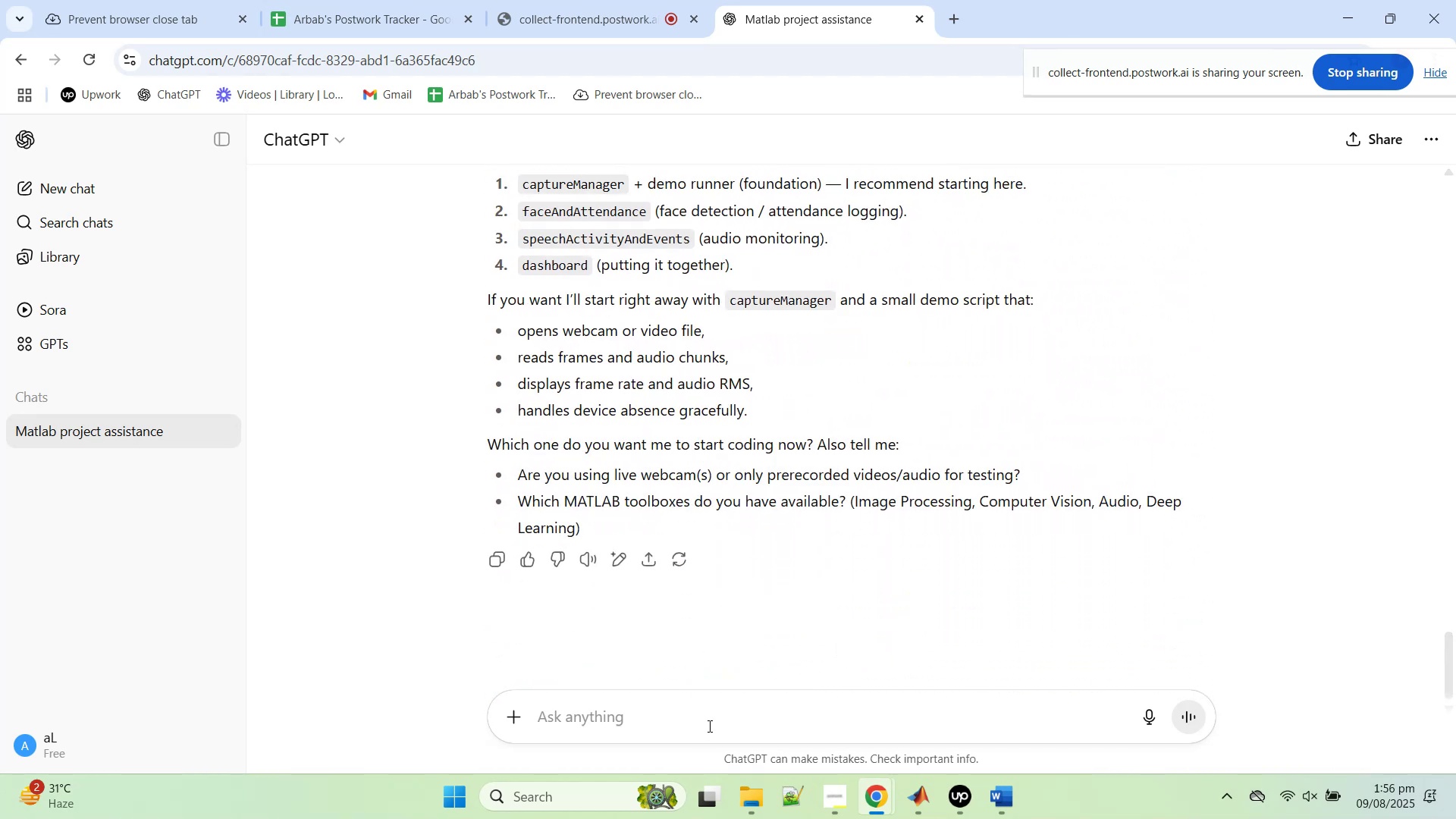 
left_click([711, 720])
 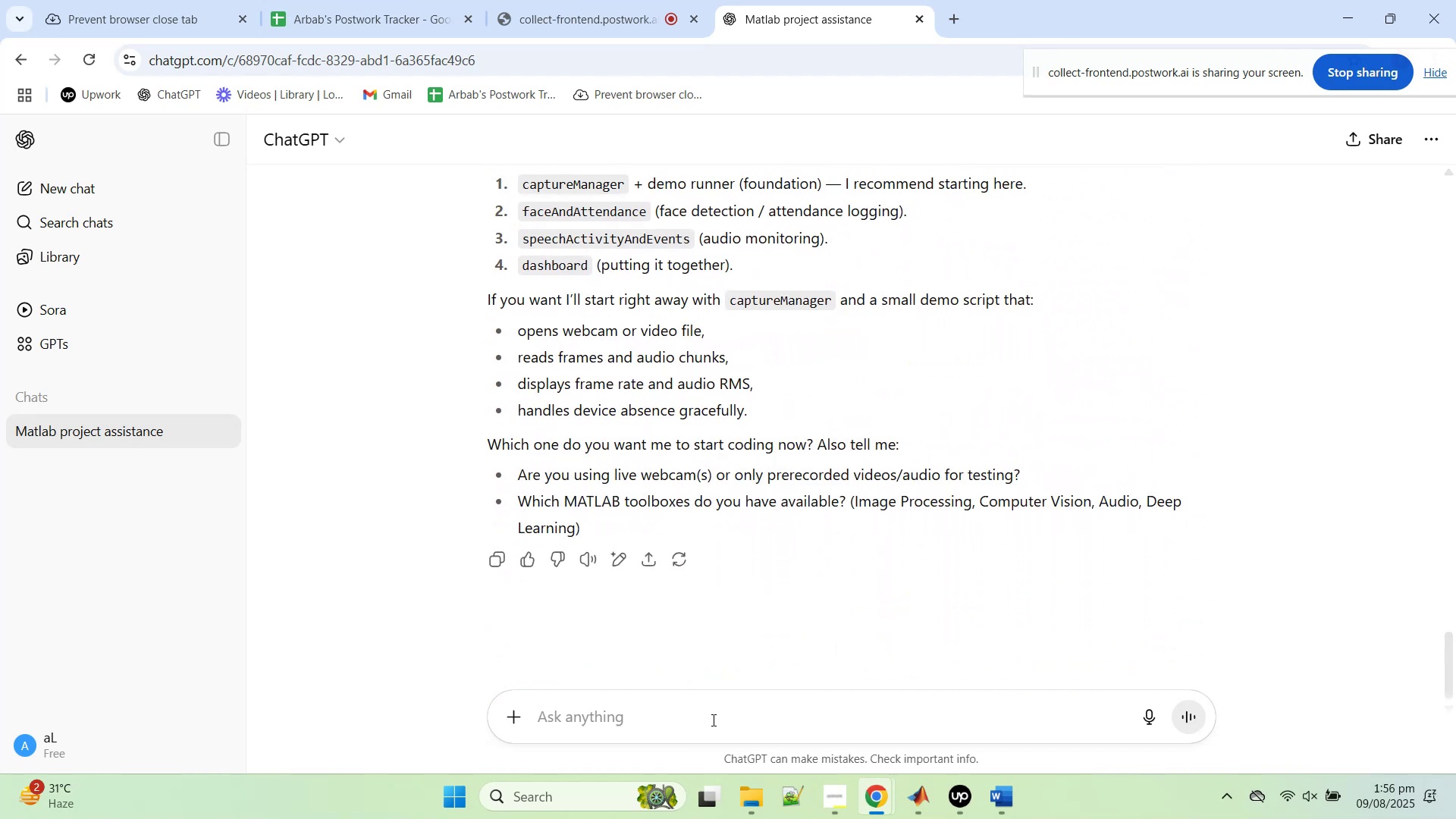 
type(Now, I want to s)
key(Backspace)
type(use the modular approach we will start with the first )
 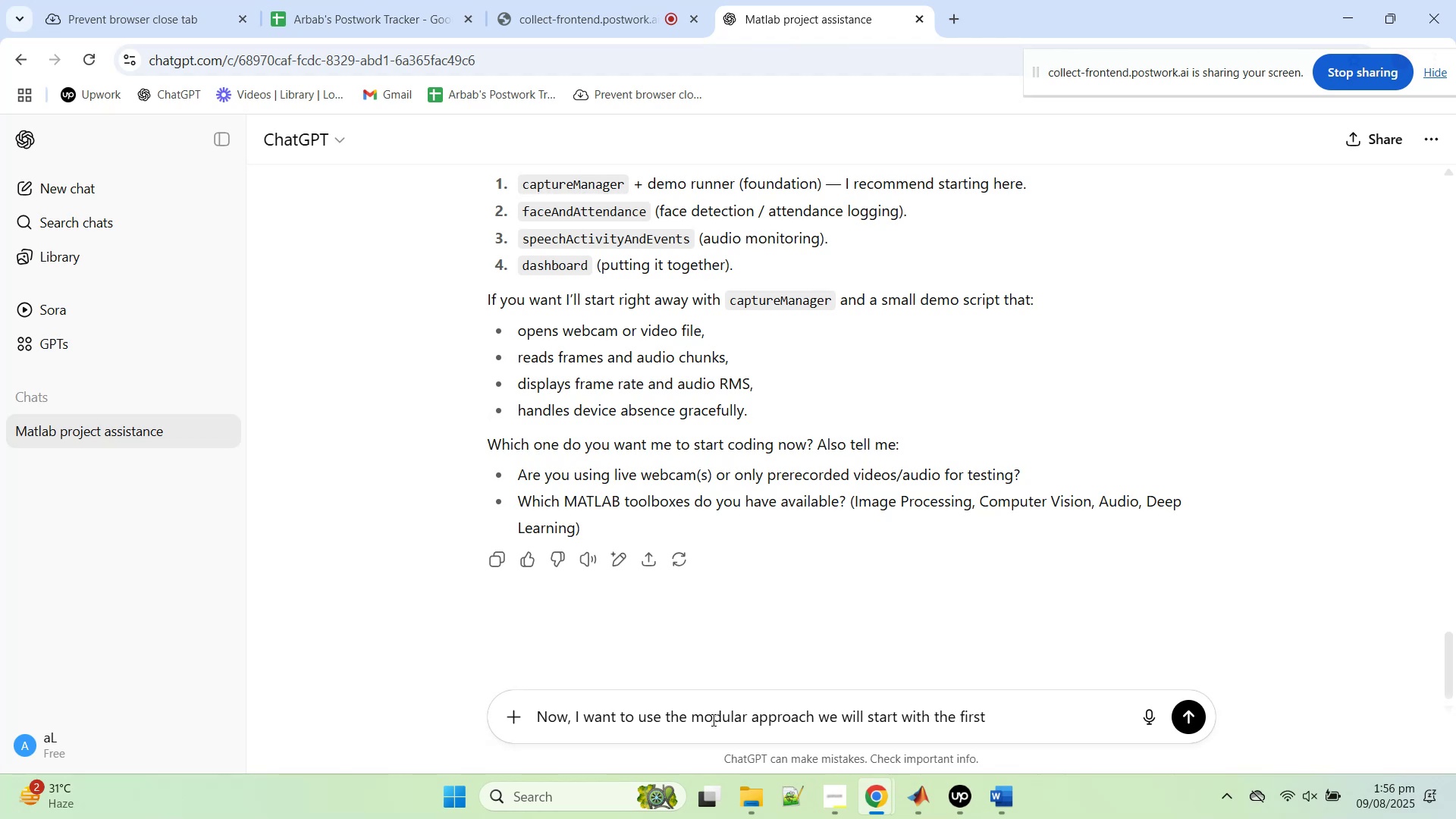 
wait(10.27)
 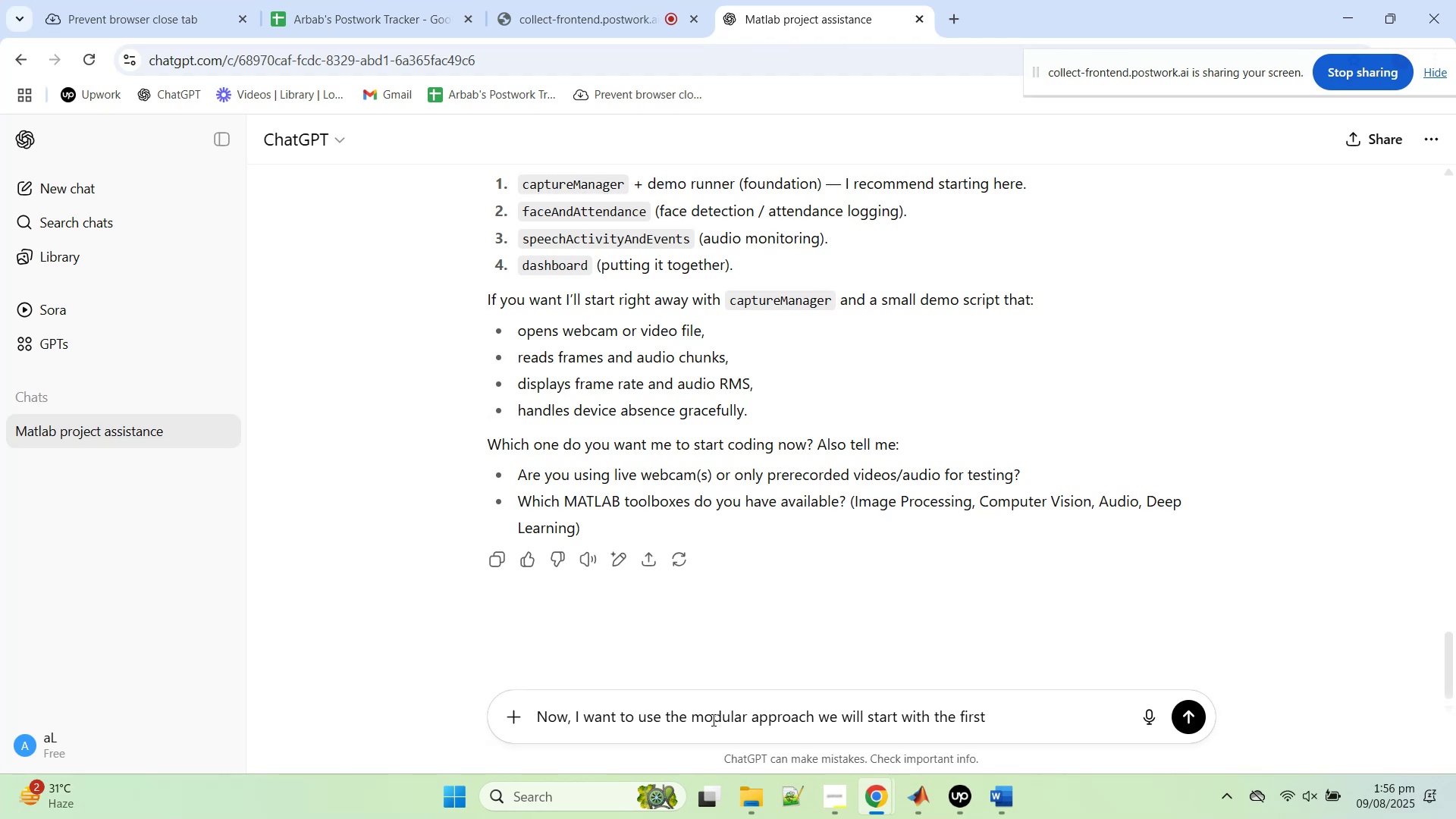 
type(sub porject and only consider that... it will be saved as seperate script so )
key(Backspace)
key(Backspace)
key(Backspace)
type(and than at the very end we will combine everything... )
 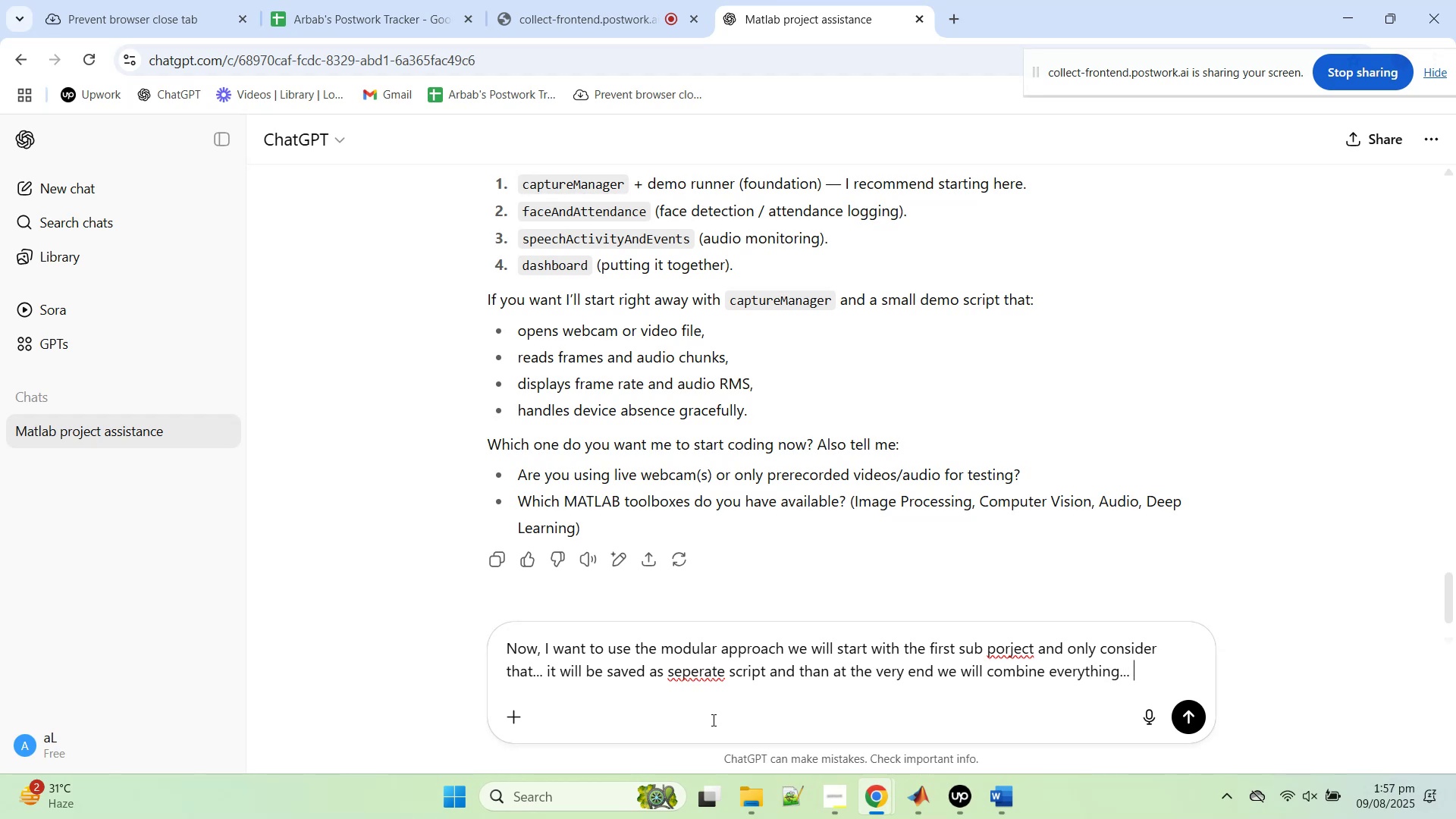 
key(Shift+Enter)
 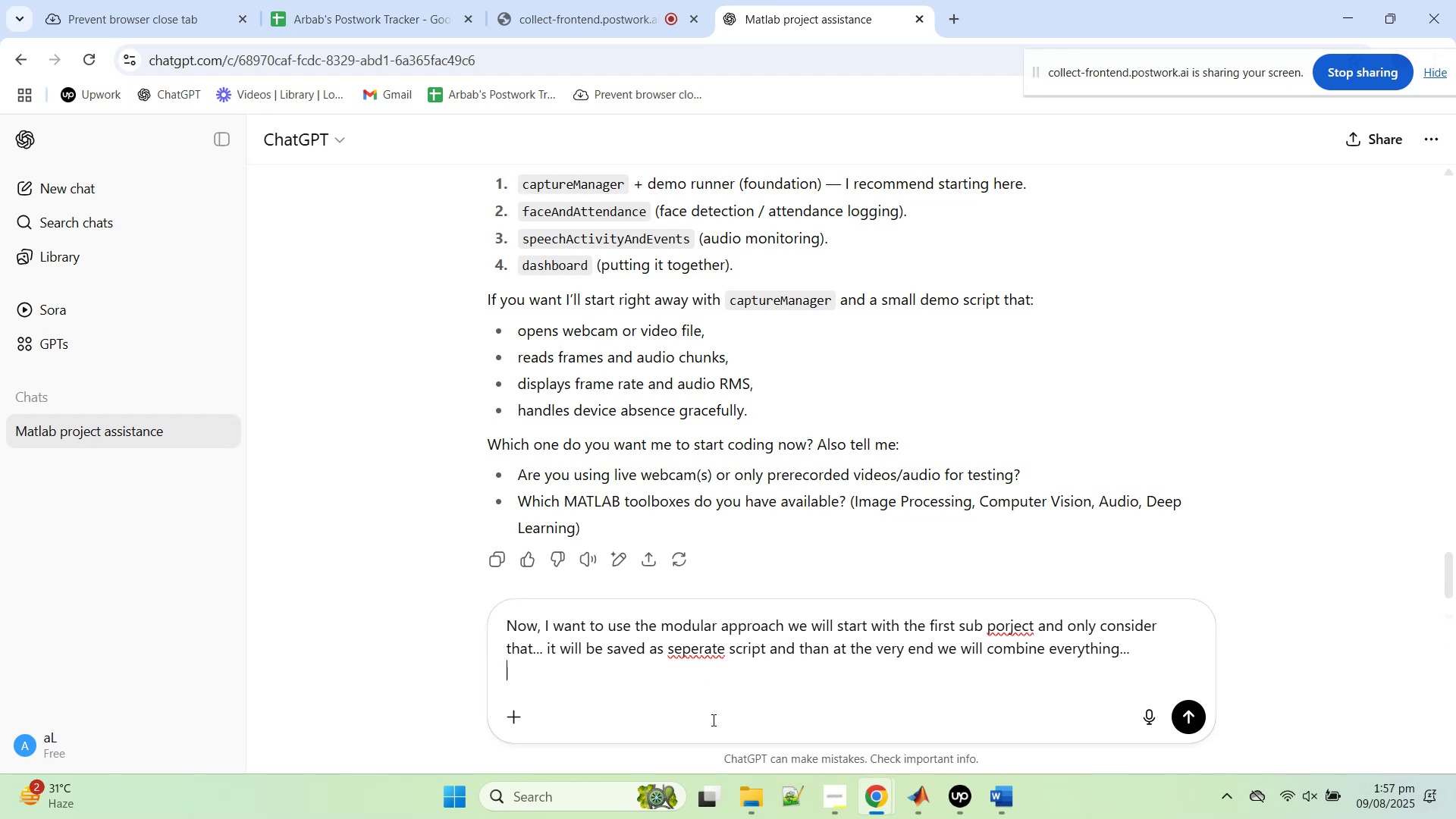 
key(Shift+Enter)
 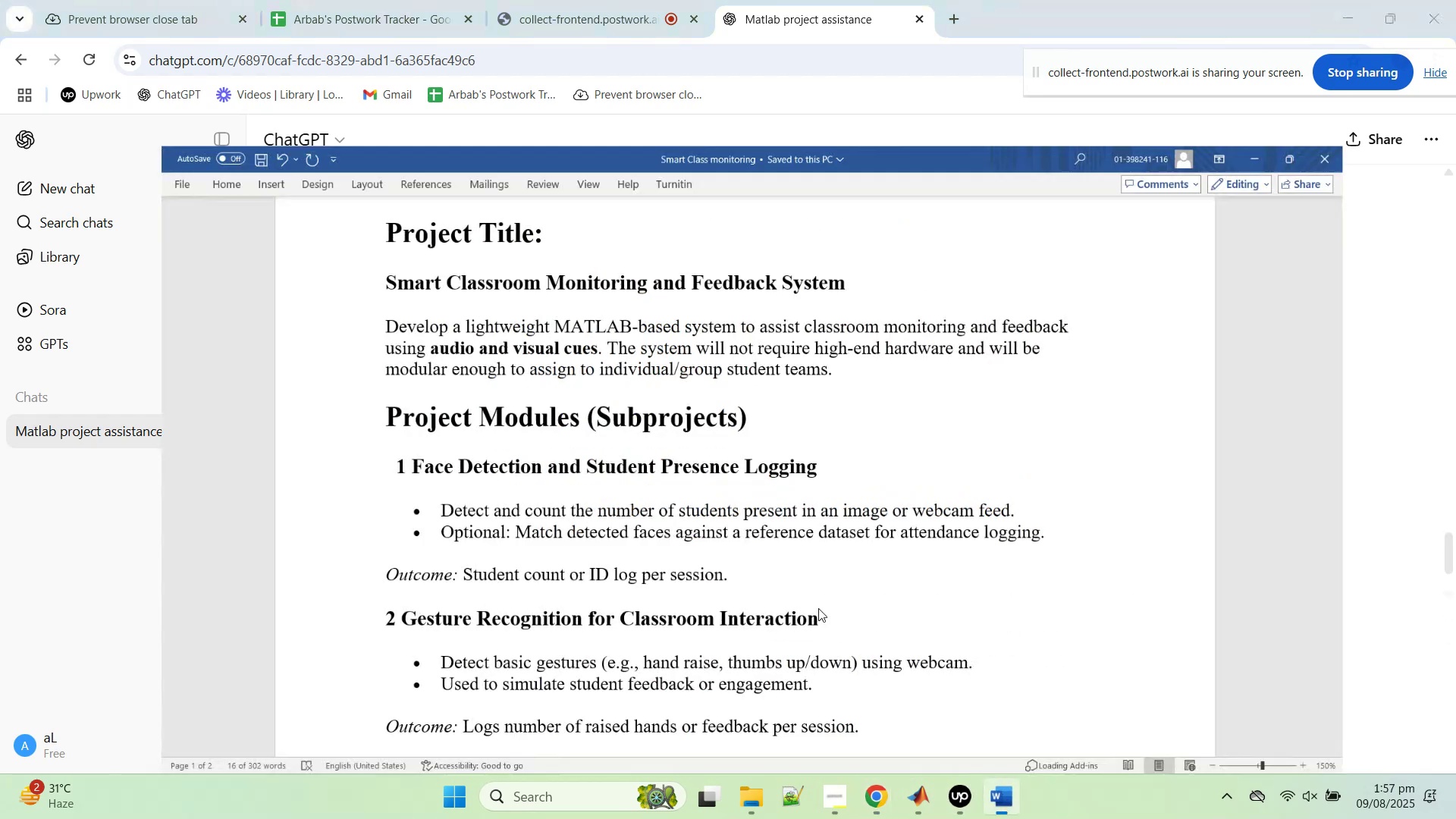 
left_click([472, 371])
 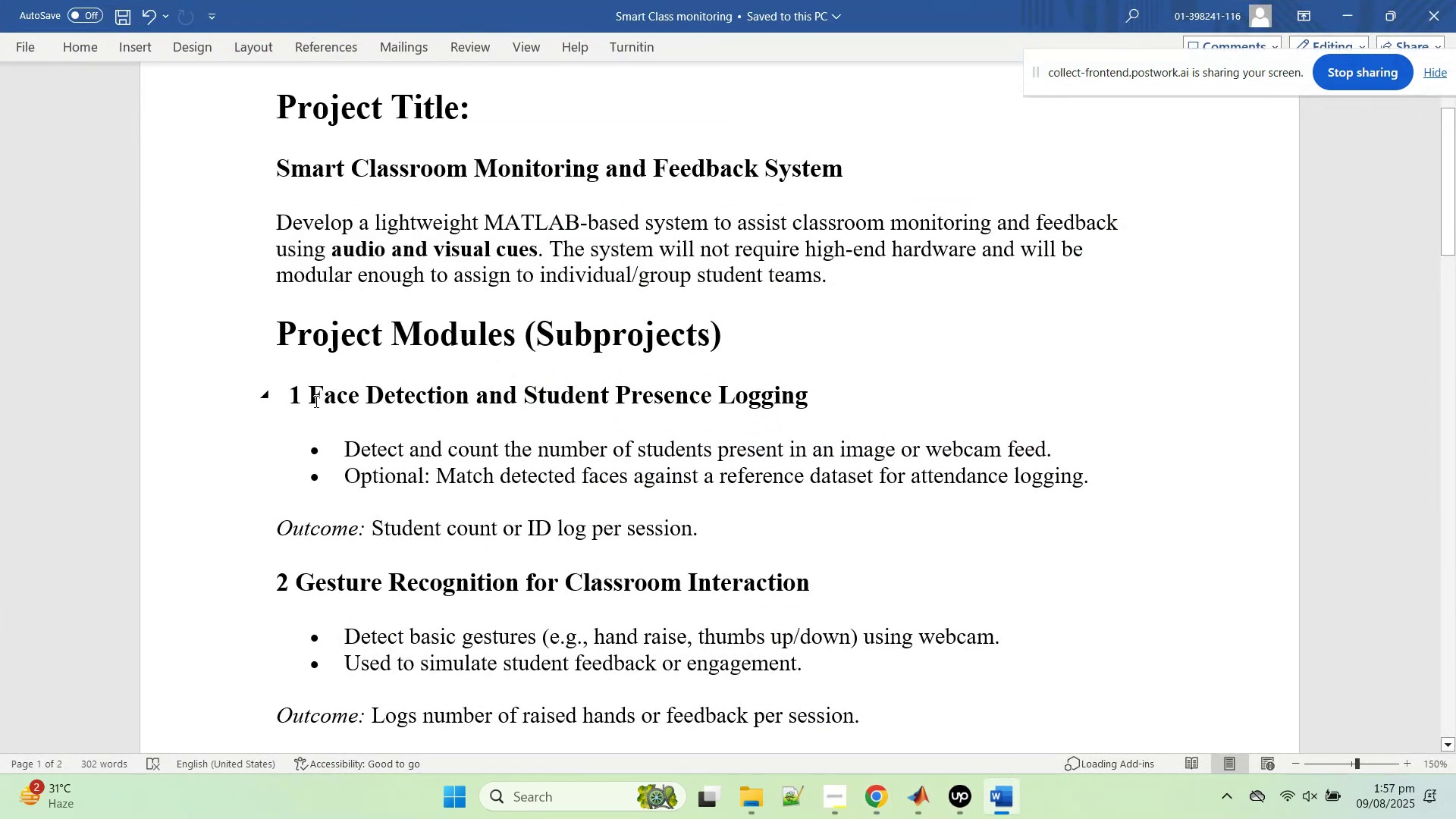 
left_click_drag(start_coordinate=[315, 396], to_coordinate=[1175, 530])
 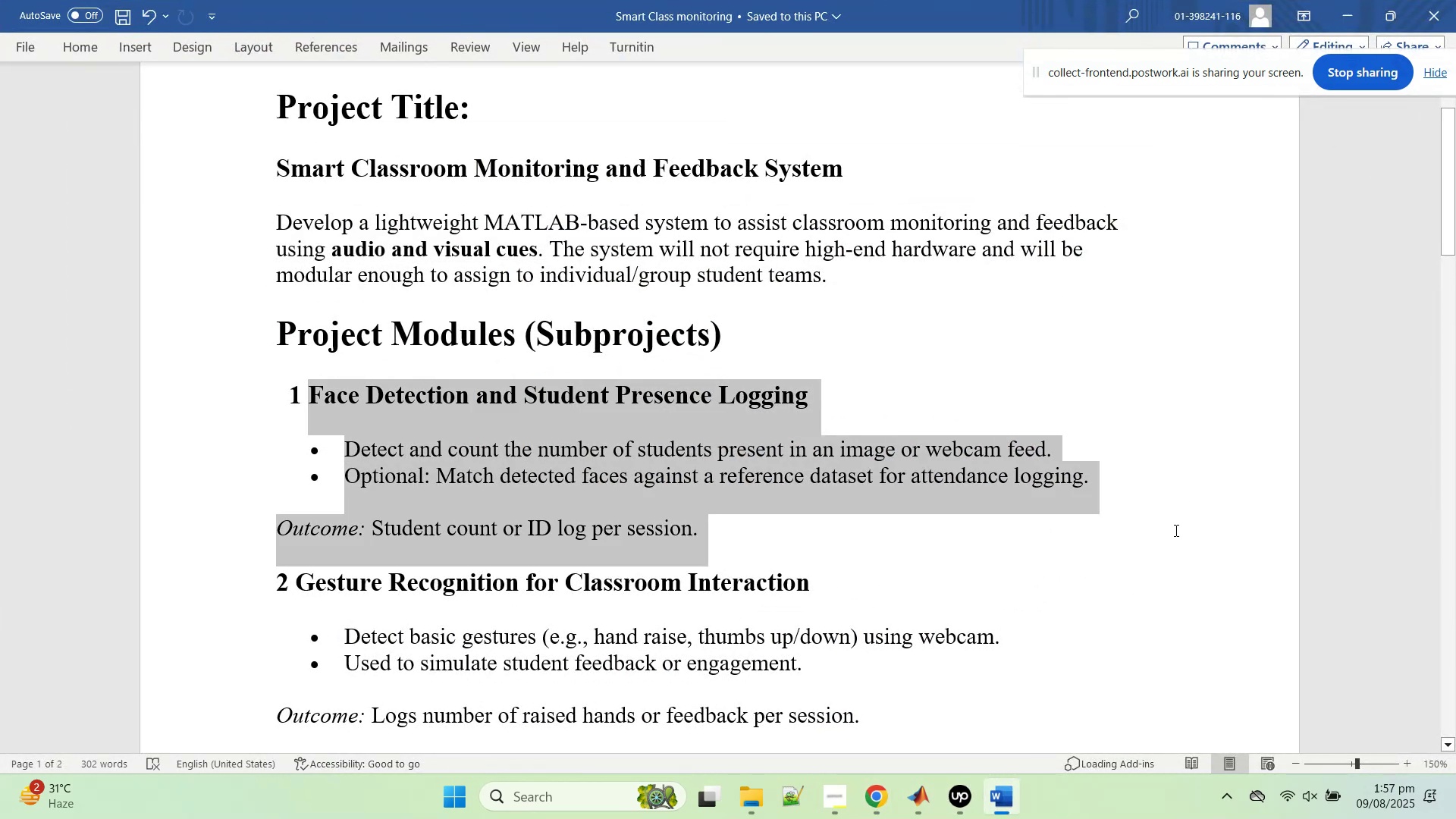 
key(Control+C)
 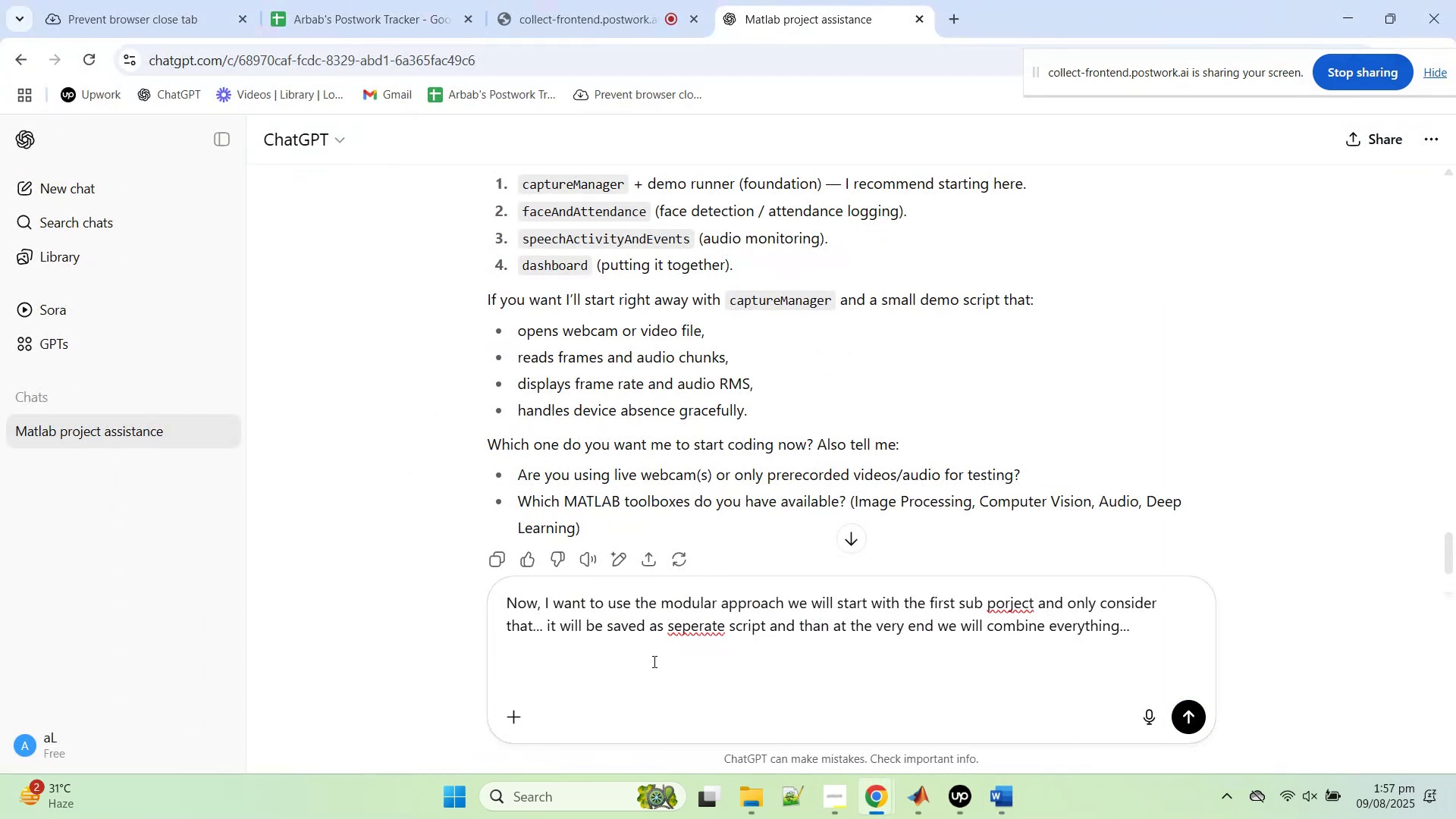 
type(This is the main description of the first pro)
key(Backspace)
key(Backspace)
key(Backspace)
type(task)
 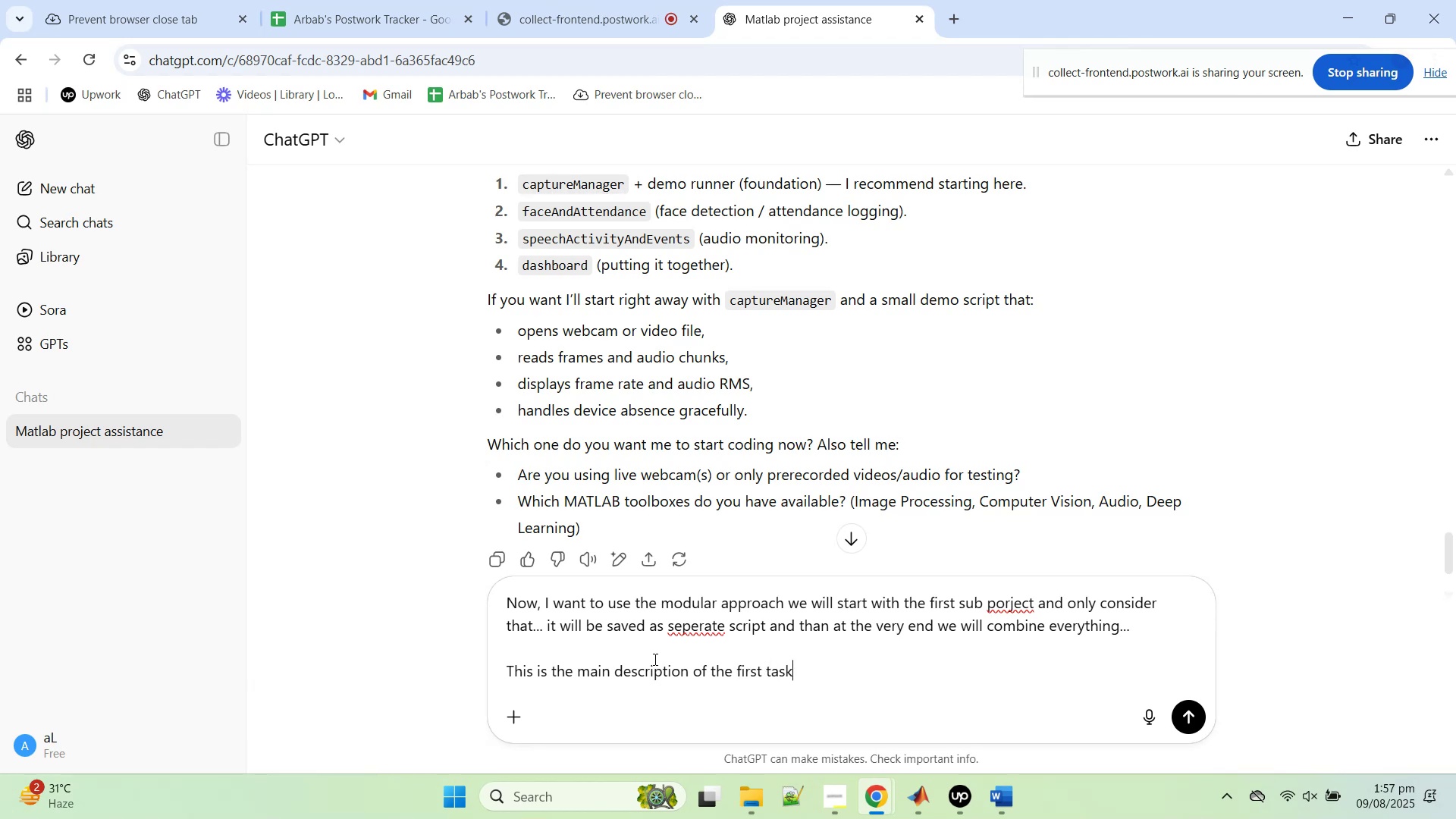 
key(Shift+Enter)
 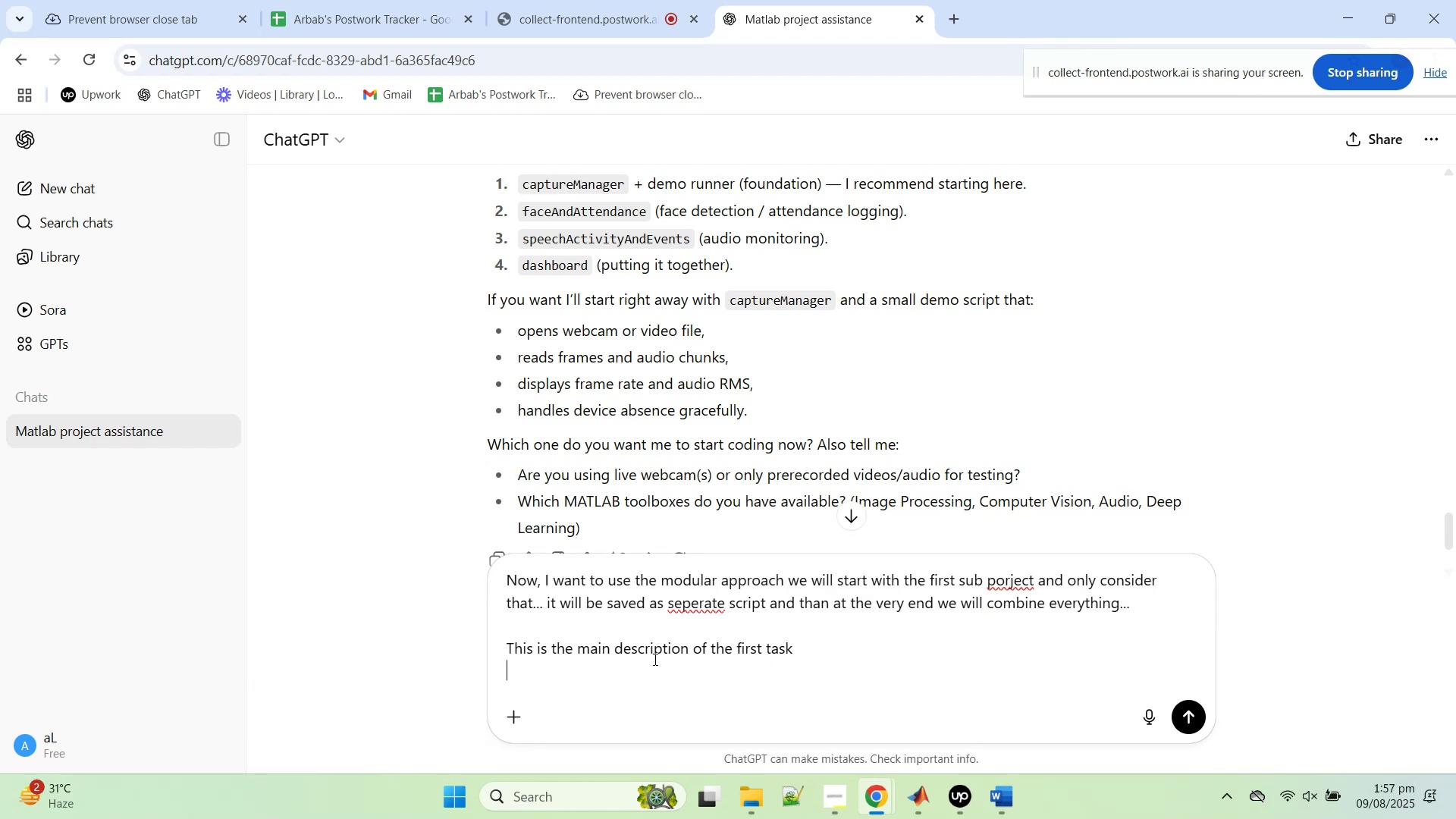 
key(Shift+Enter)
 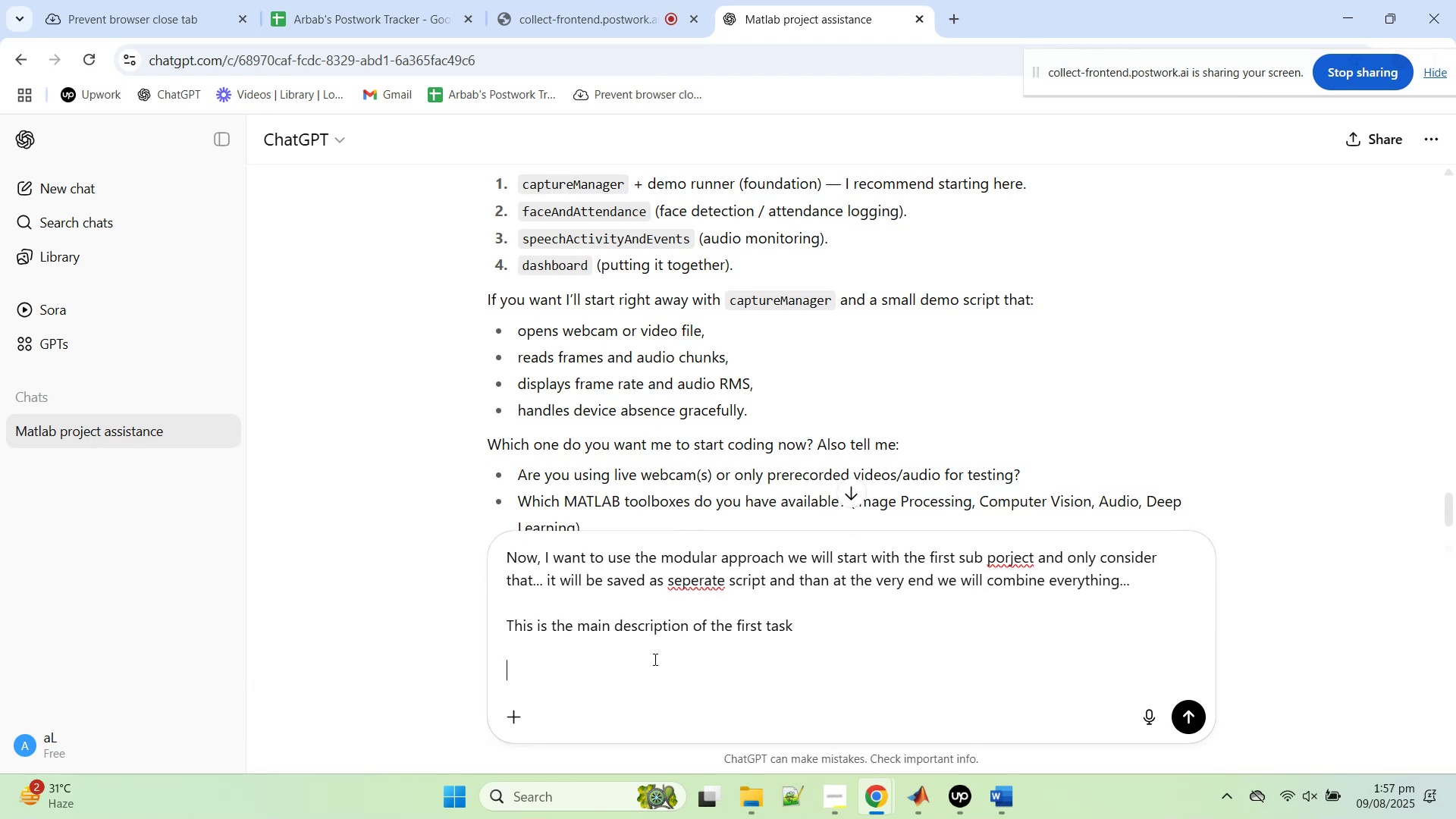 
key(Control+V)
 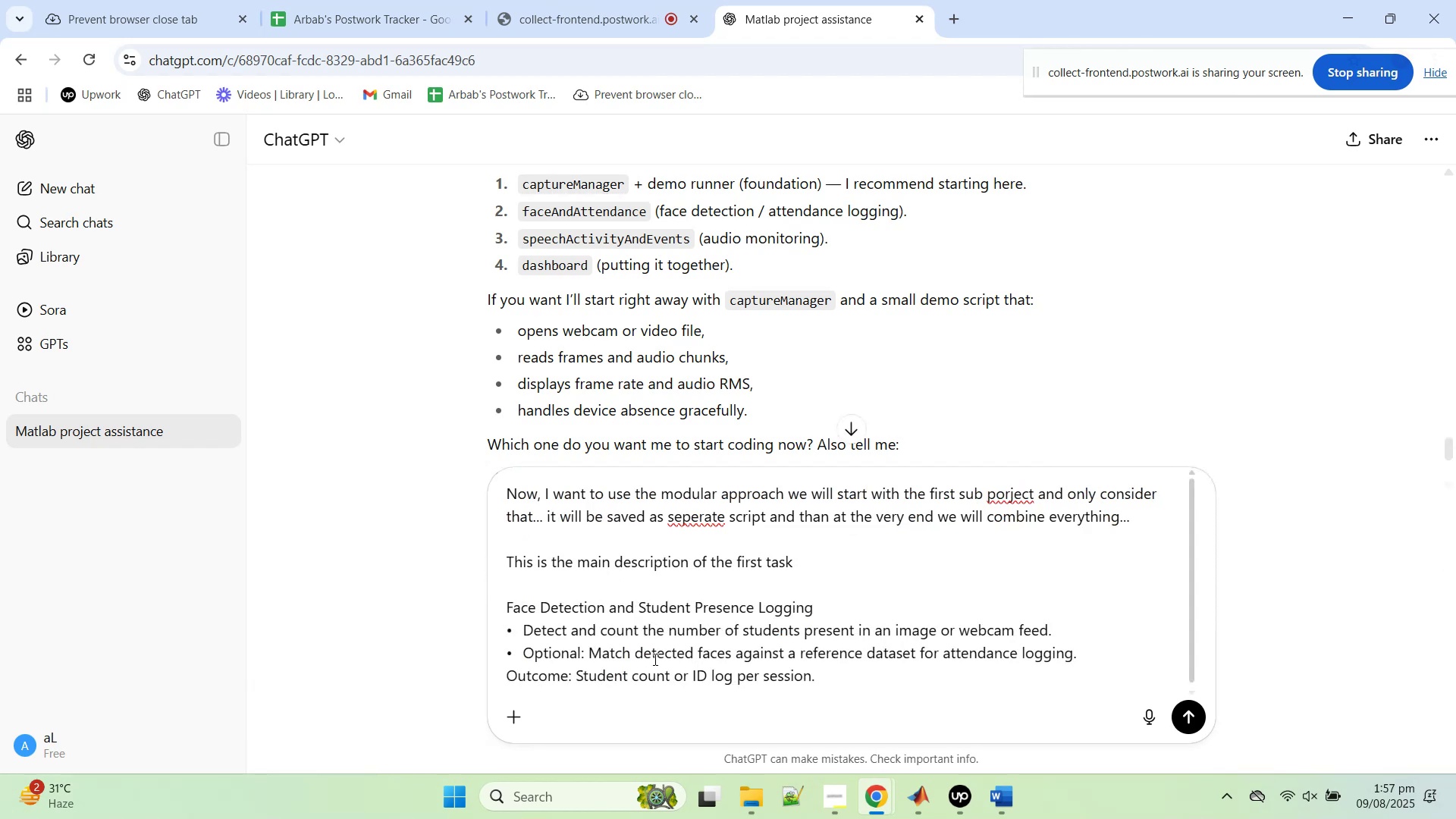 
key(Shift+Enter)
 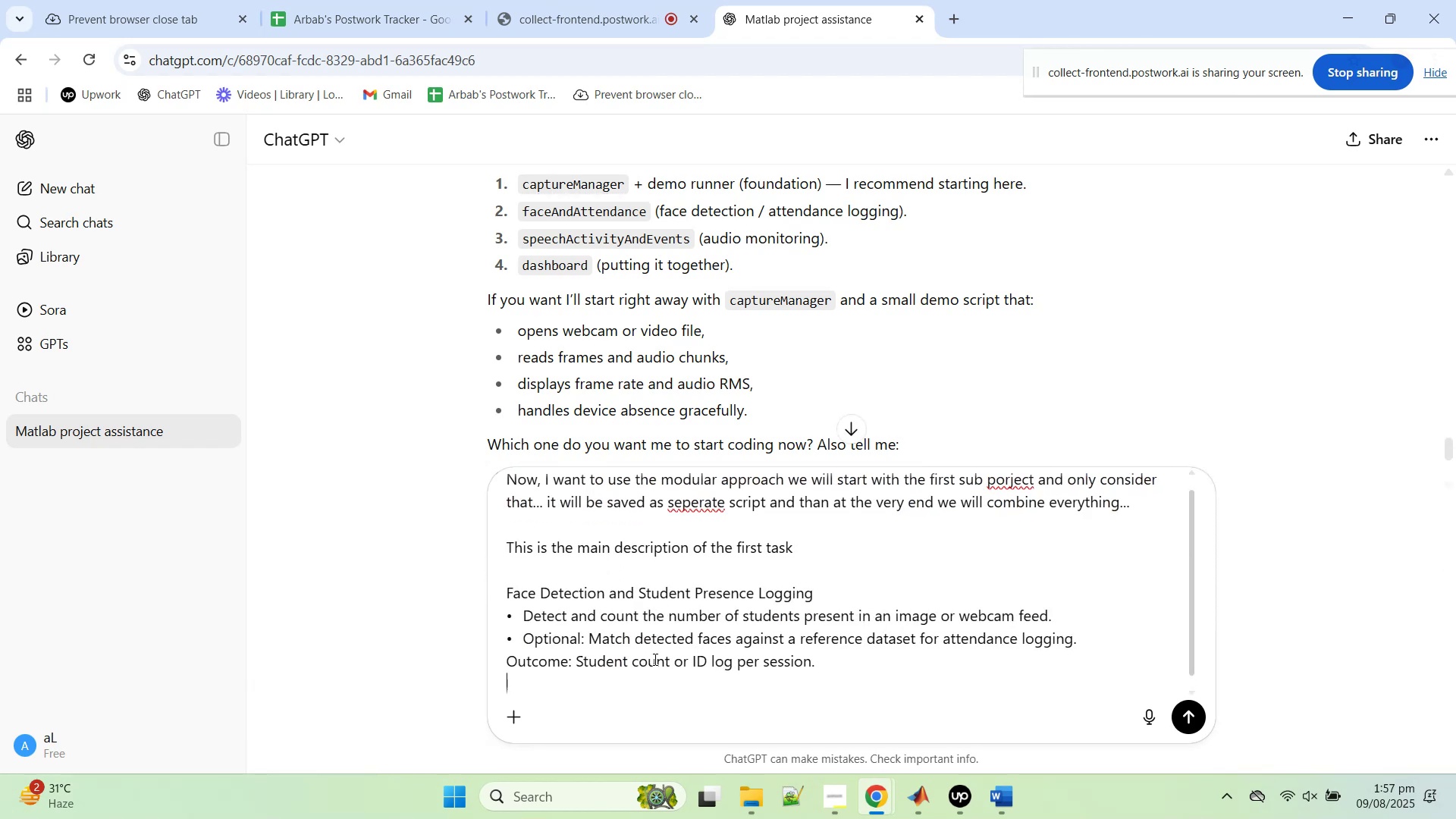 
key(Shift+Enter)
 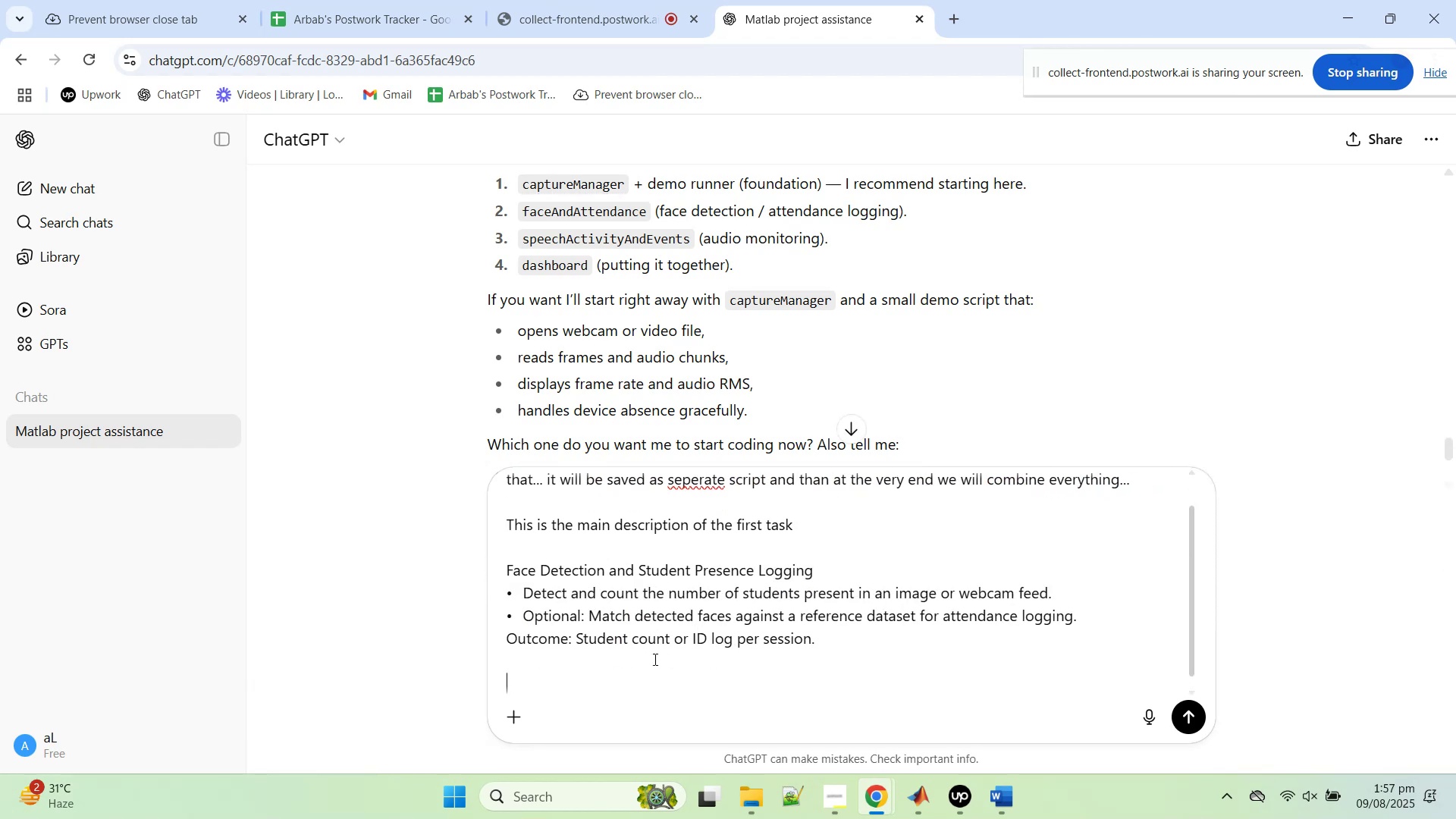 
key(Shift+Enter)
 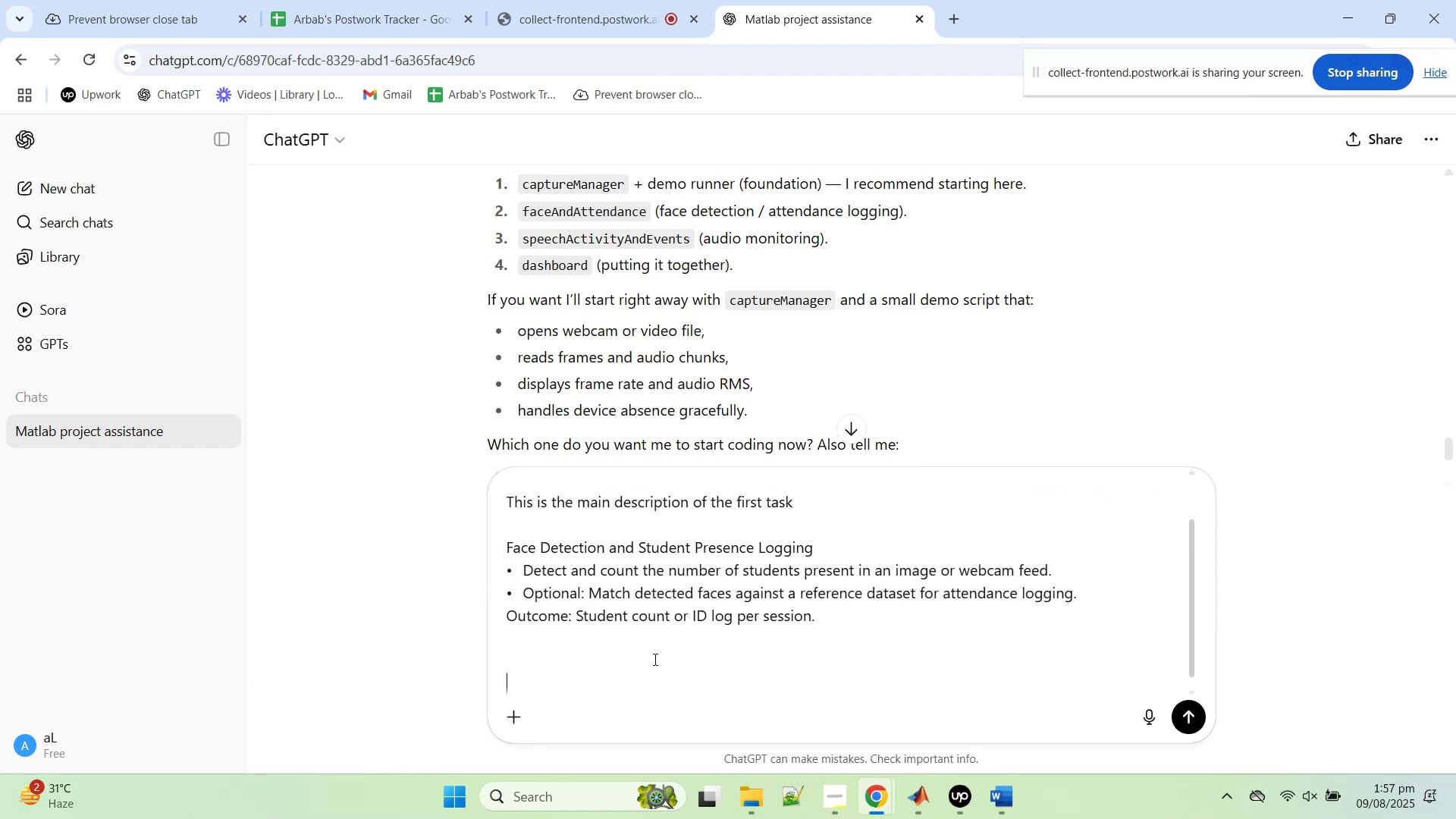 
type(let me knwo )
key(Backspace)
key(Backspace)
key(Backspace)
key(Backspace)
type(now w)
key(Backspace)
type(how we shoudl )
key(Backspace)
key(Backspace)
key(Backspace)
type(ld proceed with it)
 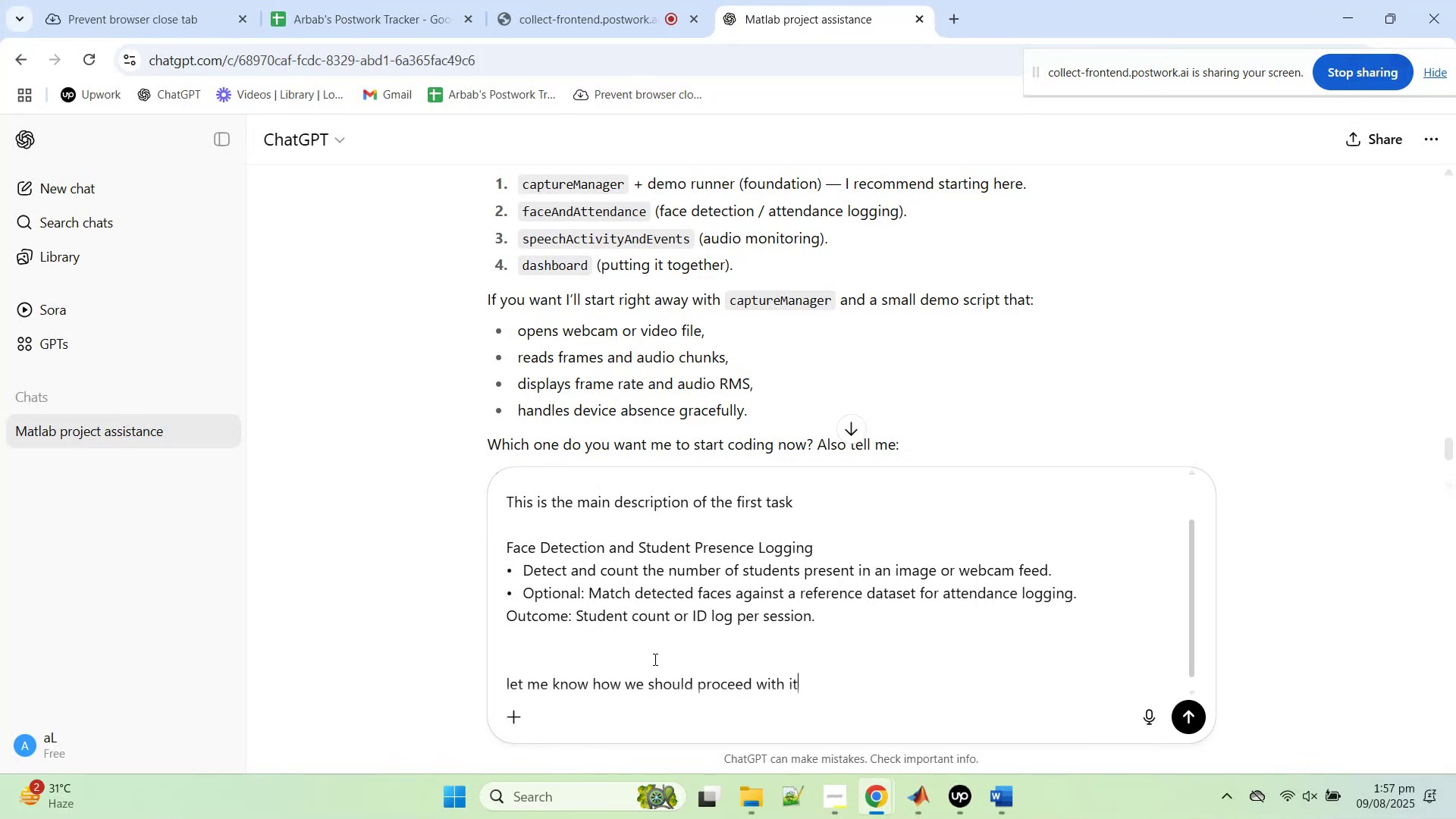 
key(Enter)
 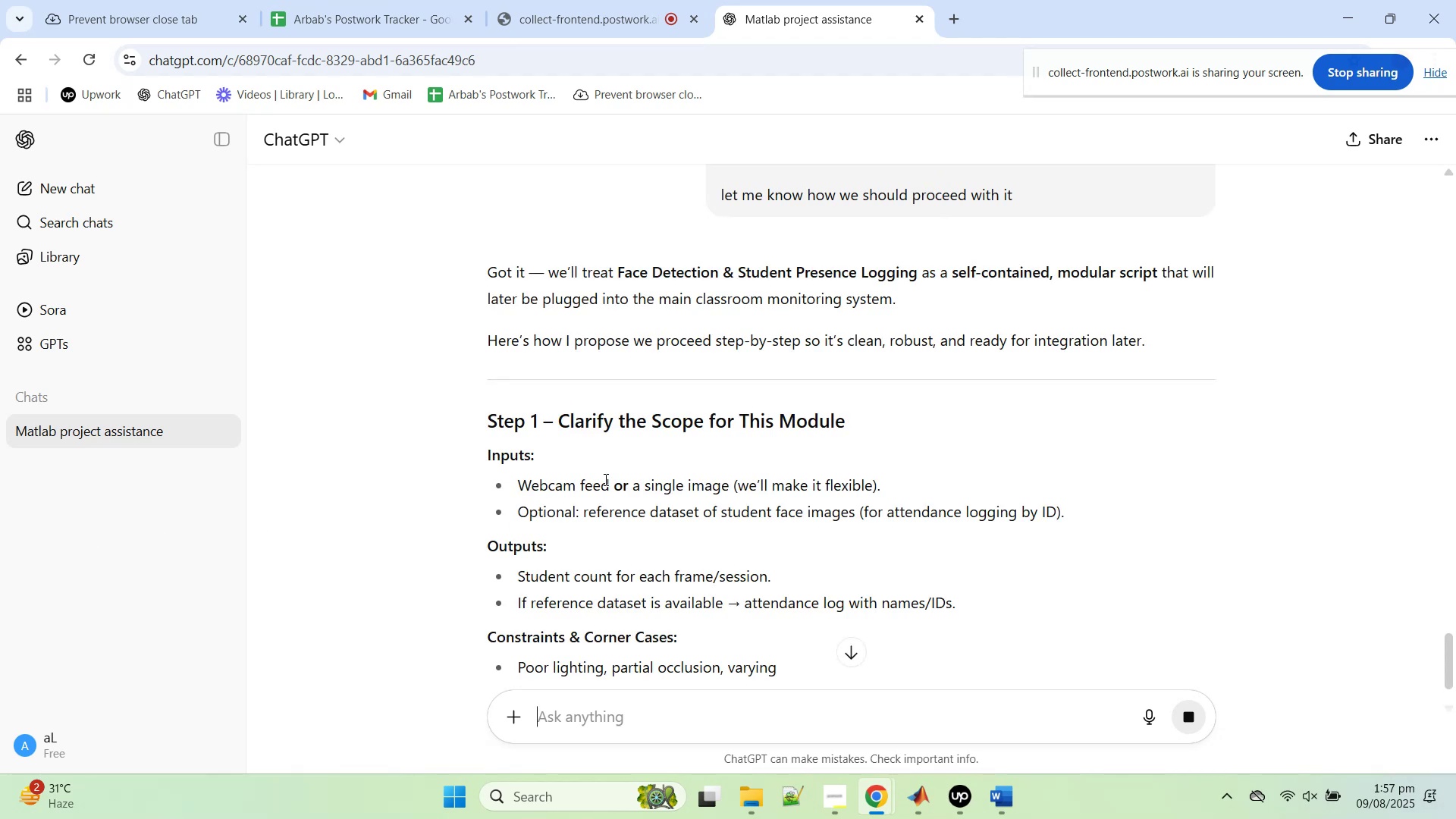 
scroll: coordinate [617, 521], scroll_direction: down, amount: 5.0
 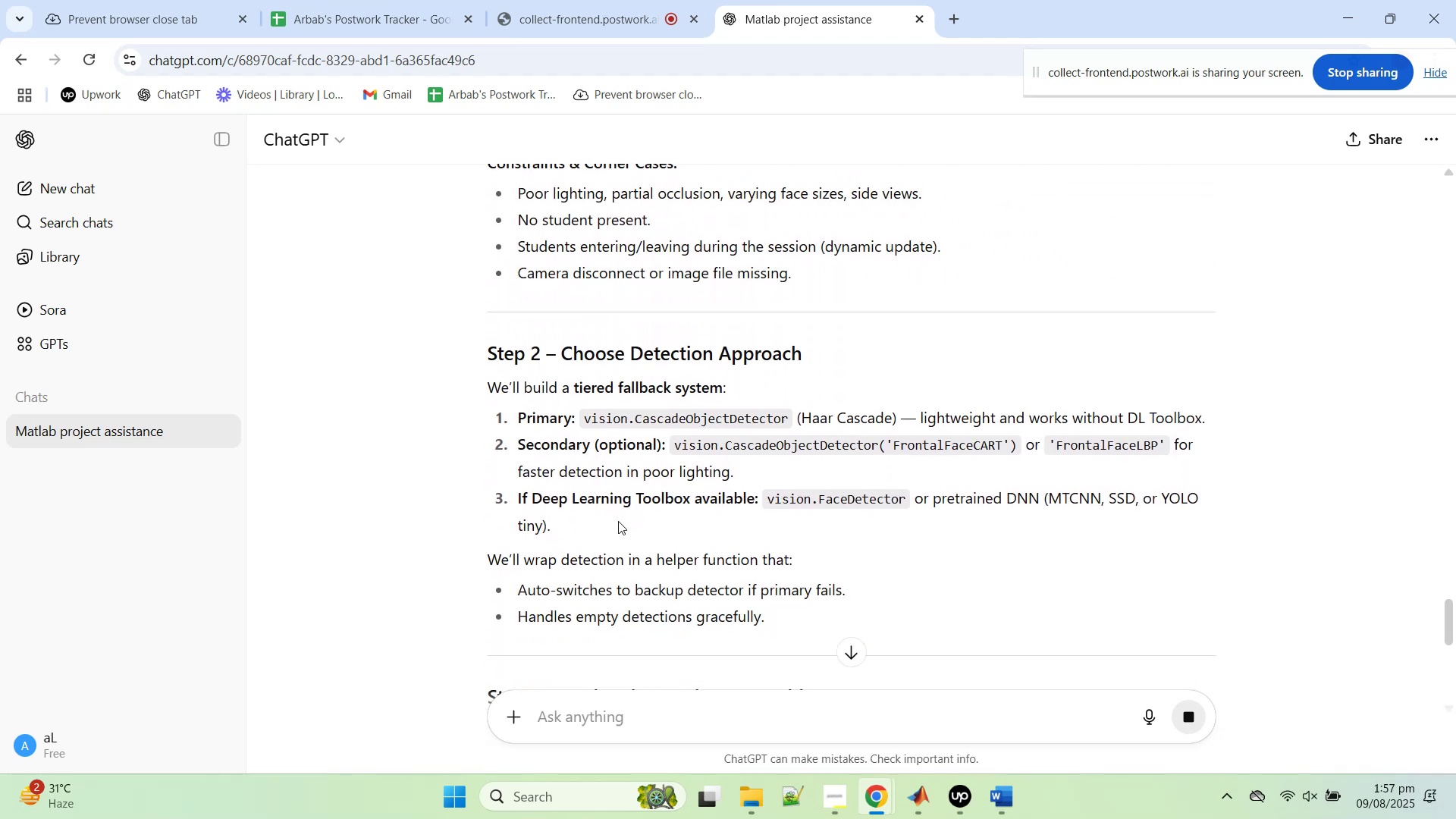 
scroll: coordinate [618, 521], scroll_direction: up, amount: 1.0
 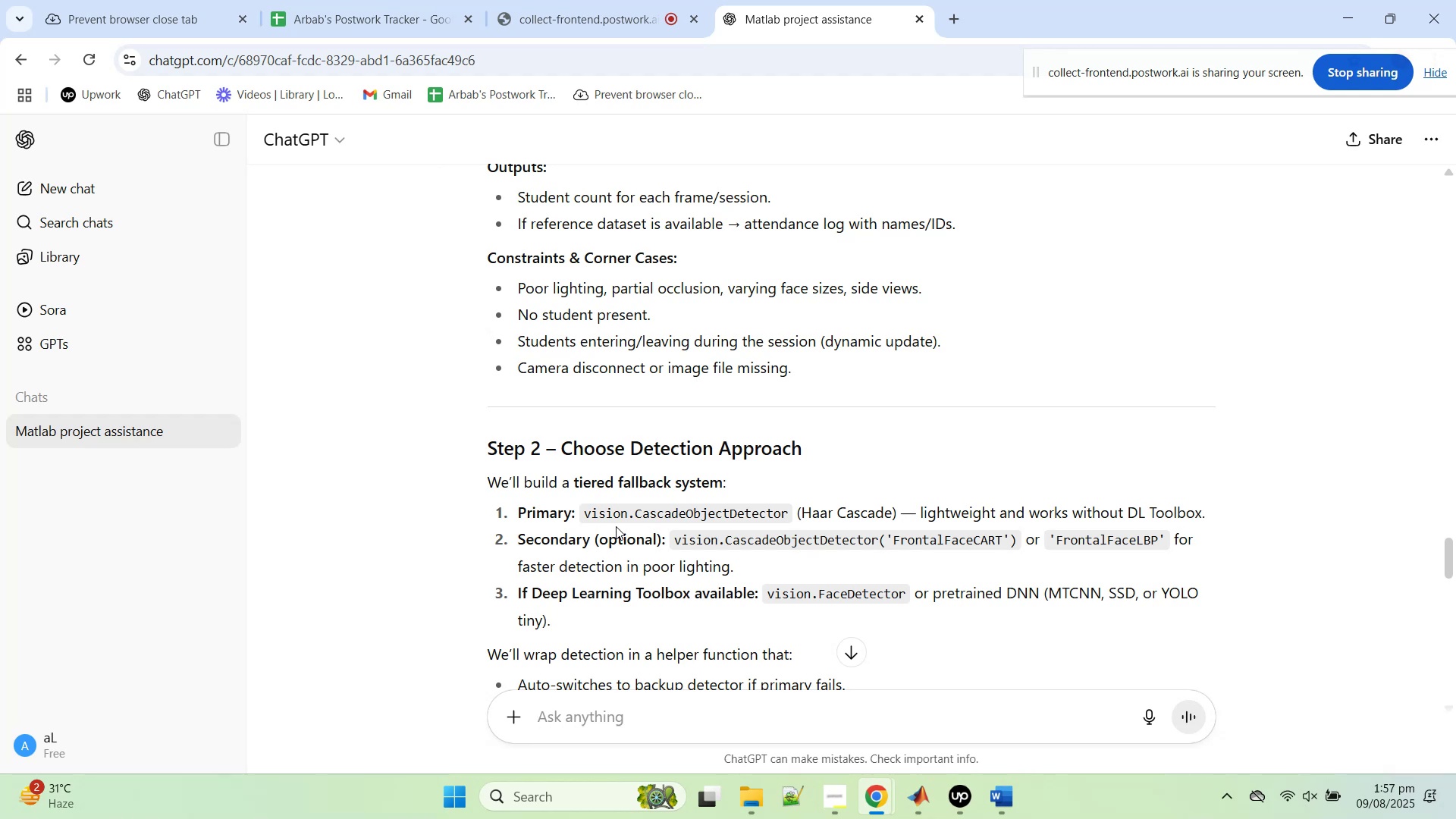 
wait(13.0)
 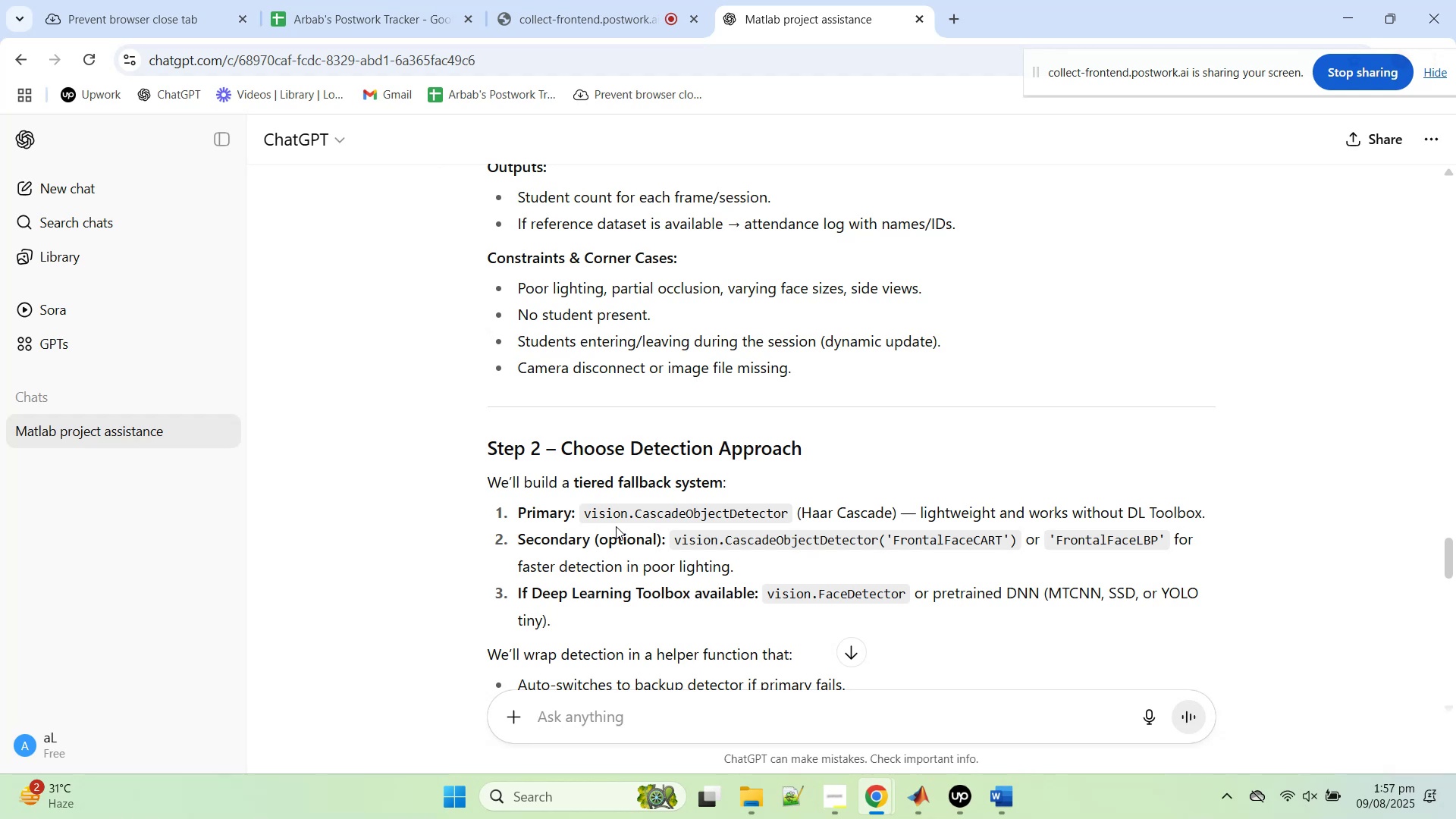 
scroll: coordinate [748, 342], scroll_direction: up, amount: 2.0
 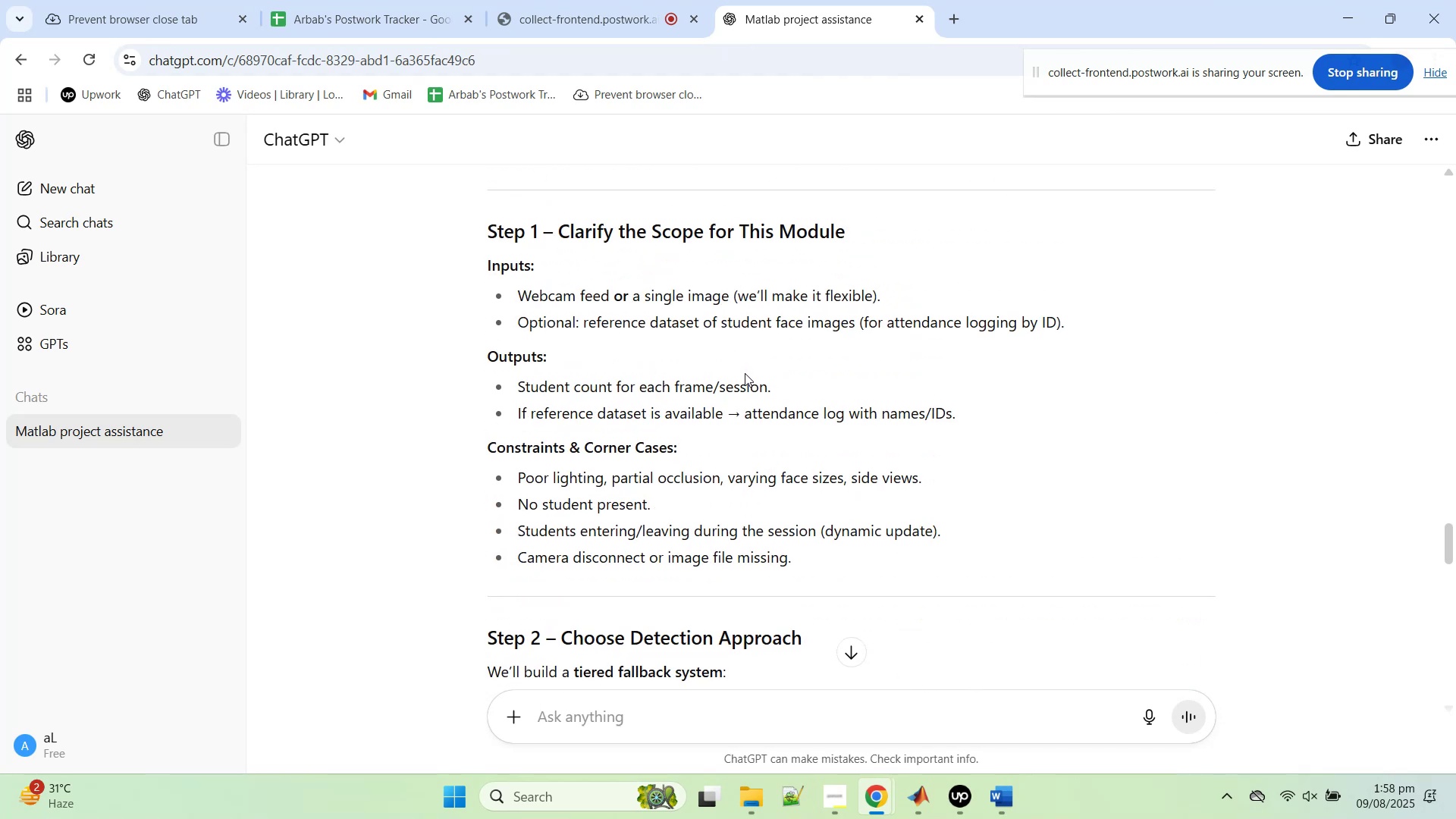 
left_click([761, 711])
 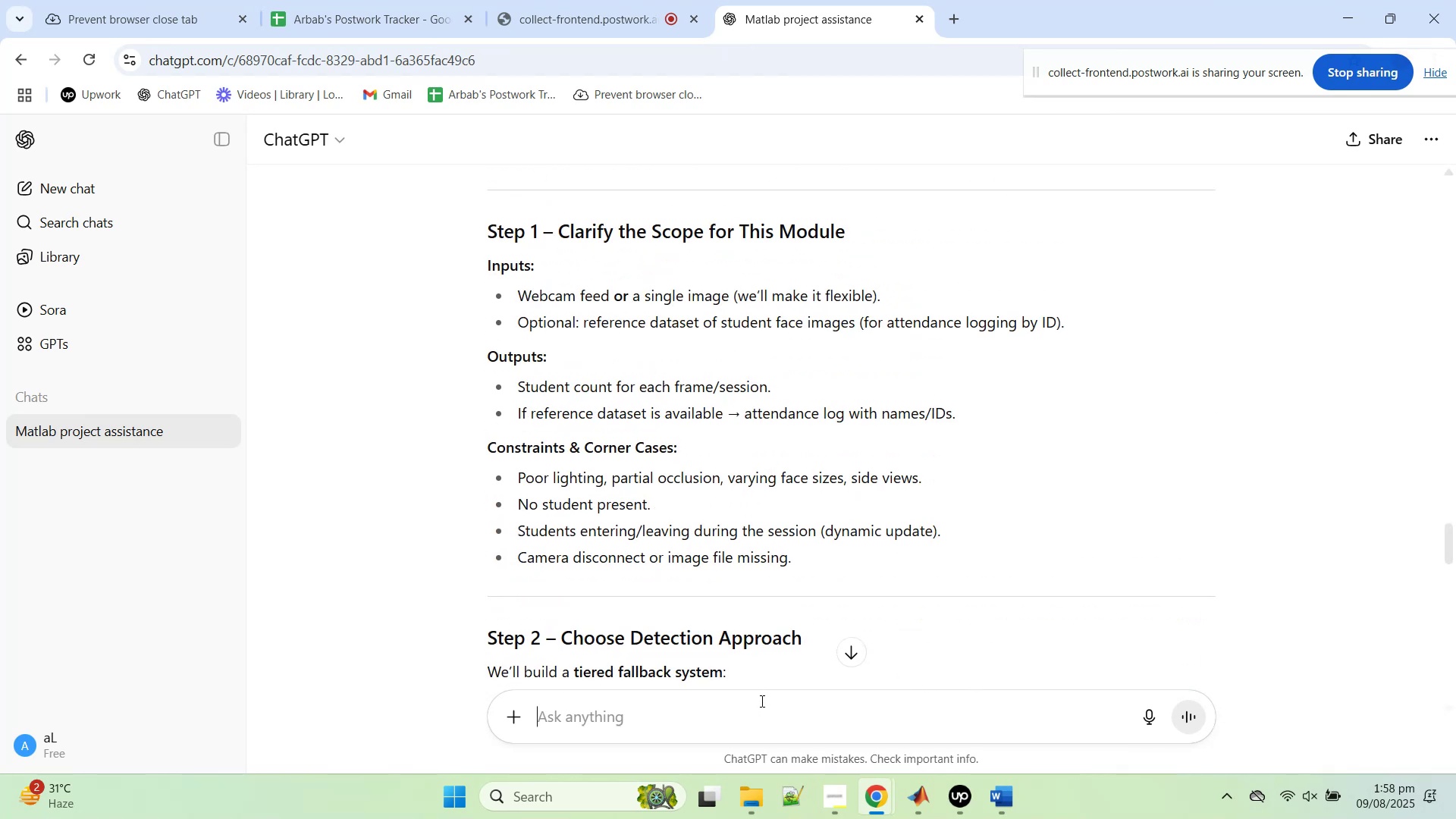 
scroll: coordinate [692, 419], scroll_direction: down, amount: 1.0
 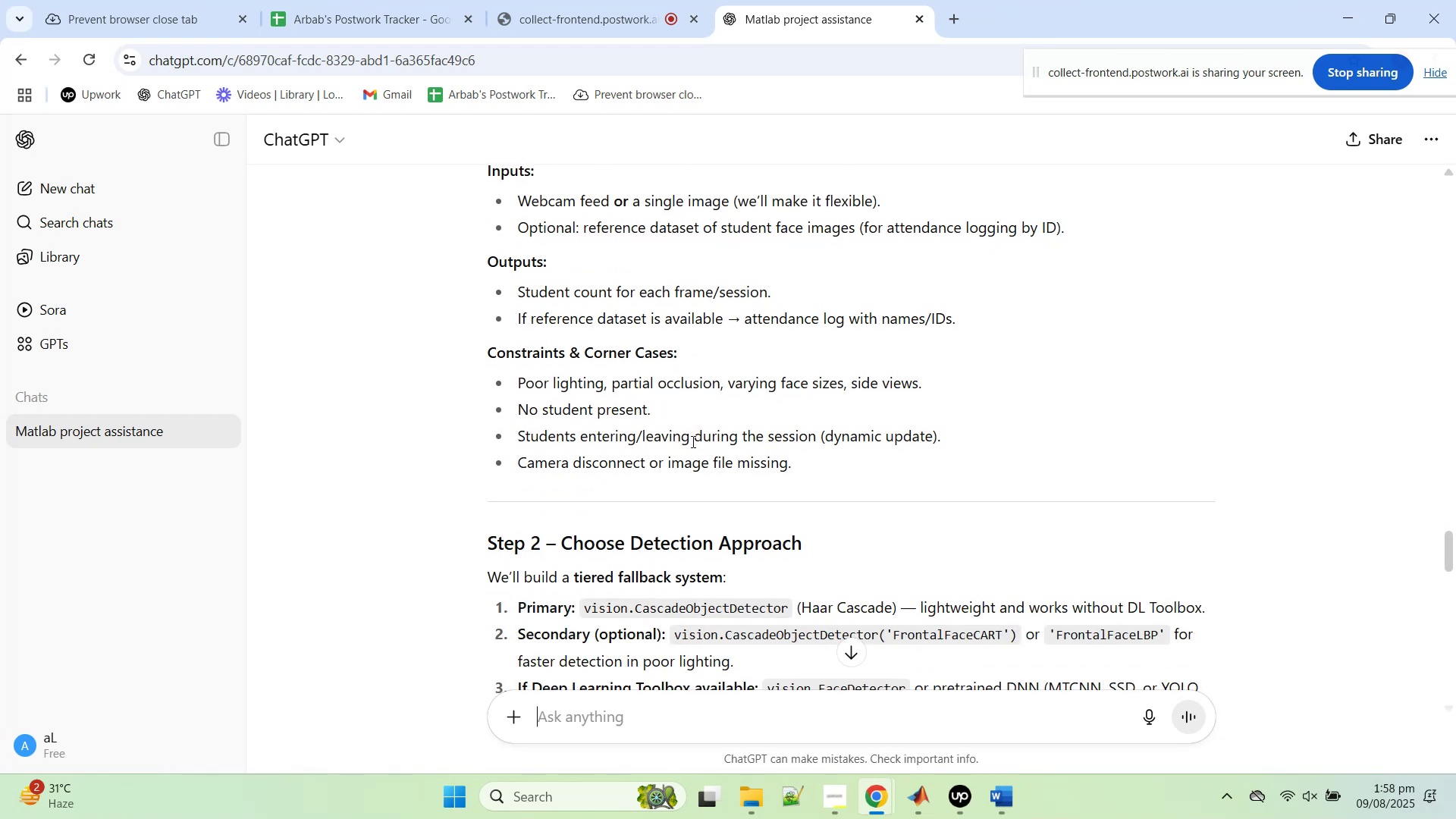 
wait(5.74)
 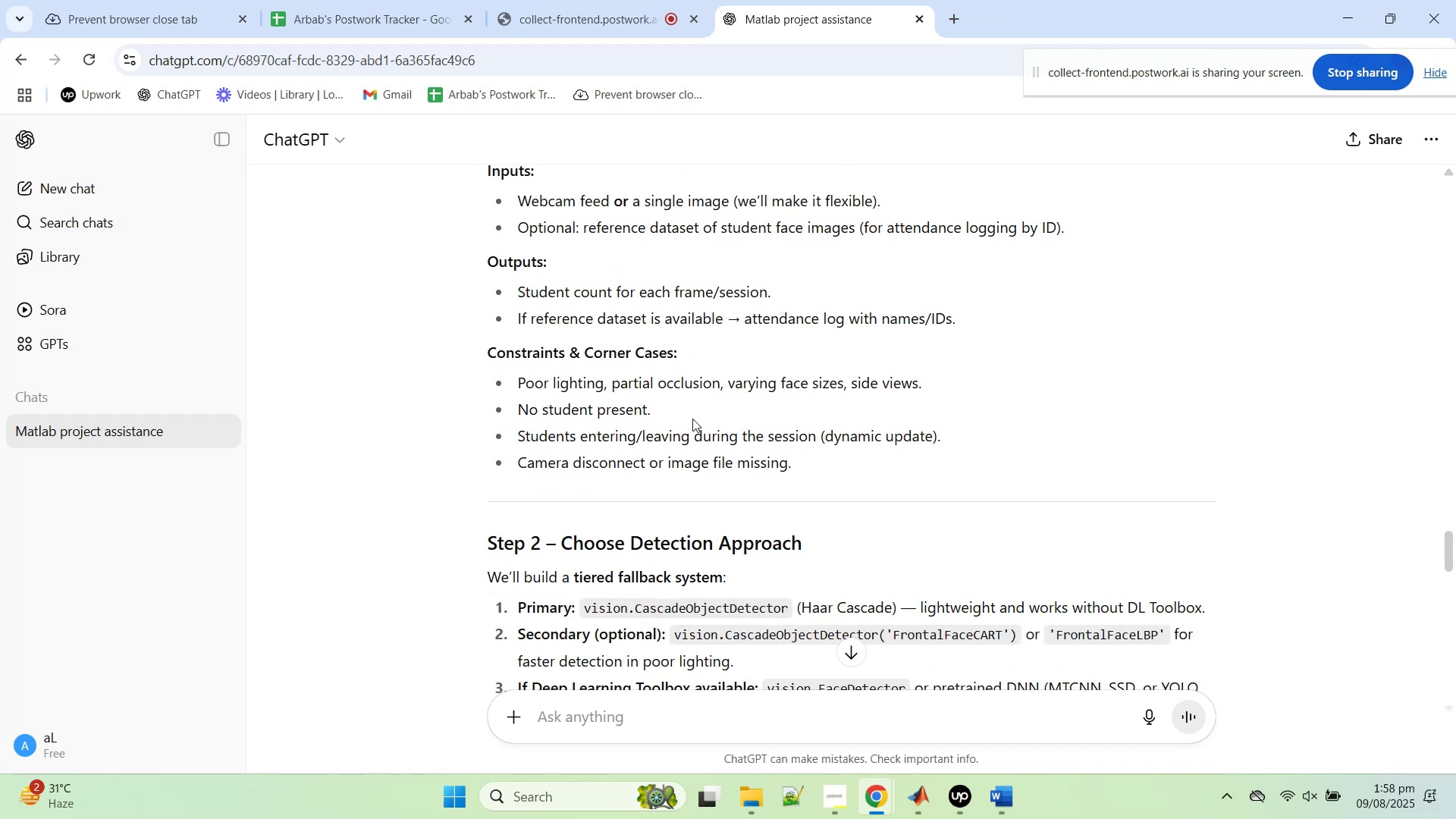 
scroll: coordinate [679, 464], scroll_direction: down, amount: 1.0
 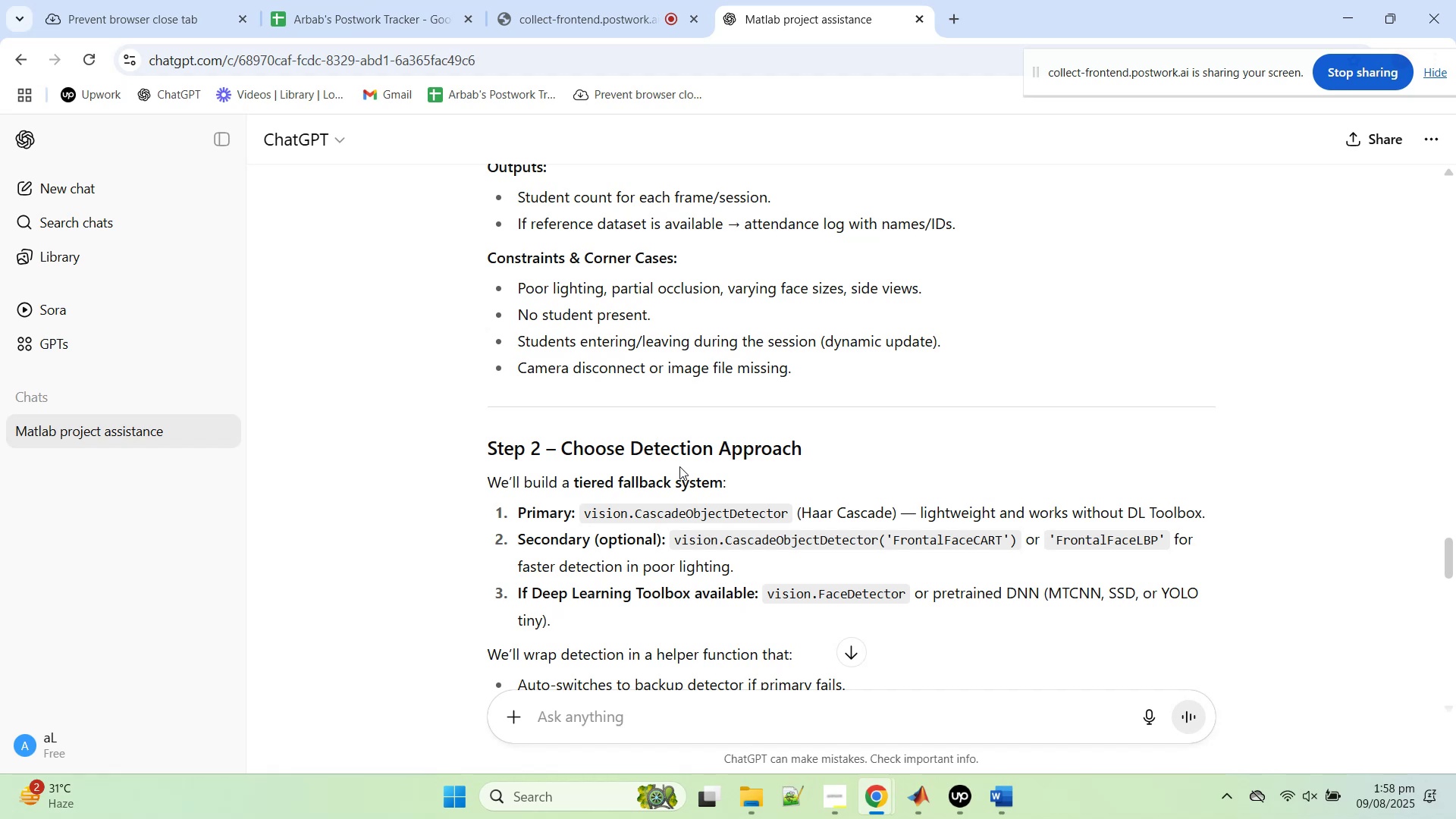 
wait(5.56)
 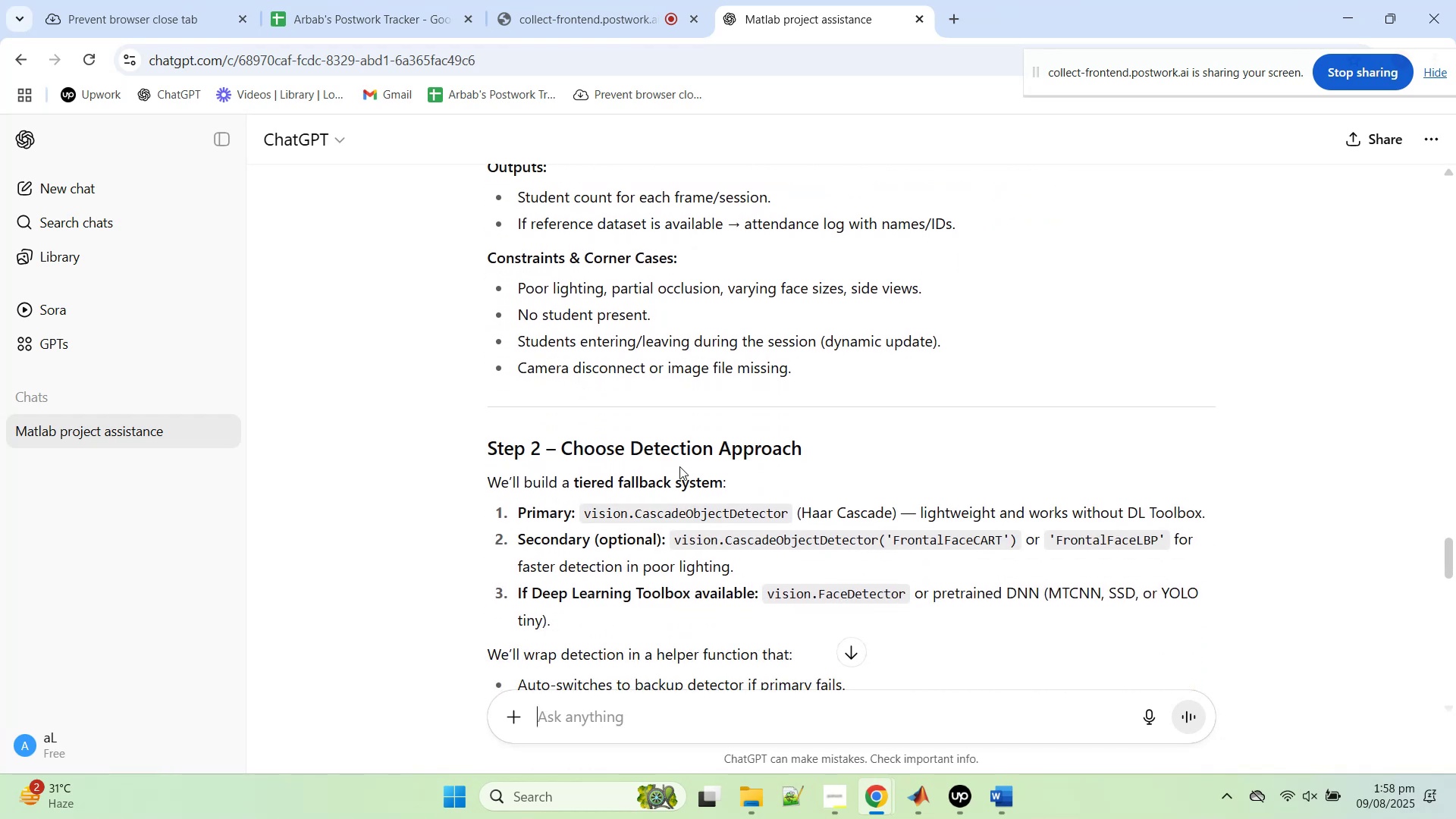 
scroll: coordinate [878, 543], scroll_direction: down, amount: 1.0
 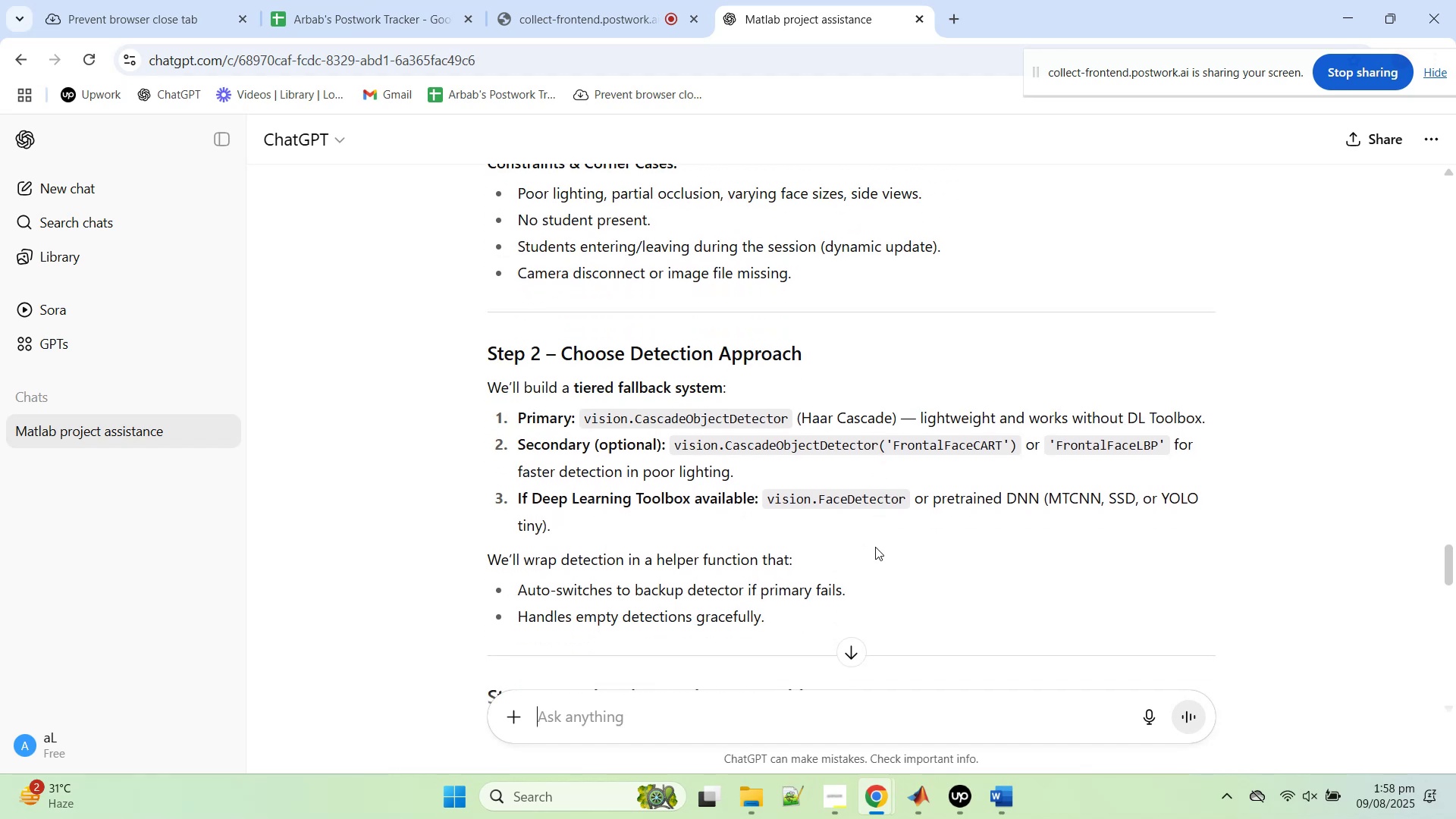 
wait(5.6)
 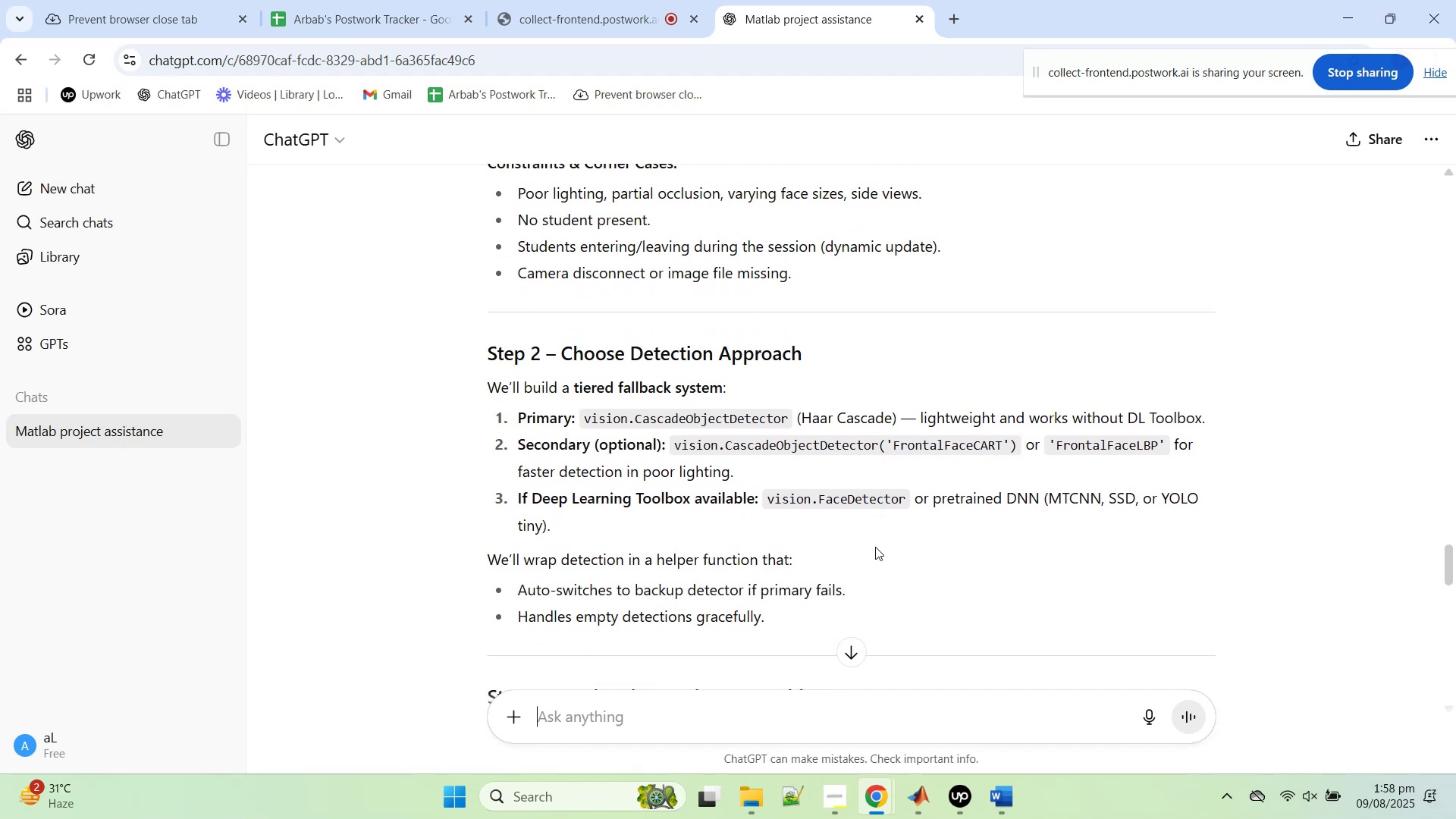 
scroll: coordinate [685, 541], scroll_direction: down, amount: 18.0
 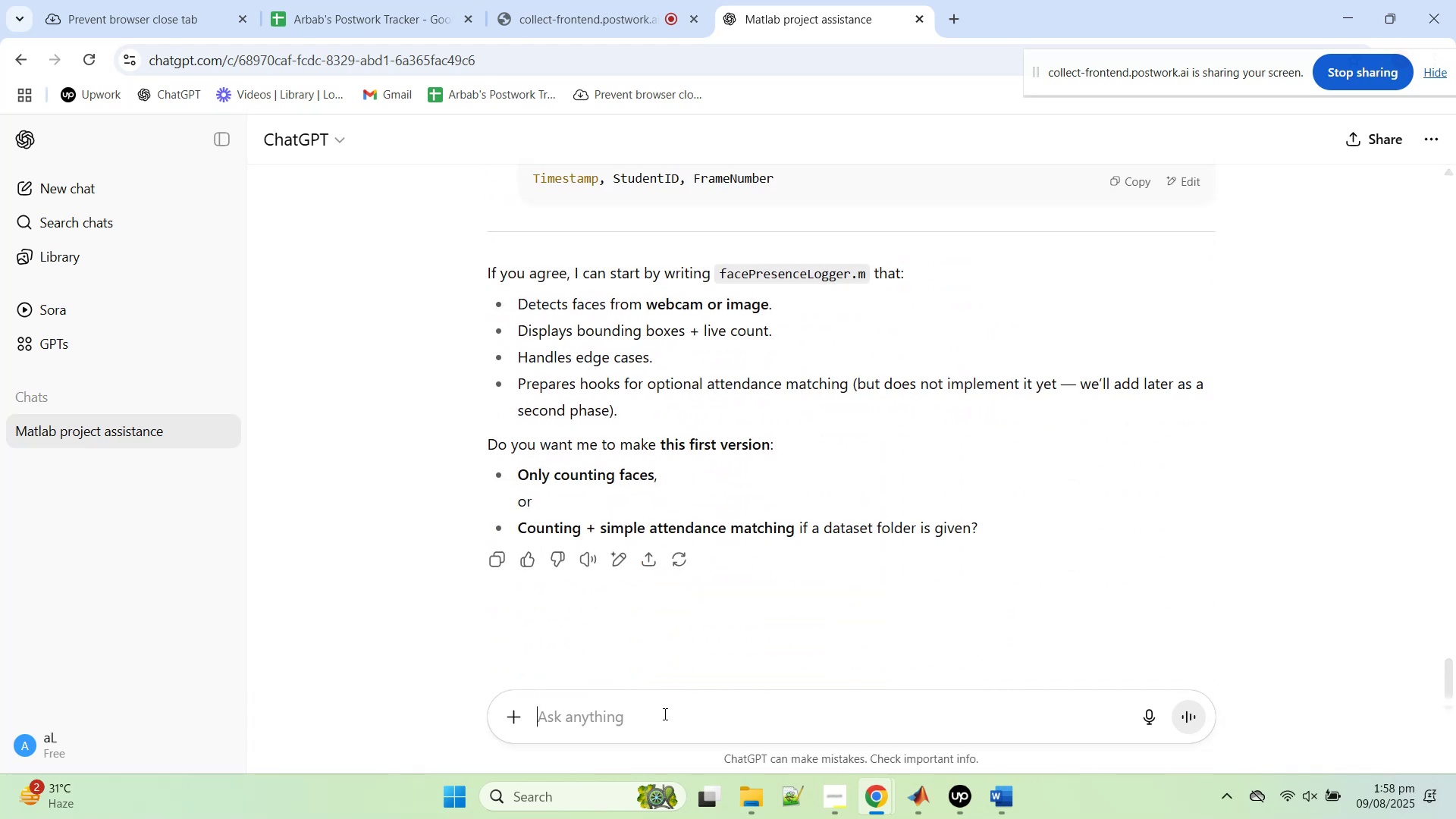 
left_click([666, 714])
 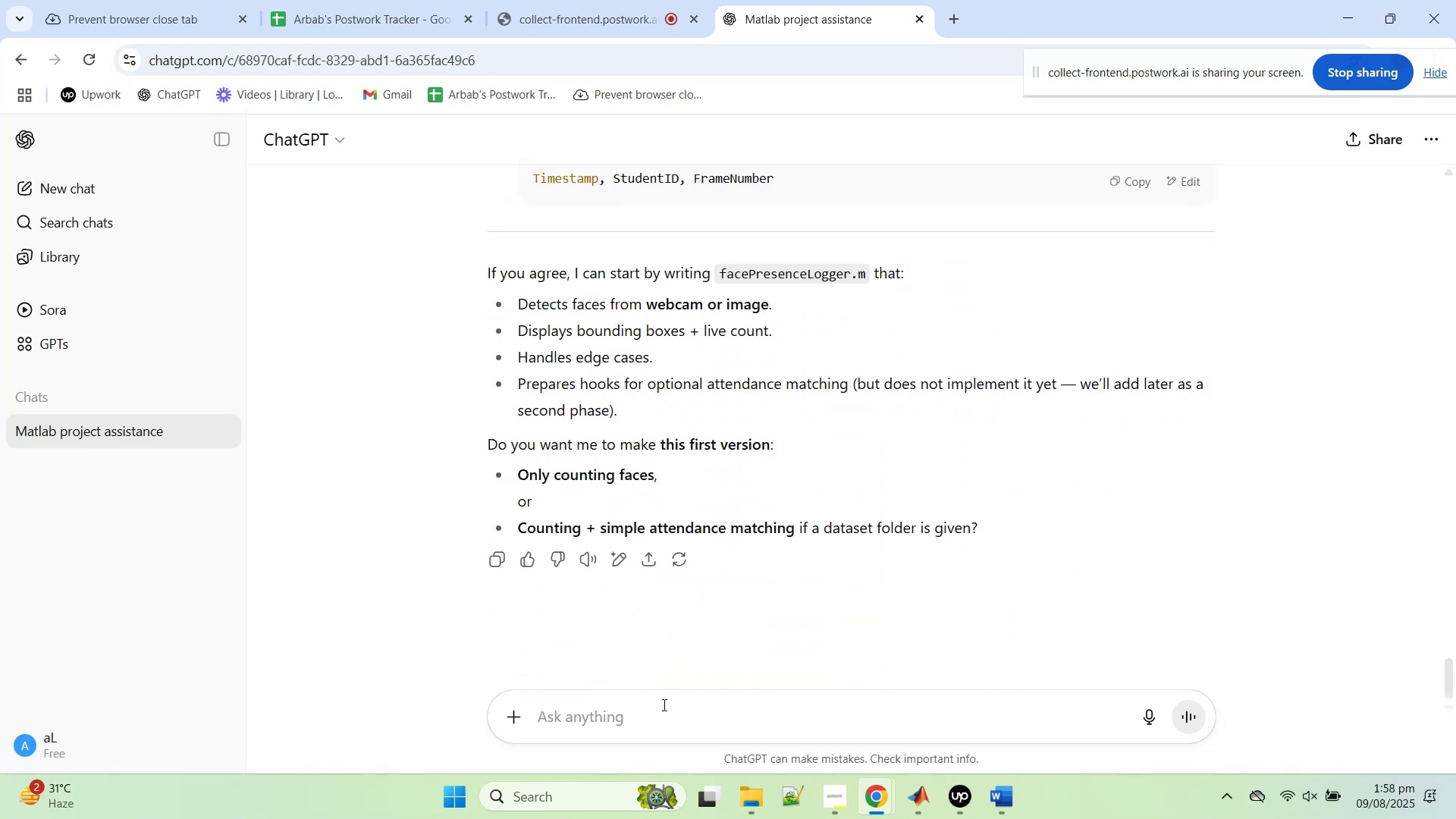 
type(lets start with only counting faces a)
key(Backspace)
 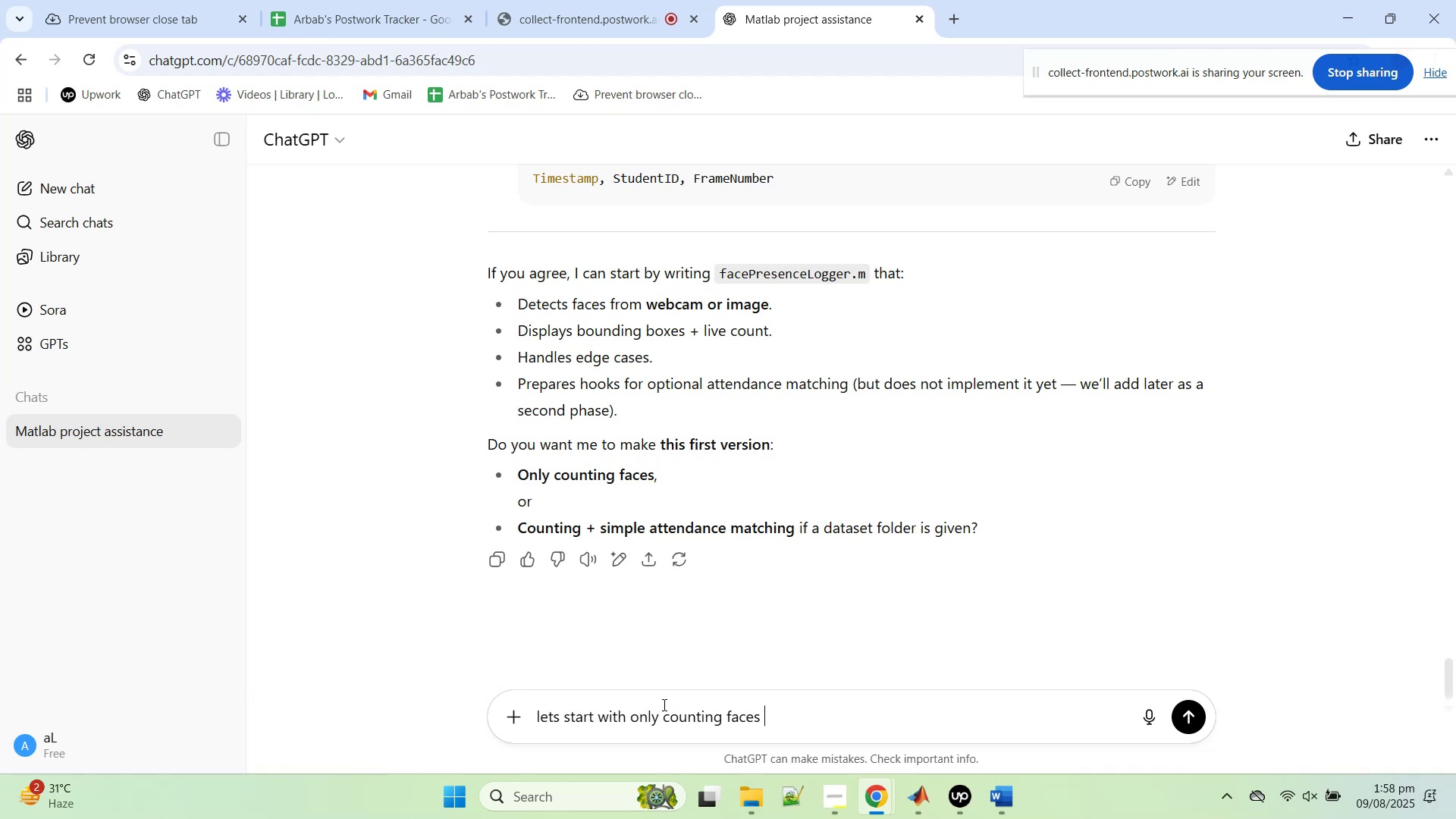 
key(Enter)
 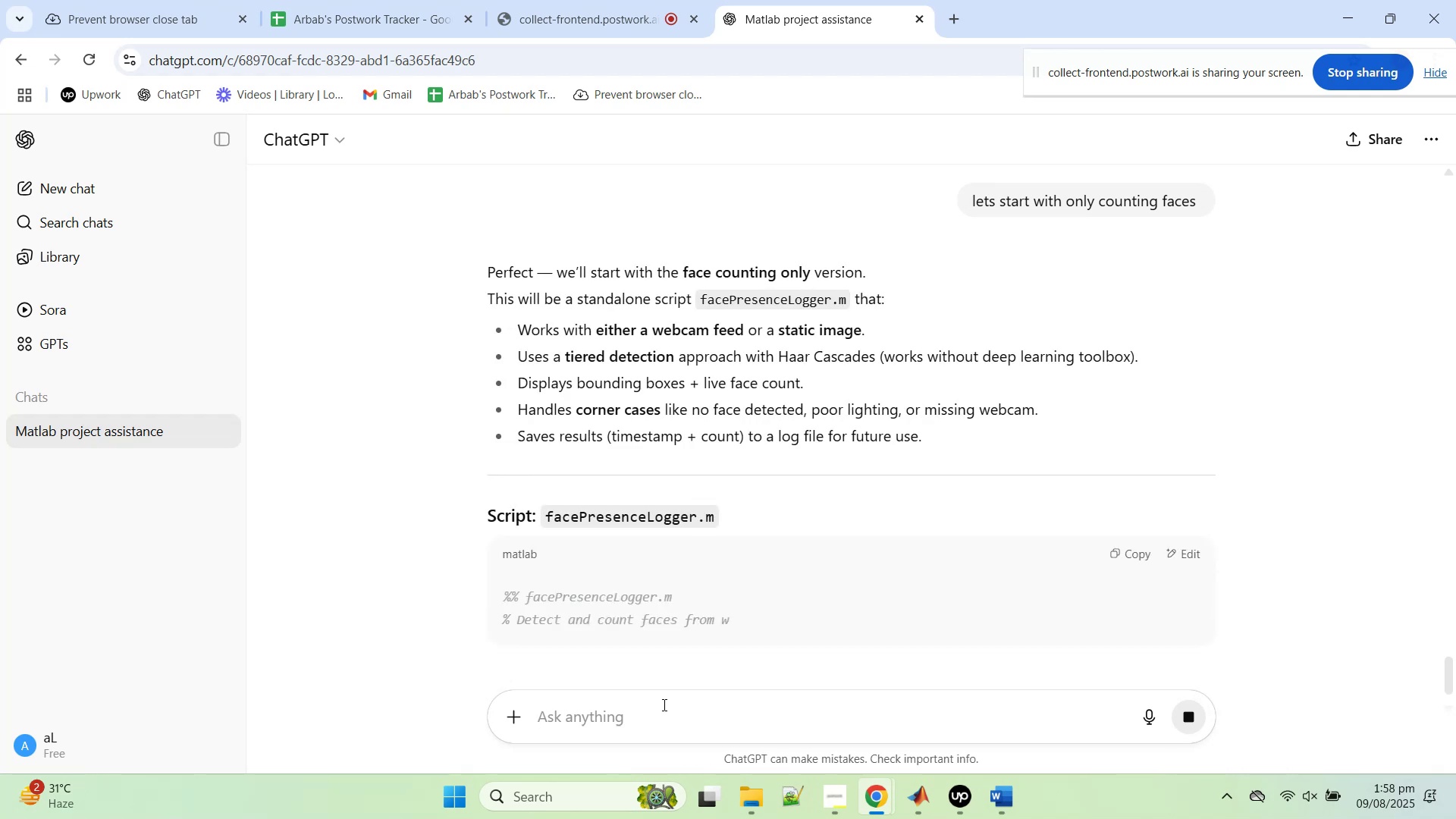 
wait(5.36)
 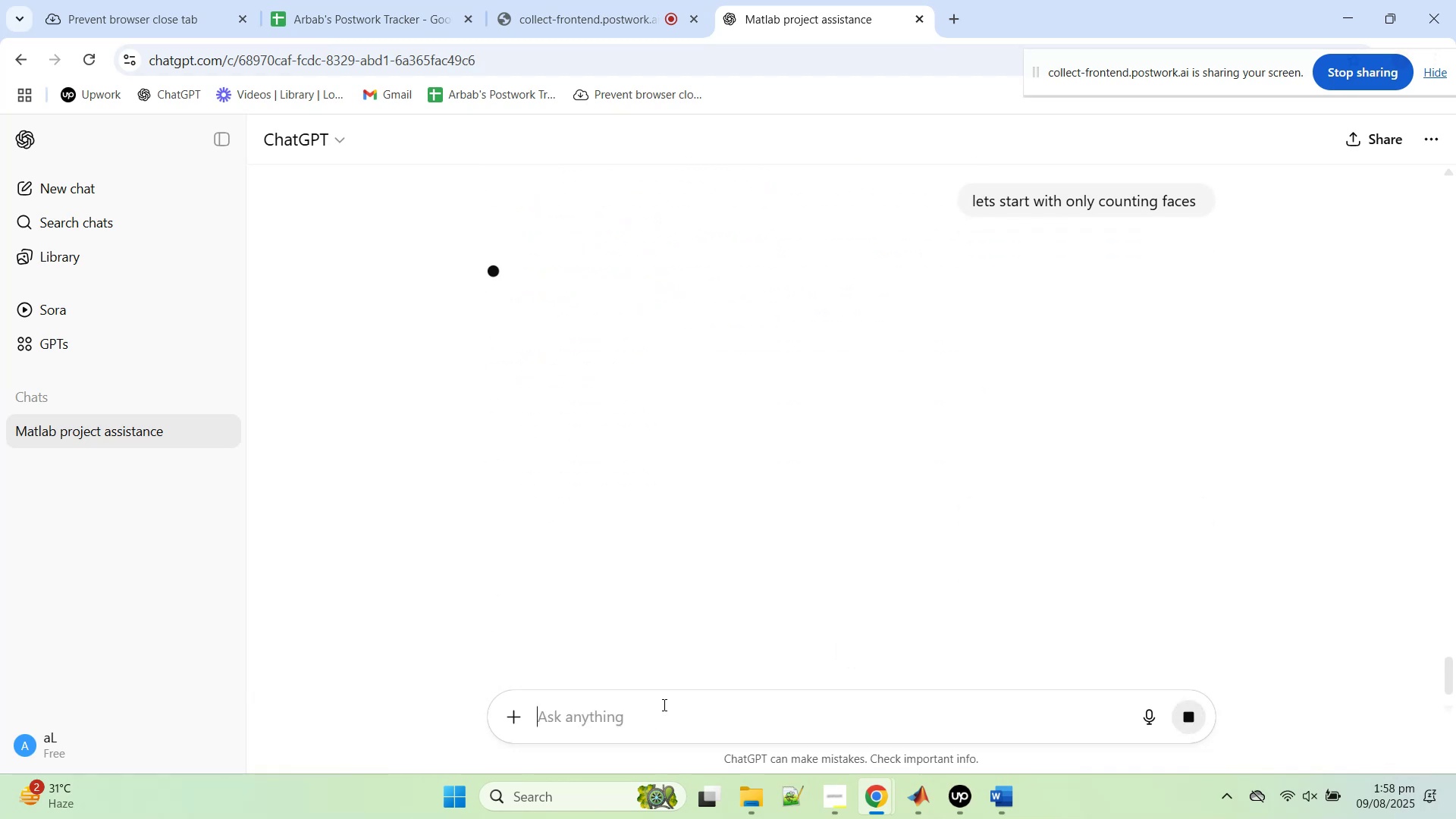 
scroll: coordinate [739, 521], scroll_direction: down, amount: 7.0
 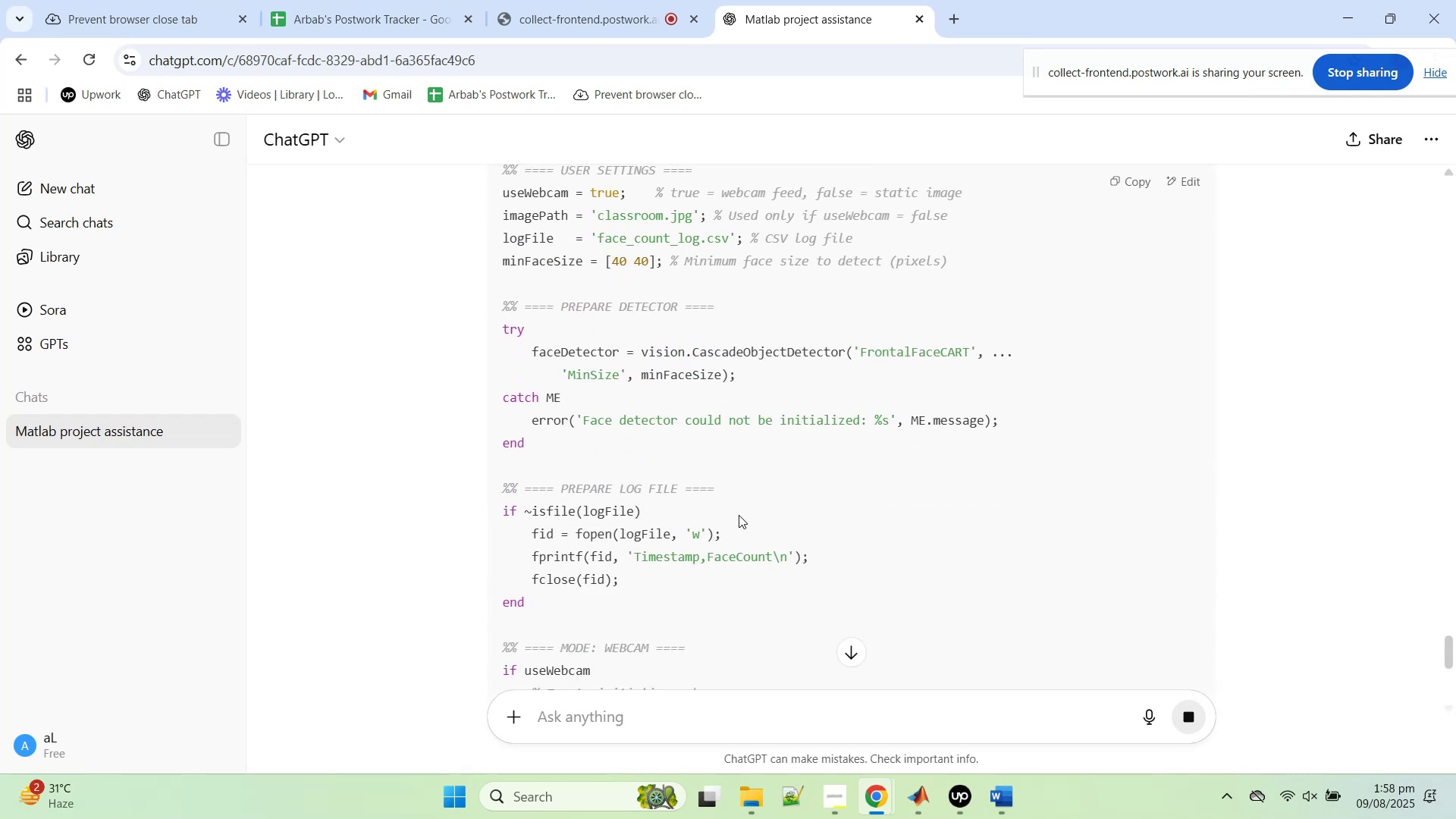 
scroll: coordinate [739, 515], scroll_direction: up, amount: 1.0
 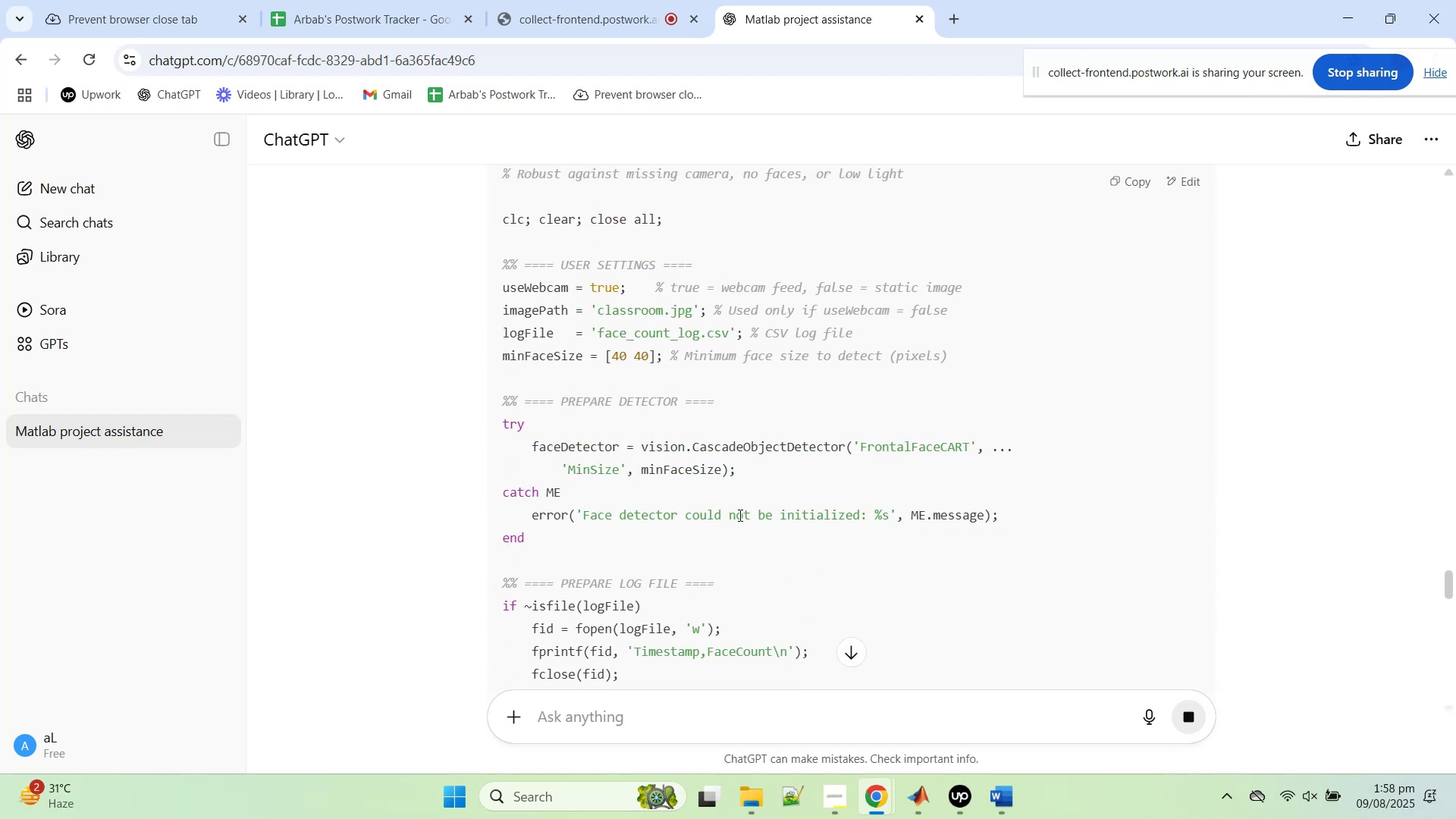 
wait(9.06)
 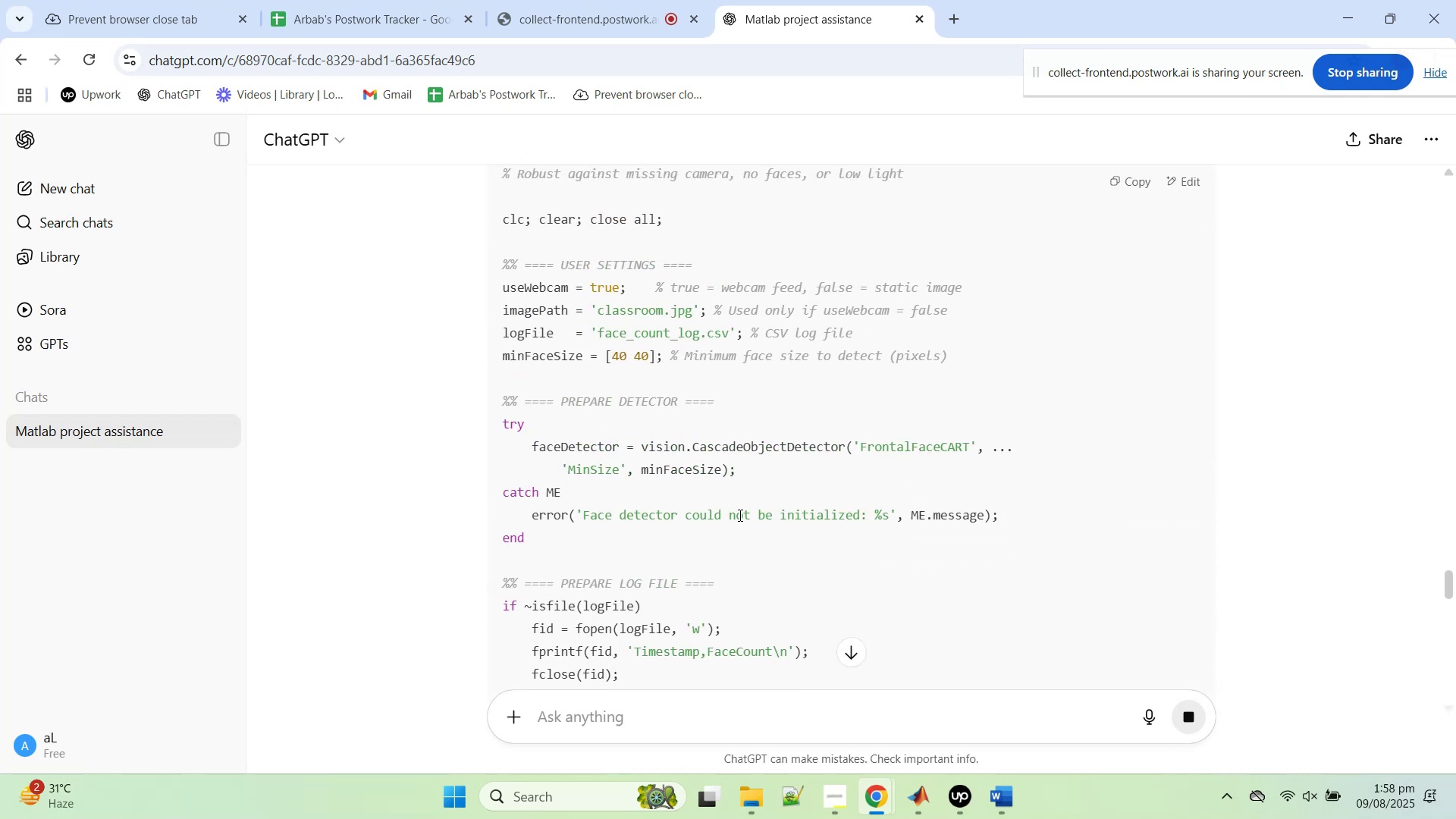 
scroll: coordinate [711, 500], scroll_direction: down, amount: 24.0
 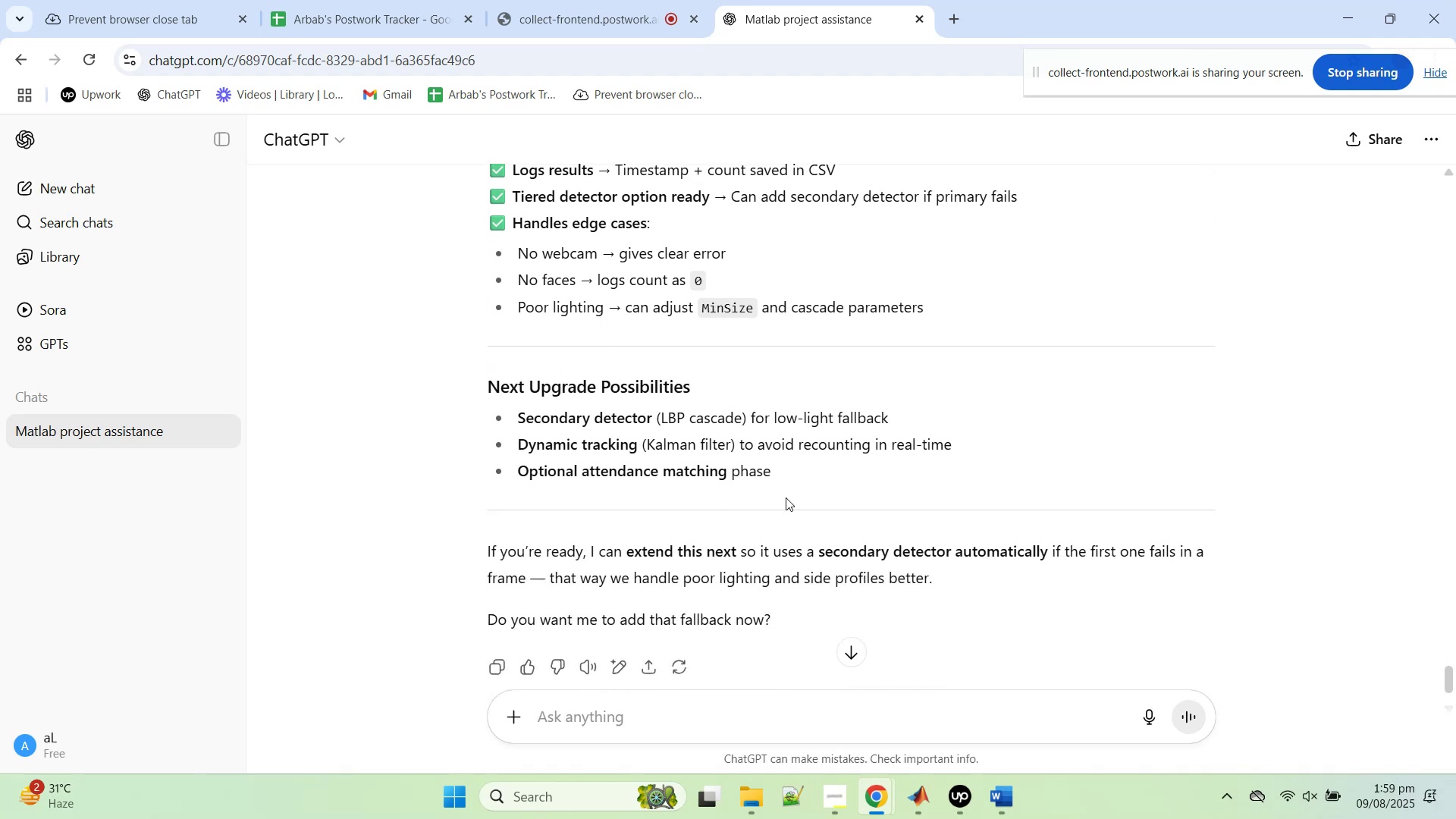 
scroll: coordinate [850, 443], scroll_direction: up, amount: 19.0
 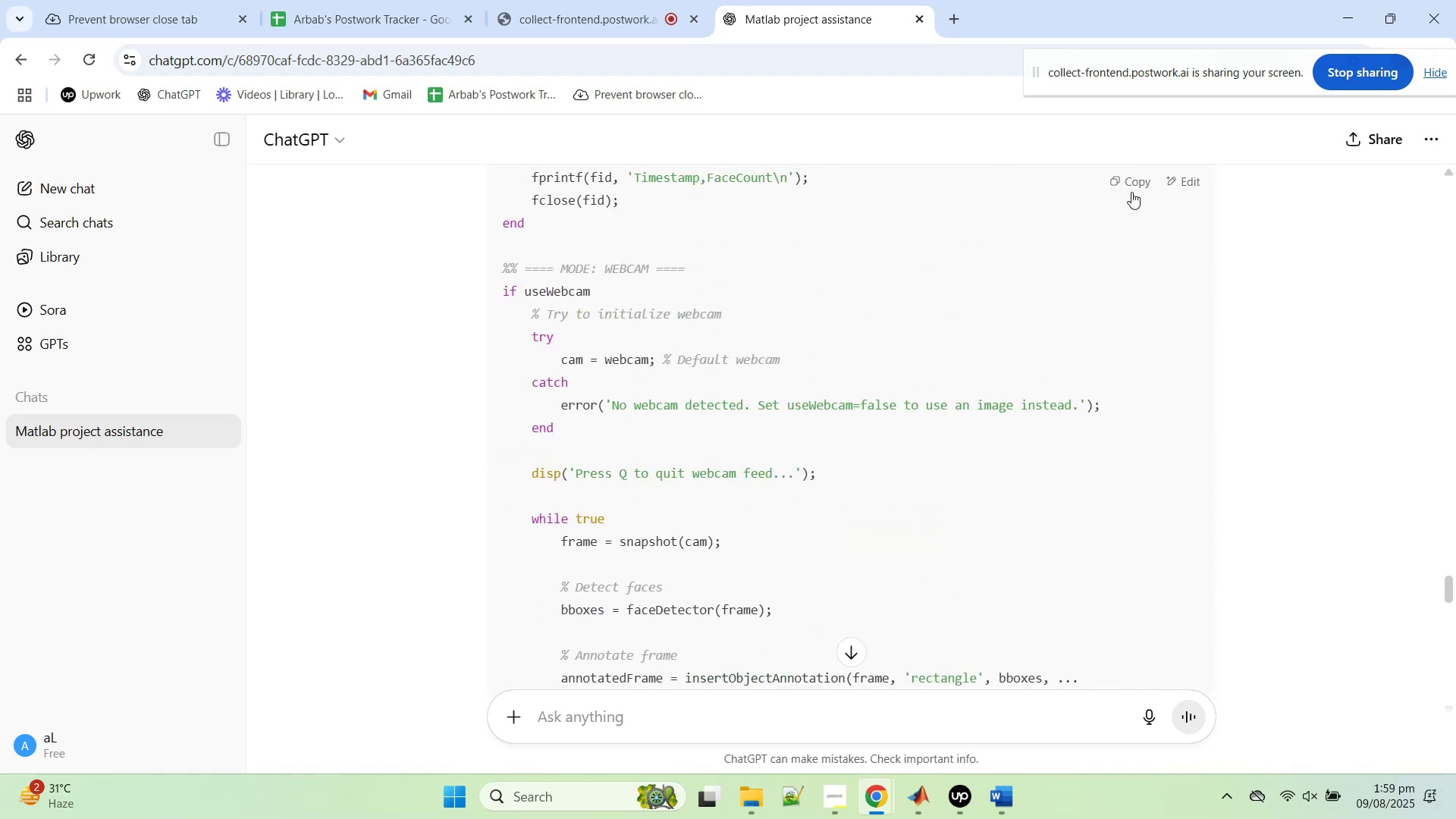 
left_click([1137, 187])
 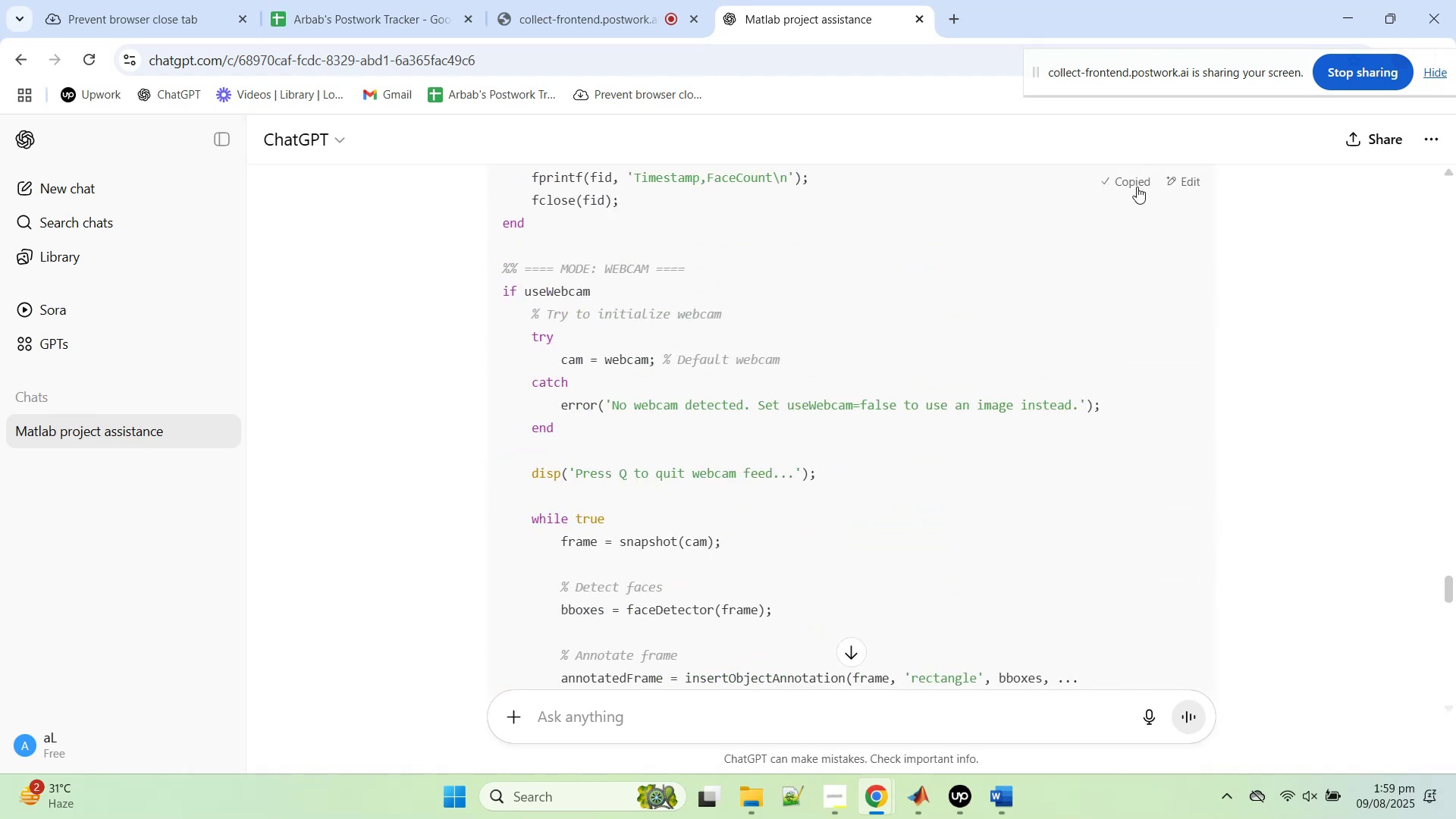 
key(Control+C)
 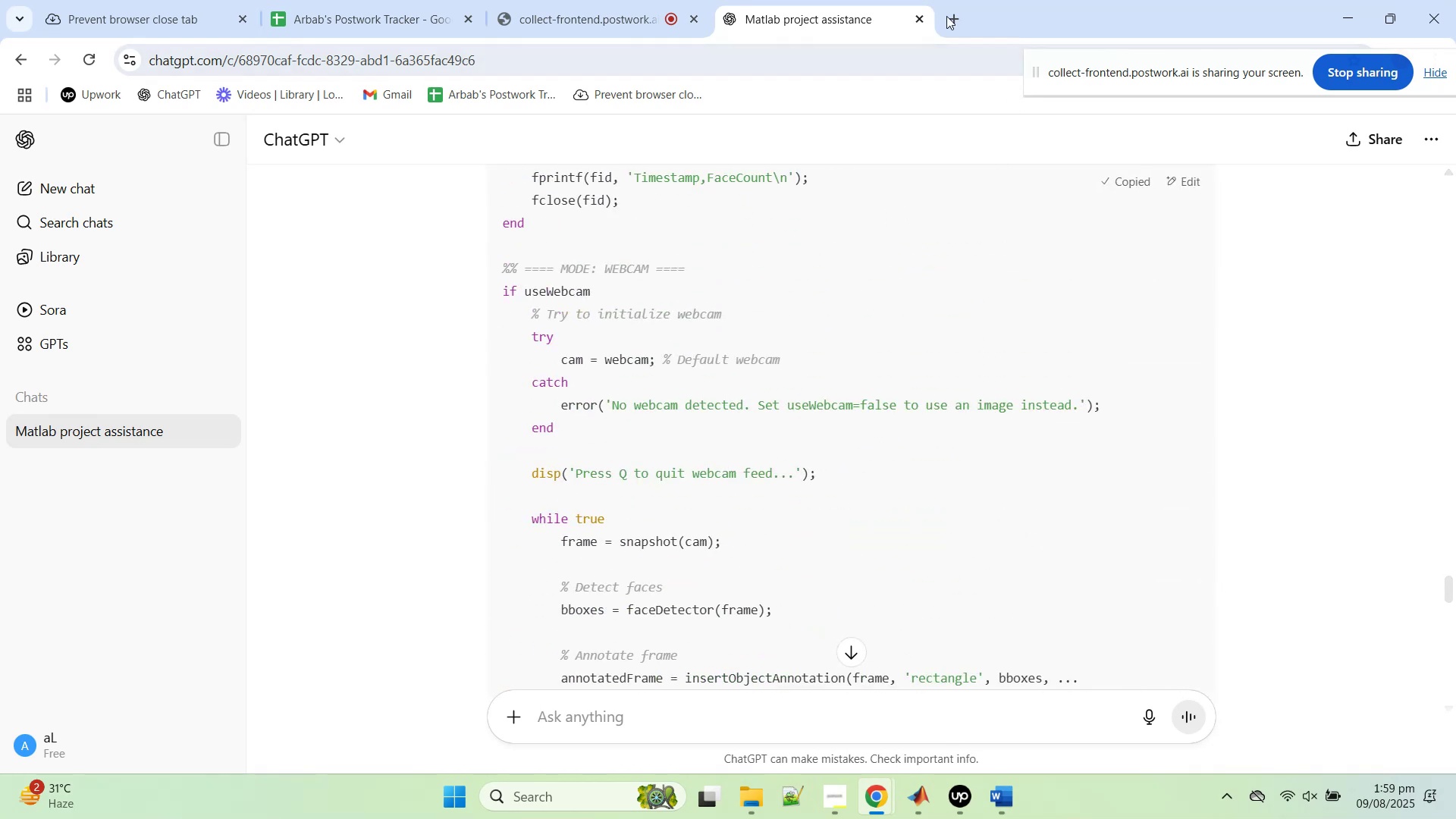 
left_click([945, 14])
 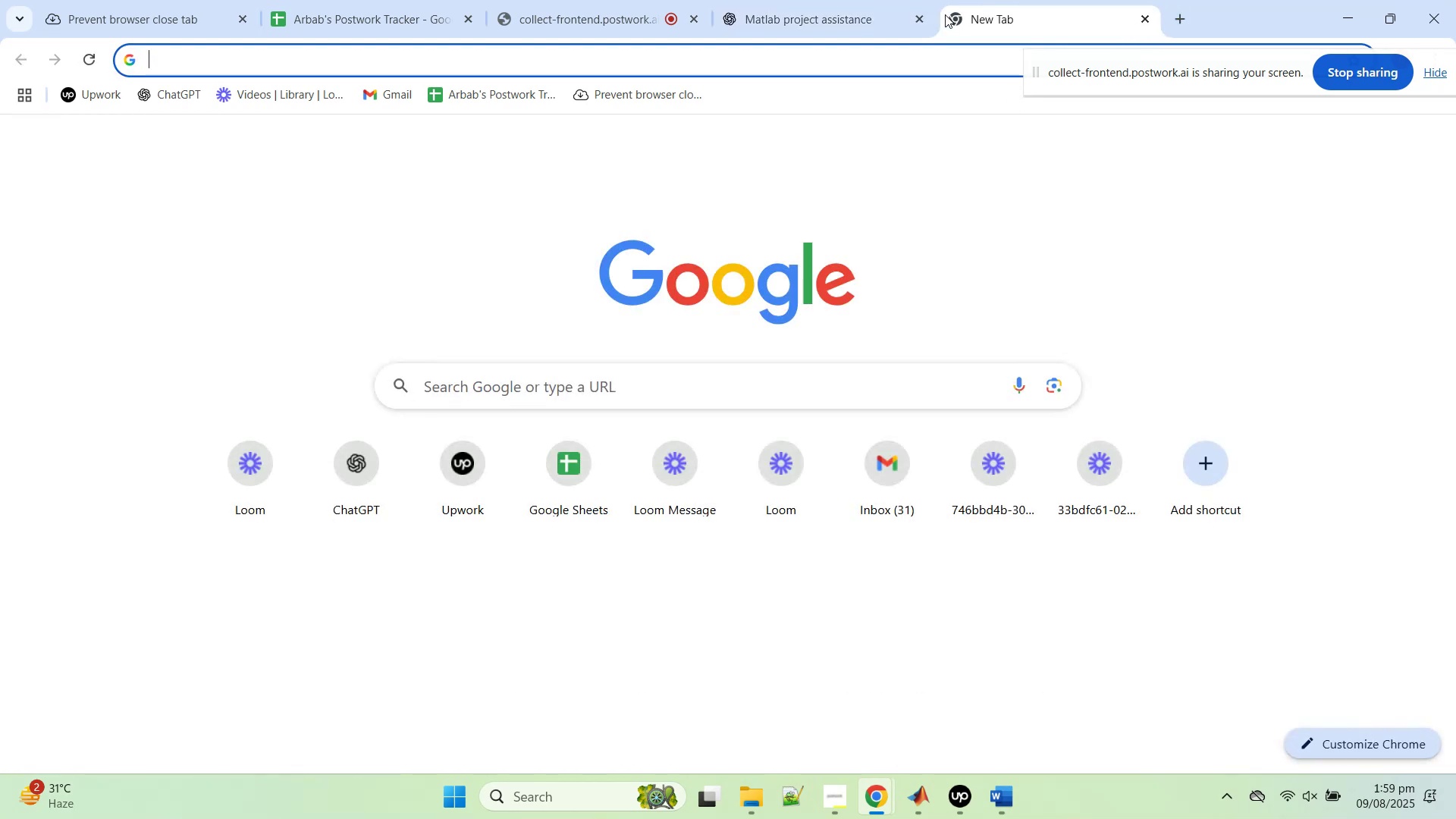 
type(student classroom pictures)
 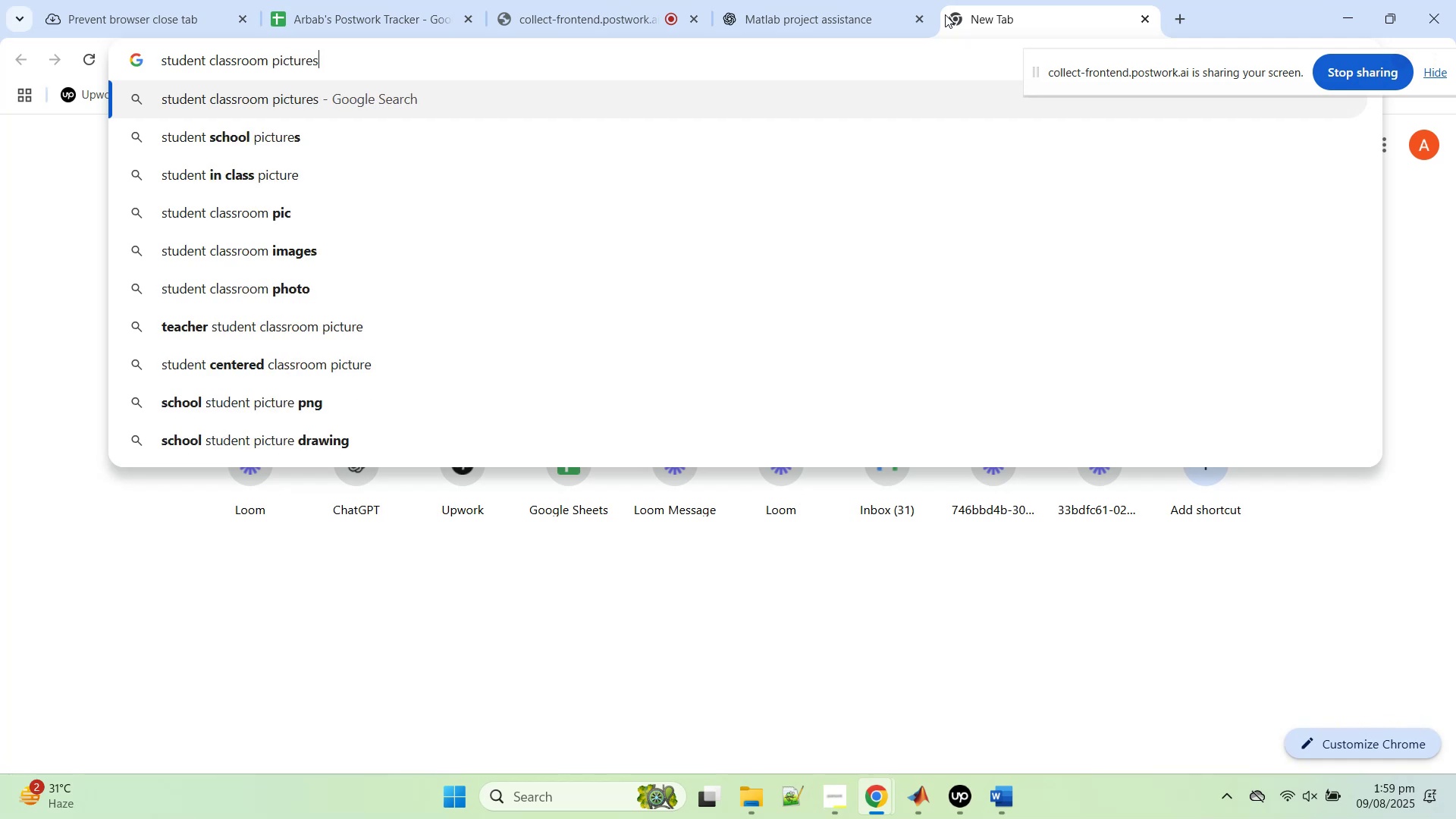 
key(Enter)
 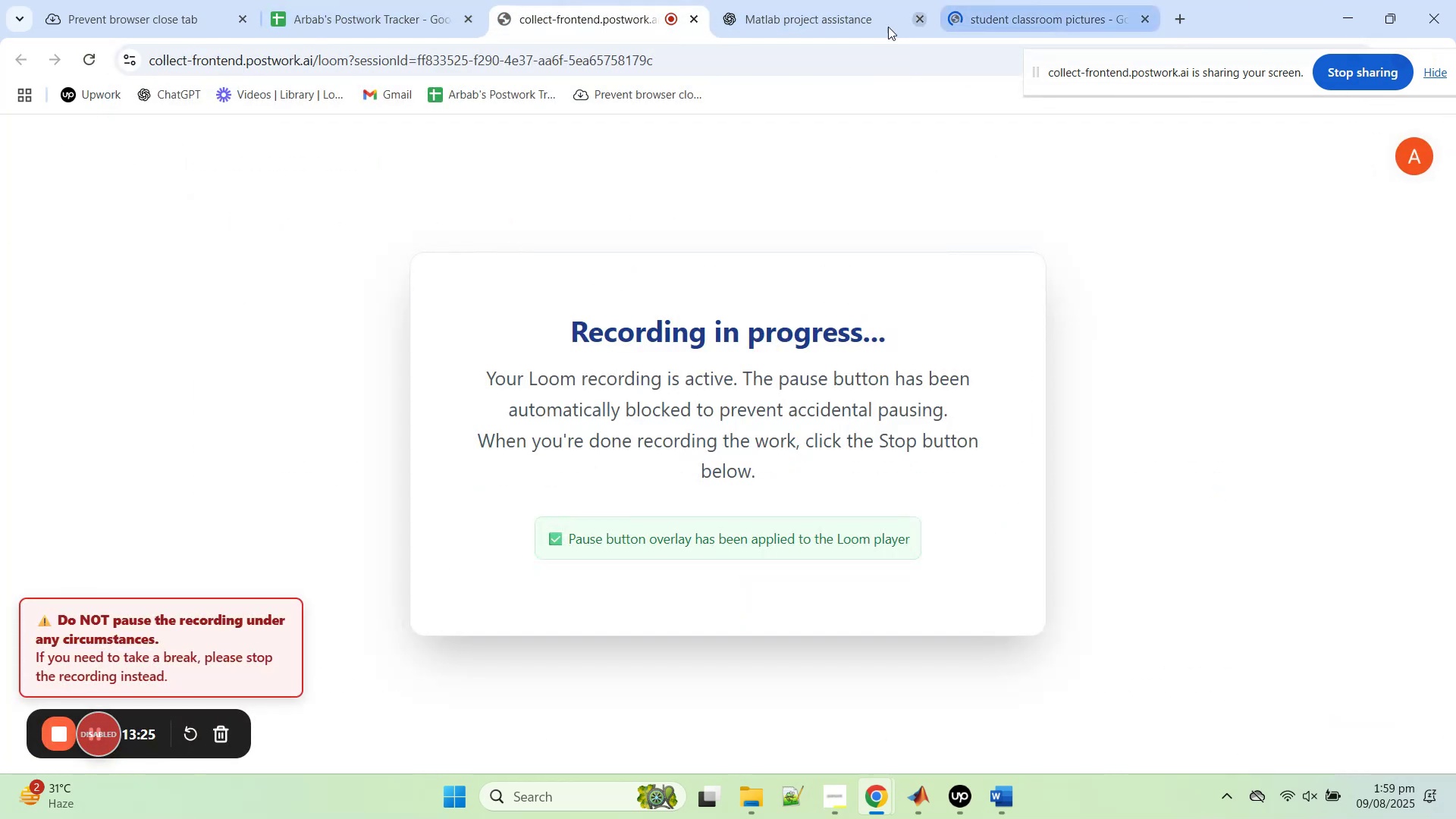 
left_click([993, 0])
 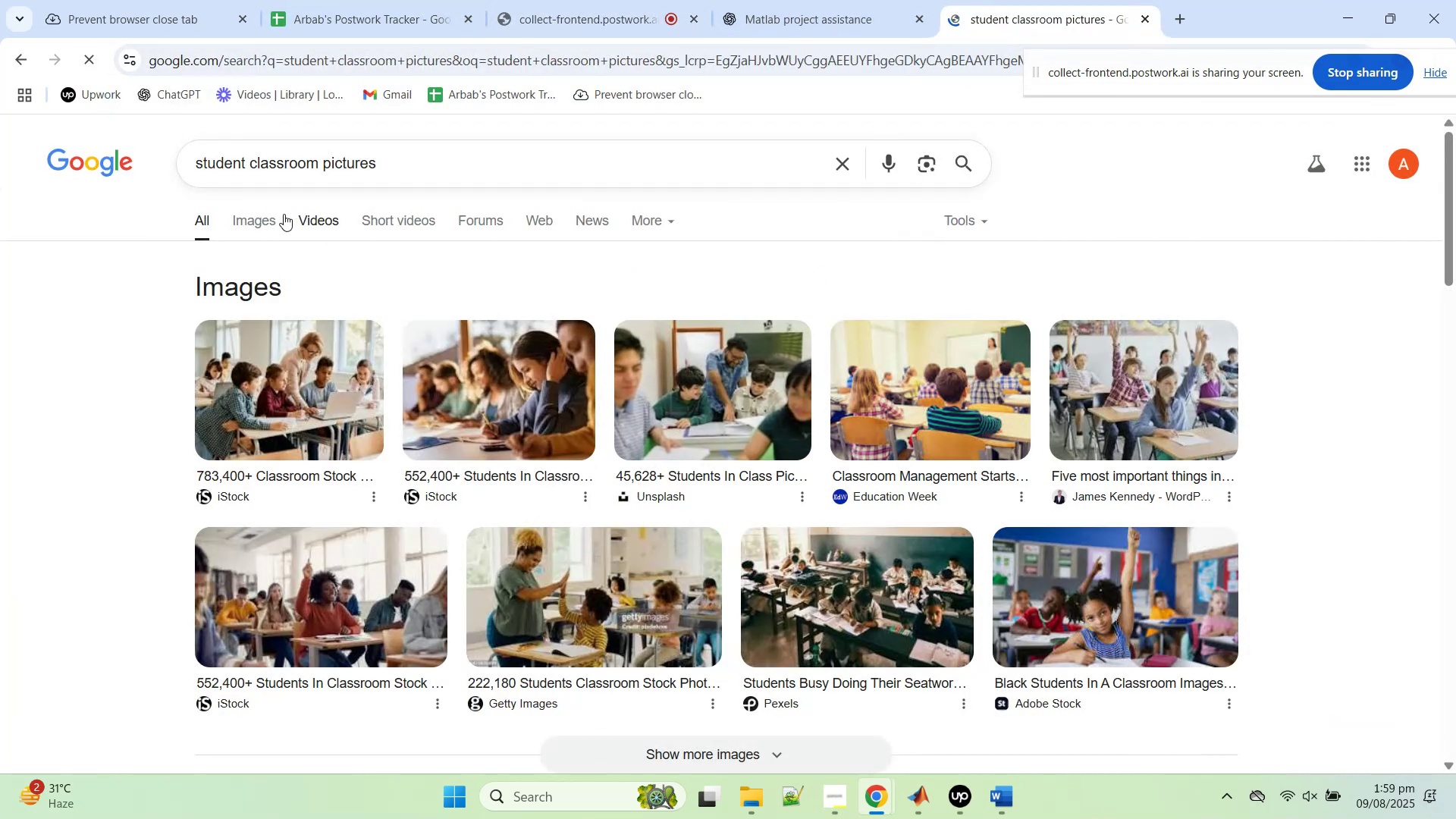 
left_click([436, 167])
 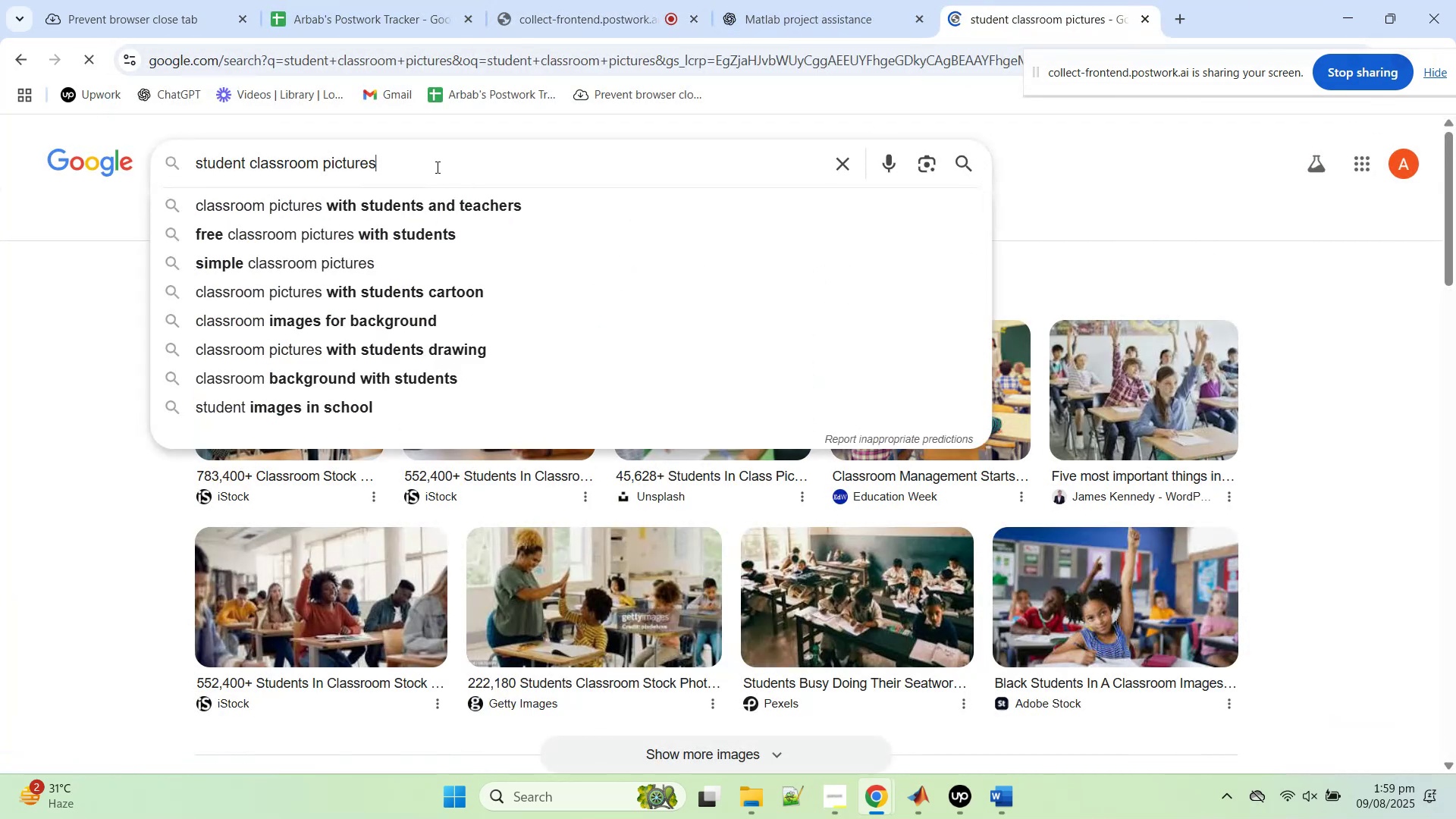 
type( for counting)
 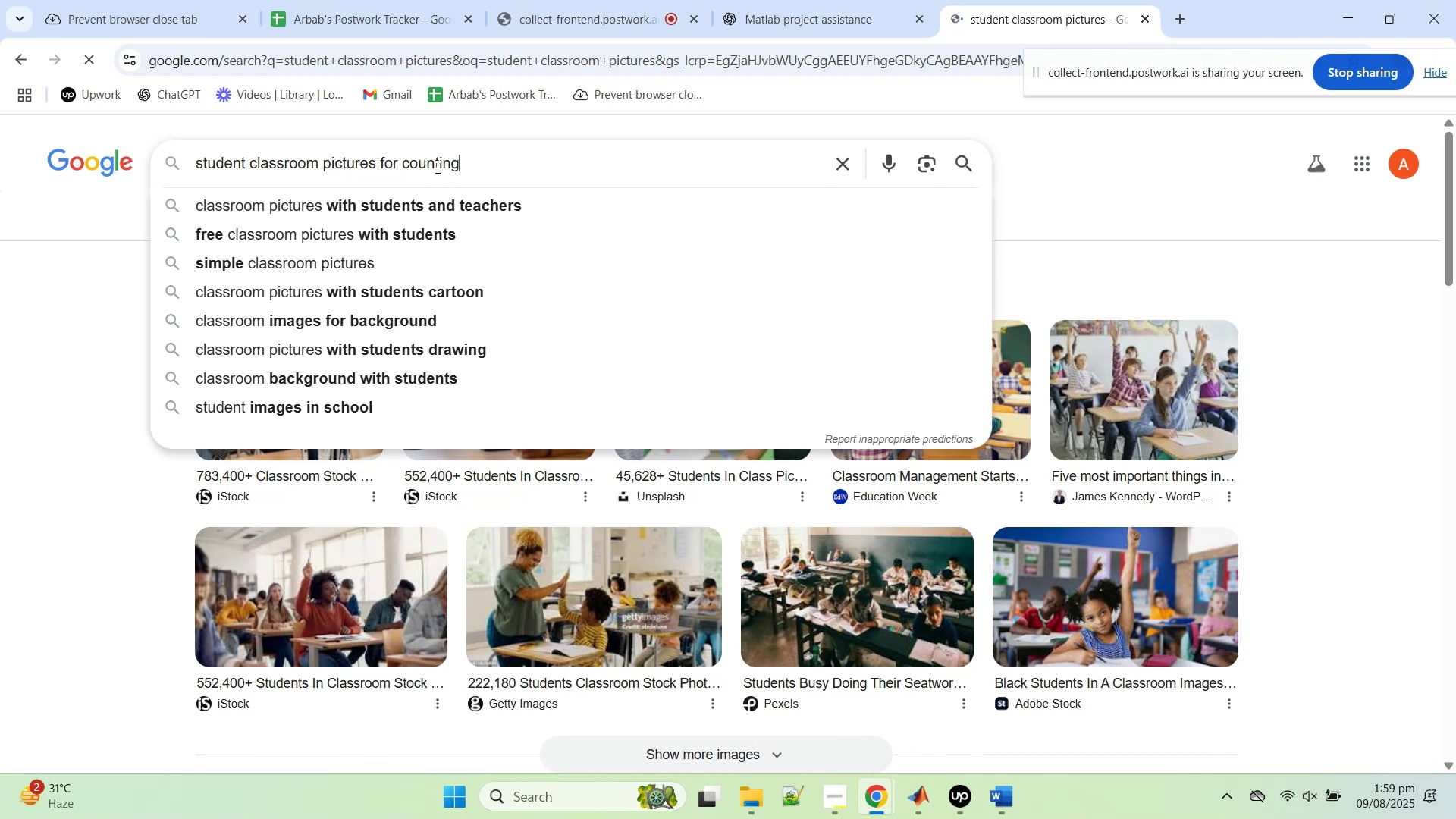 
key(Enter)
 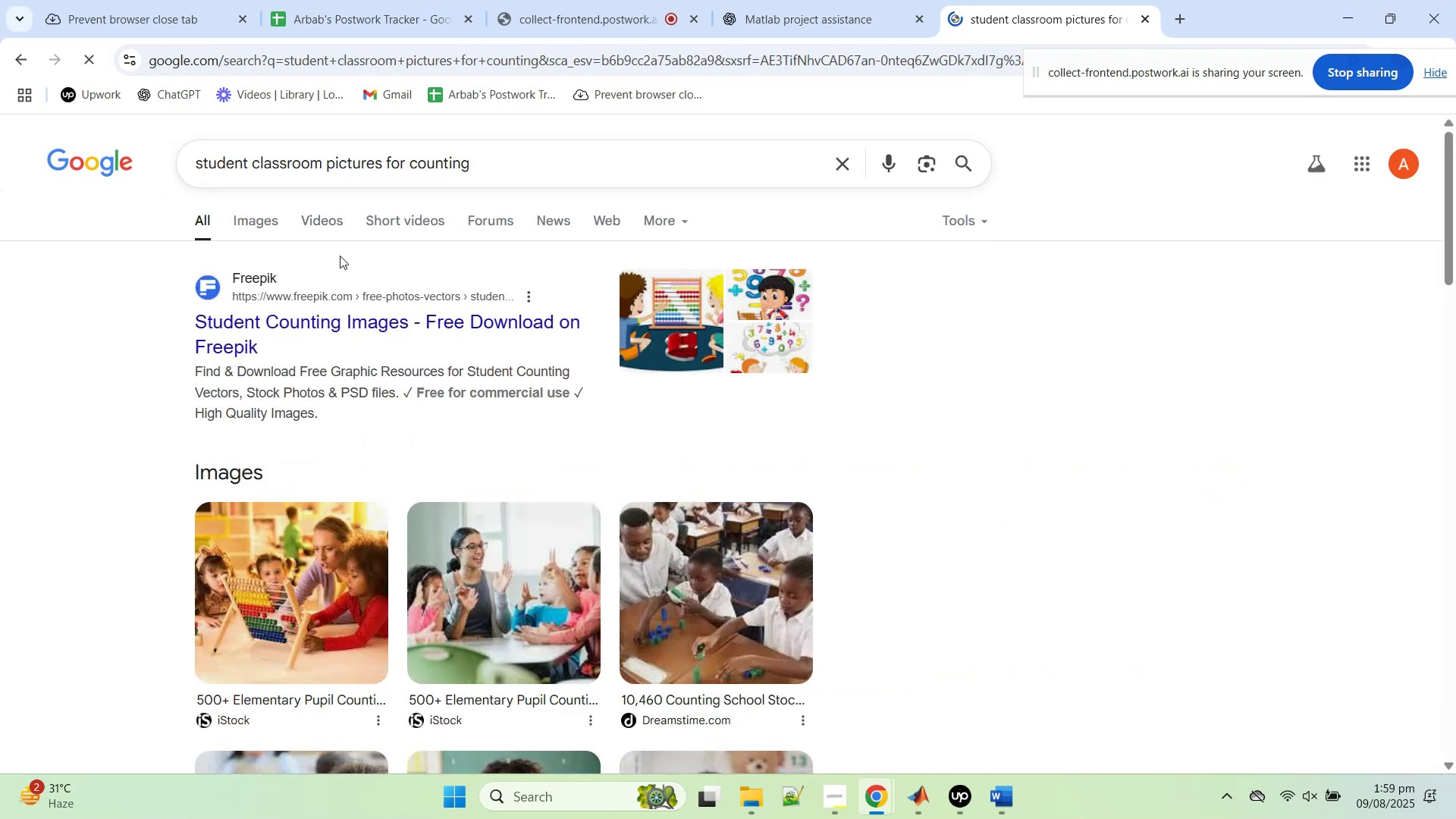 
left_click([263, 228])
 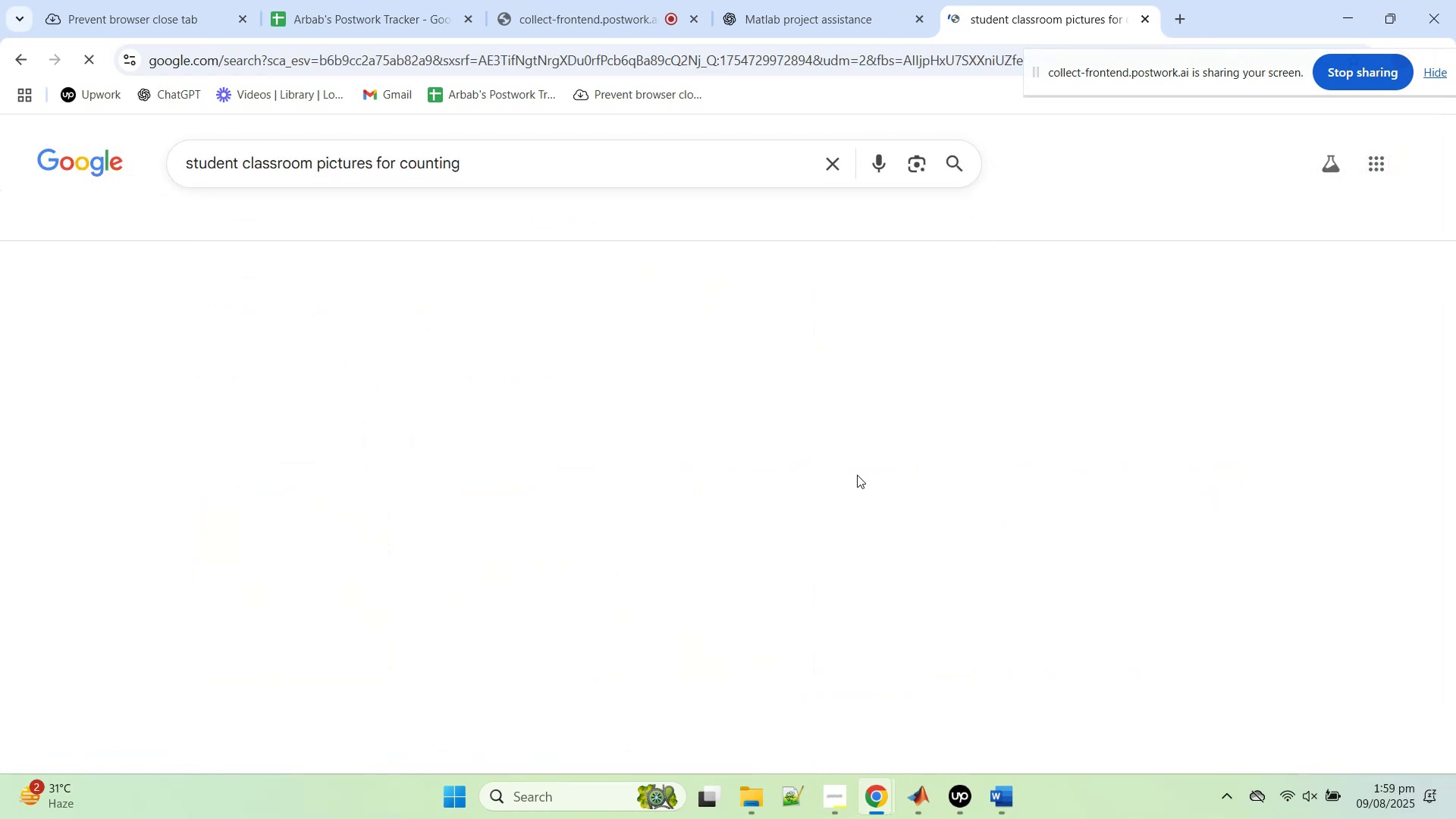 
scroll: coordinate [205, 388], scroll_direction: down, amount: 17.0
 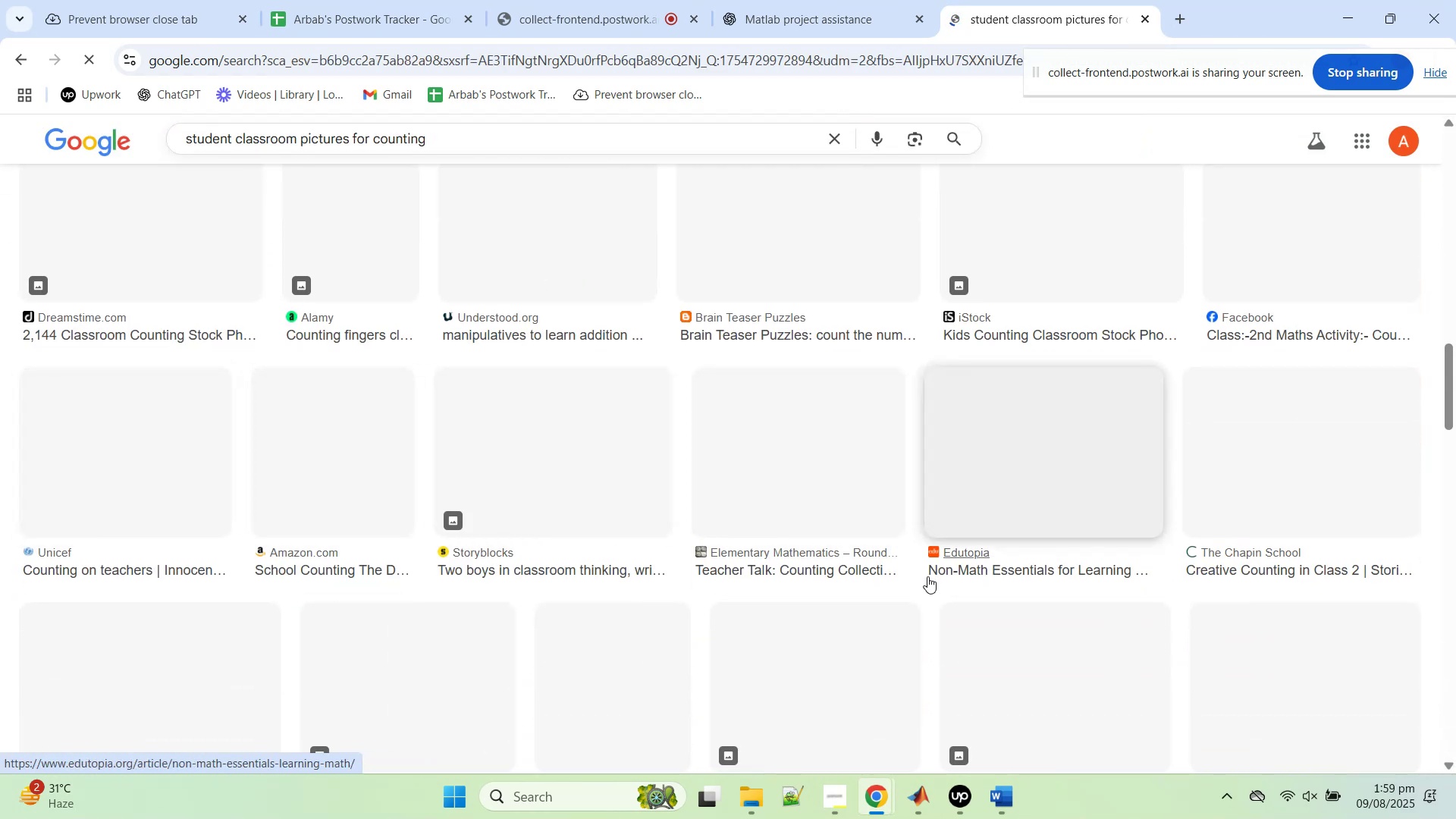 
scroll: coordinate [648, 492], scroll_direction: up, amount: 8.0
 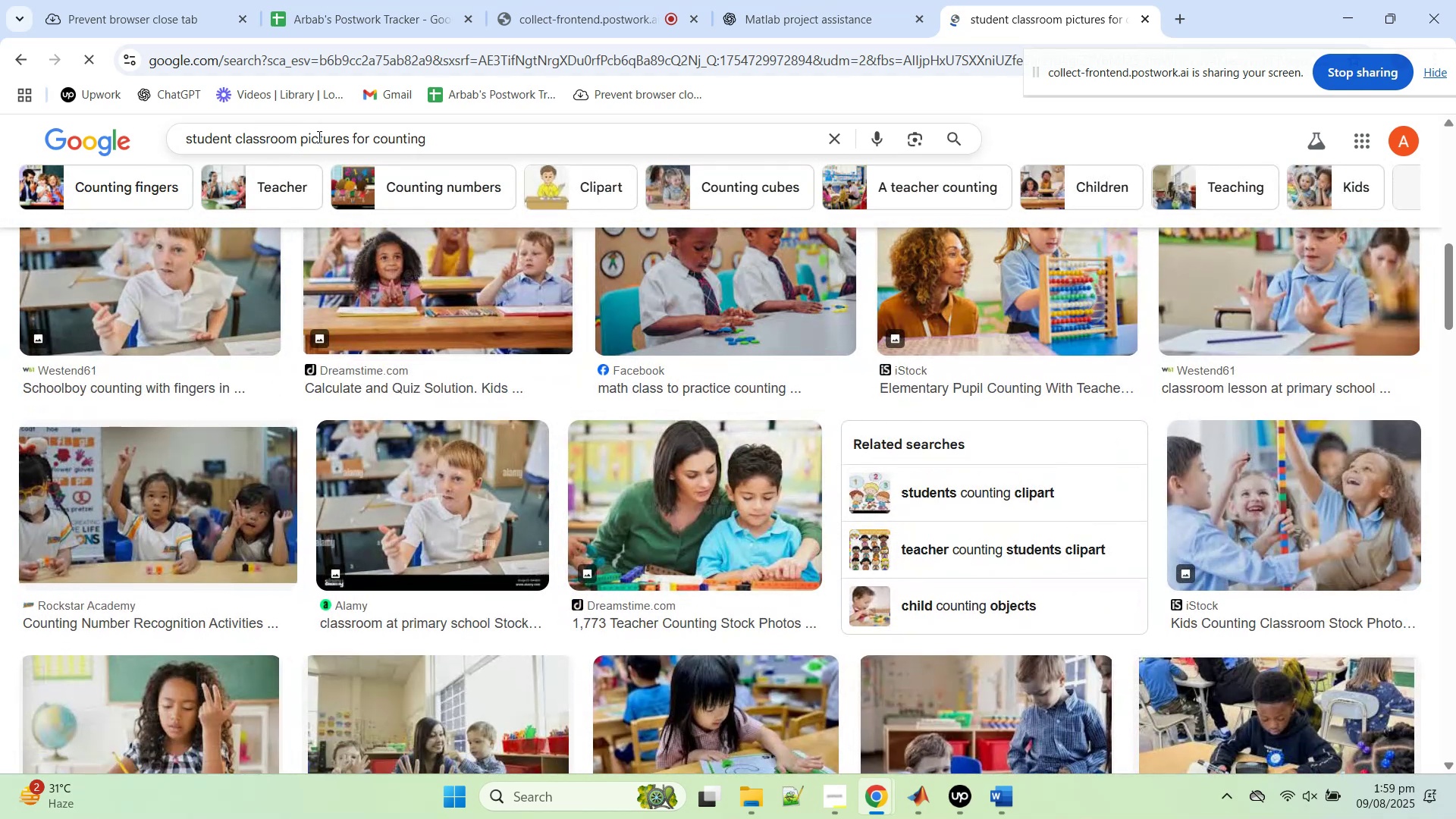 
left_click_drag(start_coordinate=[450, 139], to_coordinate=[300, 131])
 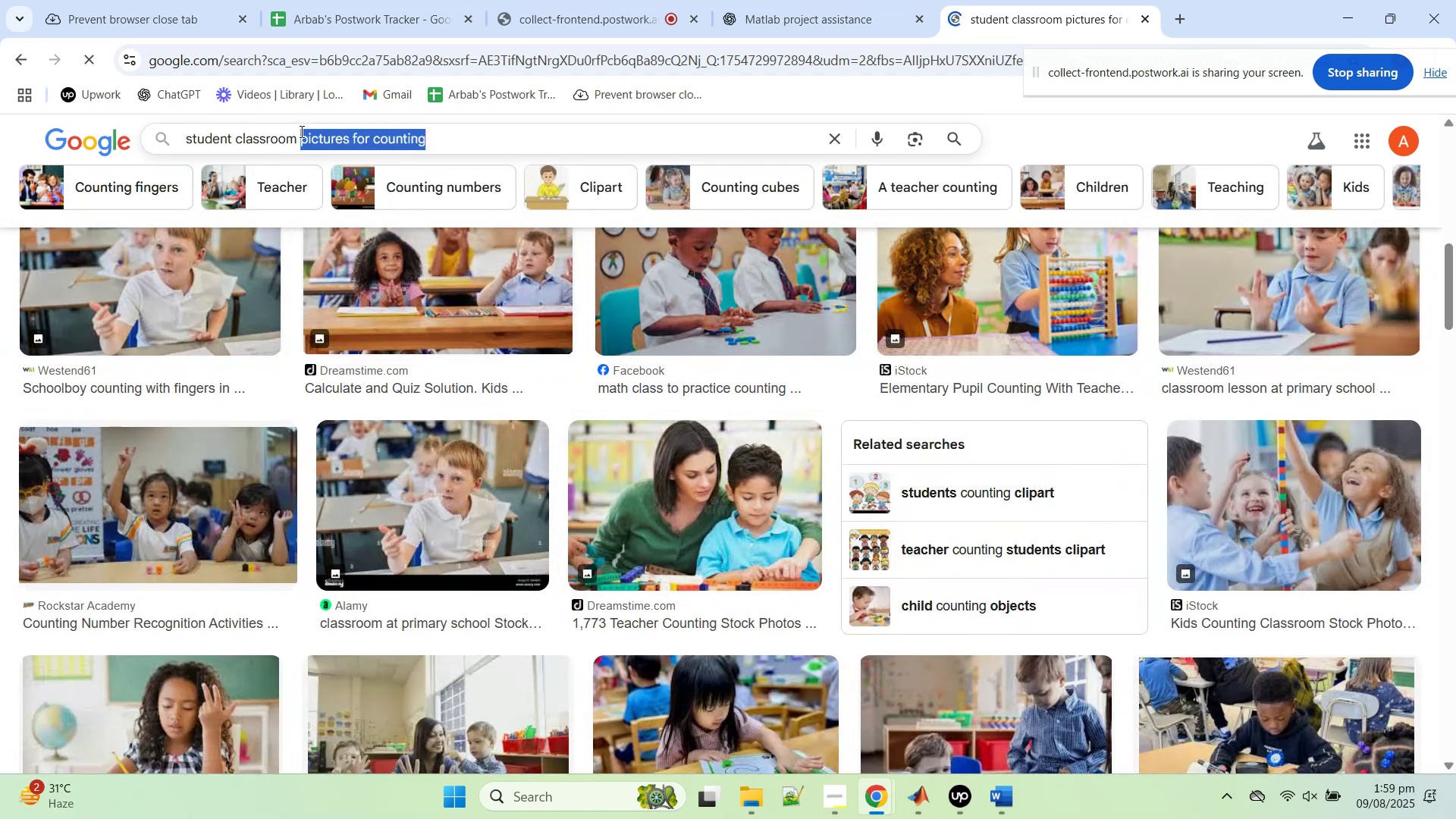 
type(image)
 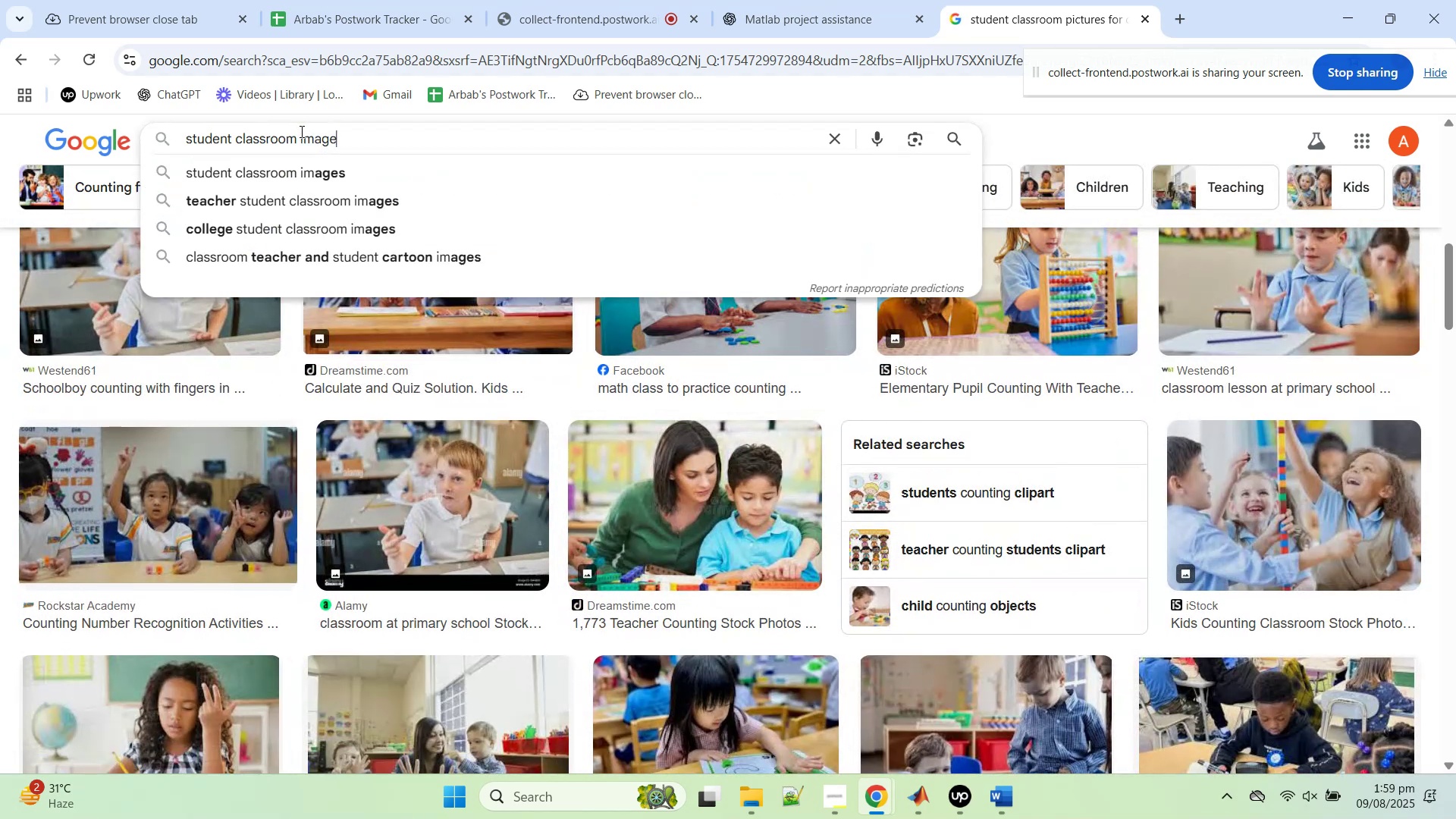 
key(Enter)
 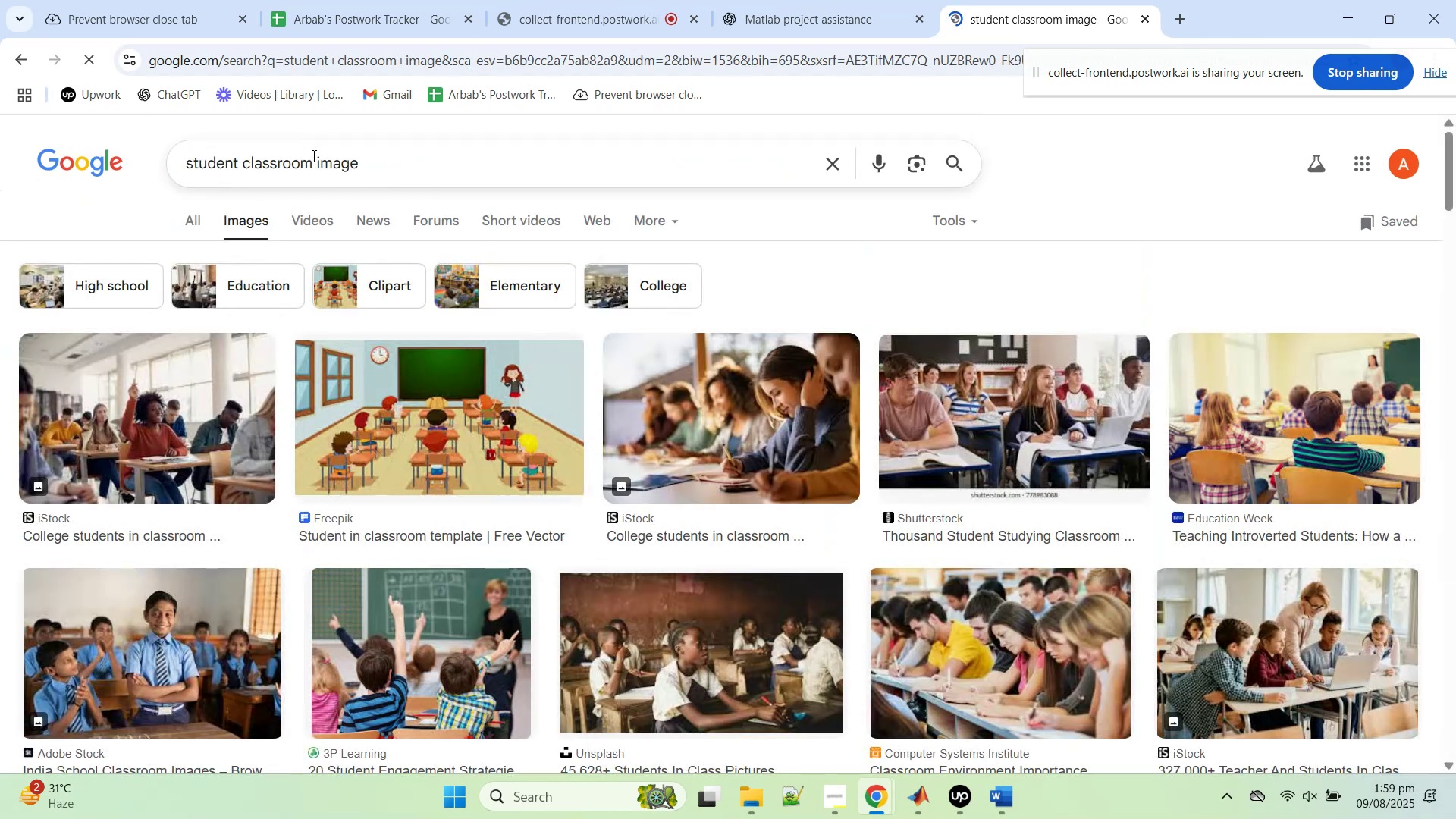 
scroll: coordinate [475, 433], scroll_direction: down, amount: 10.0
 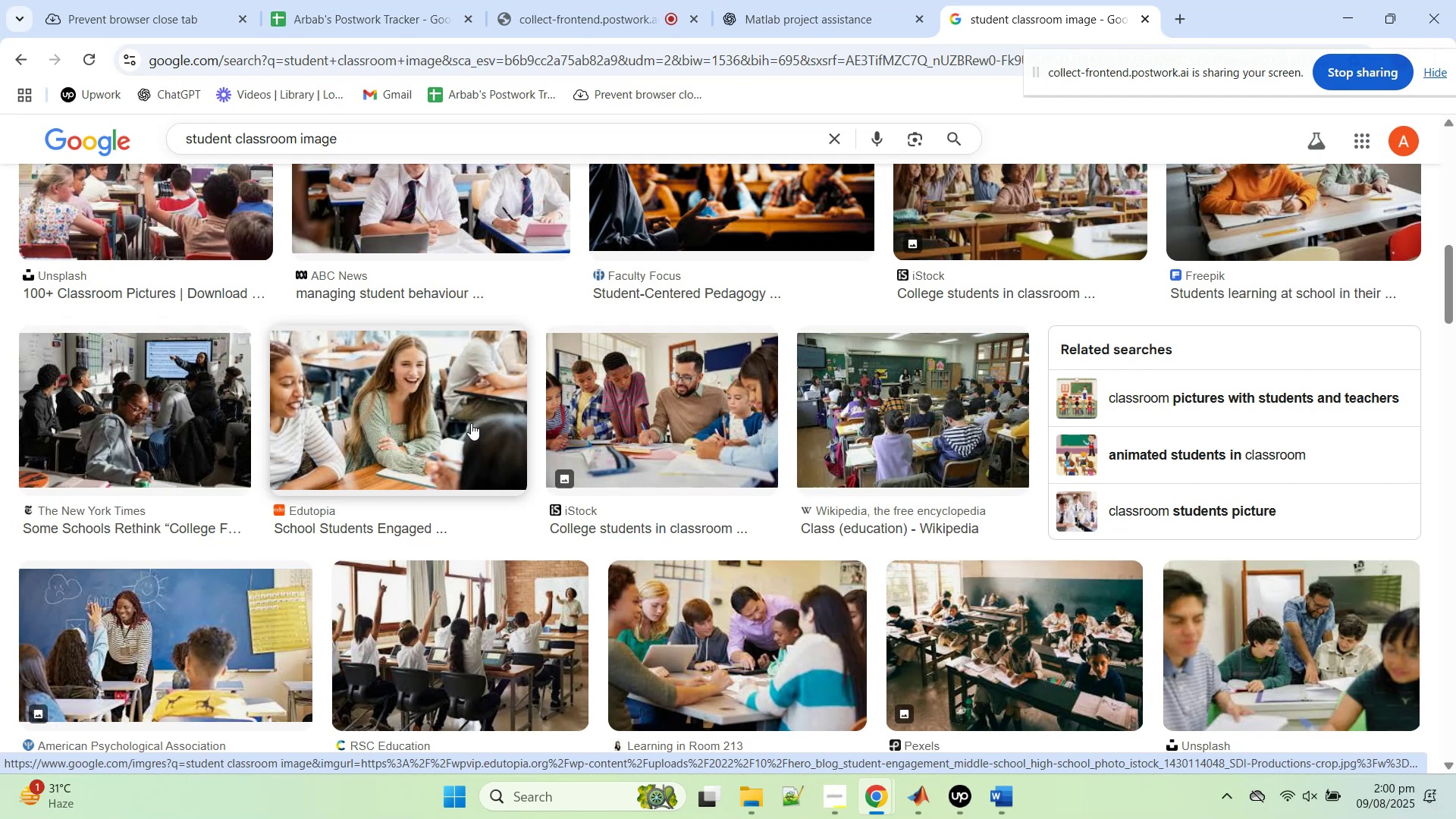 
wait(45.32)
 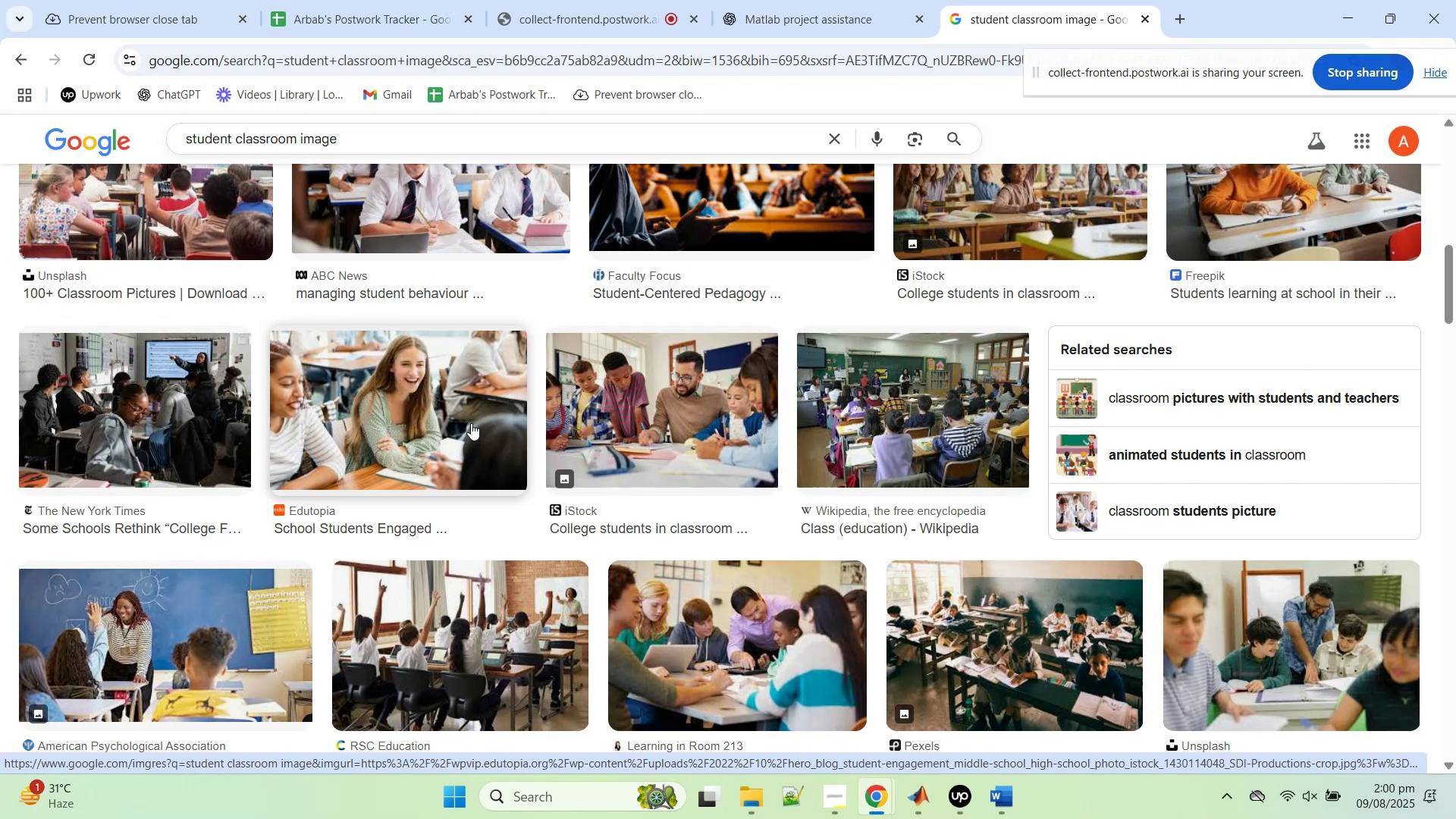 
scroll: coordinate [757, 269], scroll_direction: down, amount: 30.0
 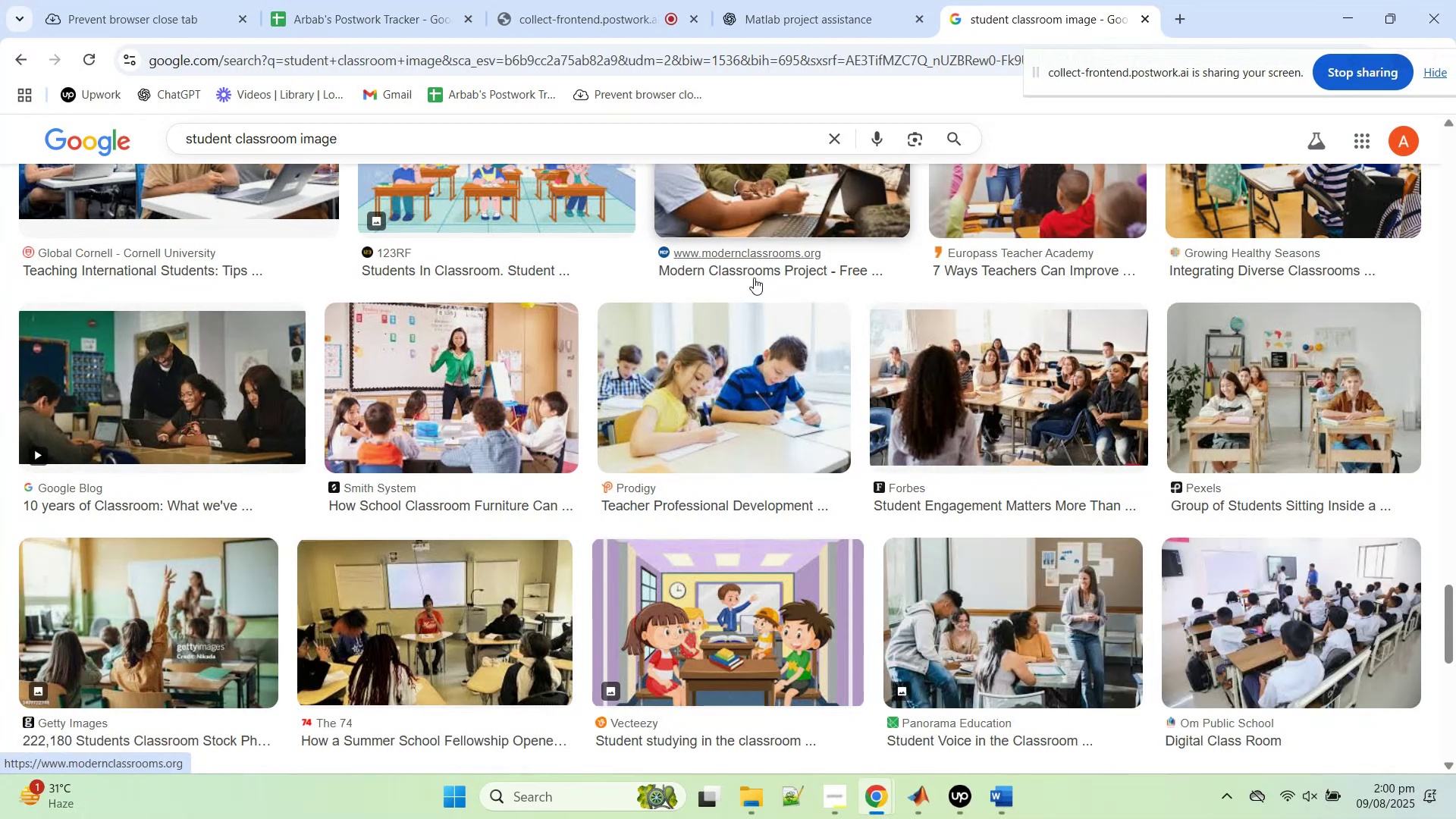 
scroll: coordinate [733, 319], scroll_direction: down, amount: 5.0
 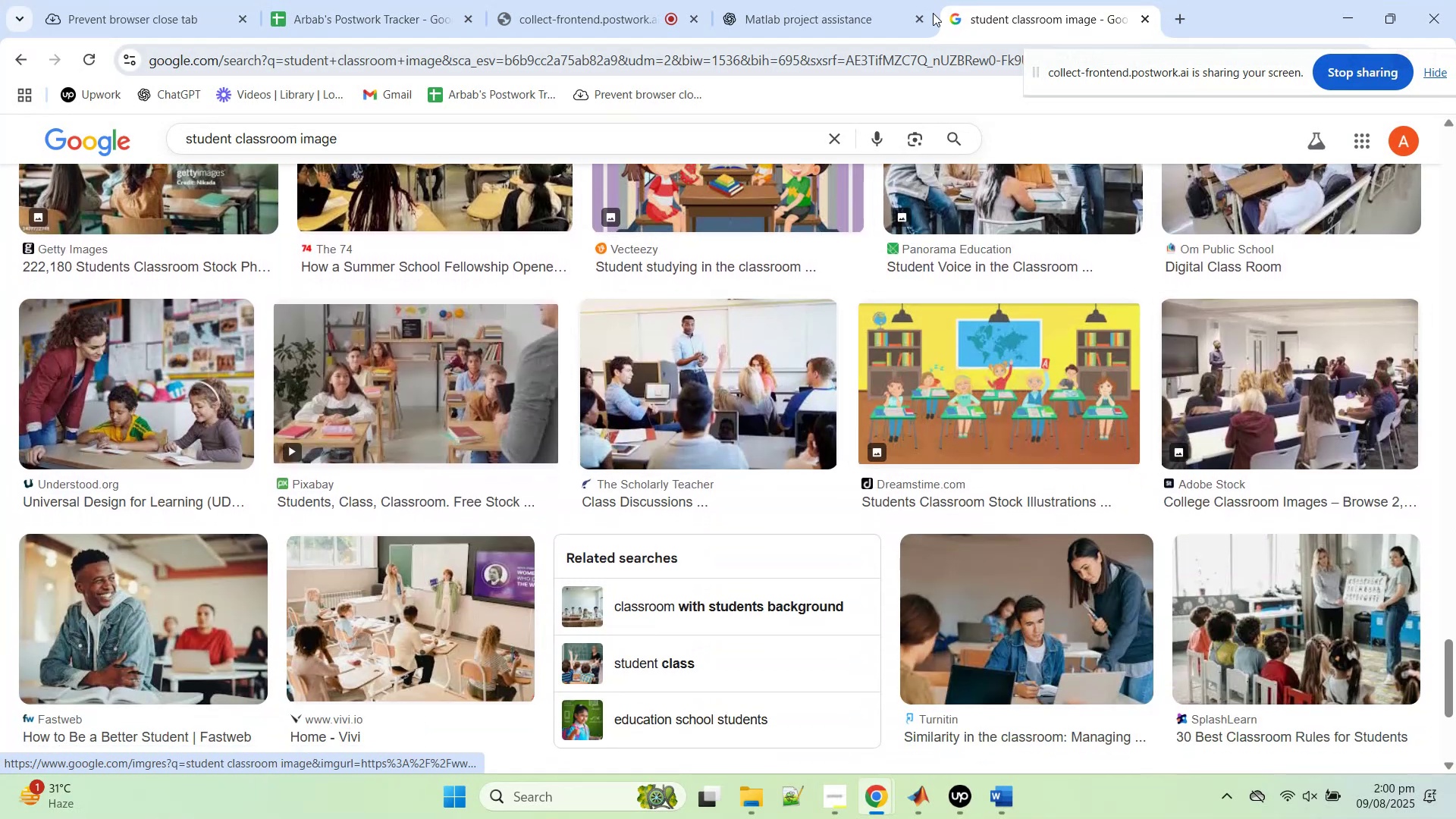 
left_click([783, 0])
 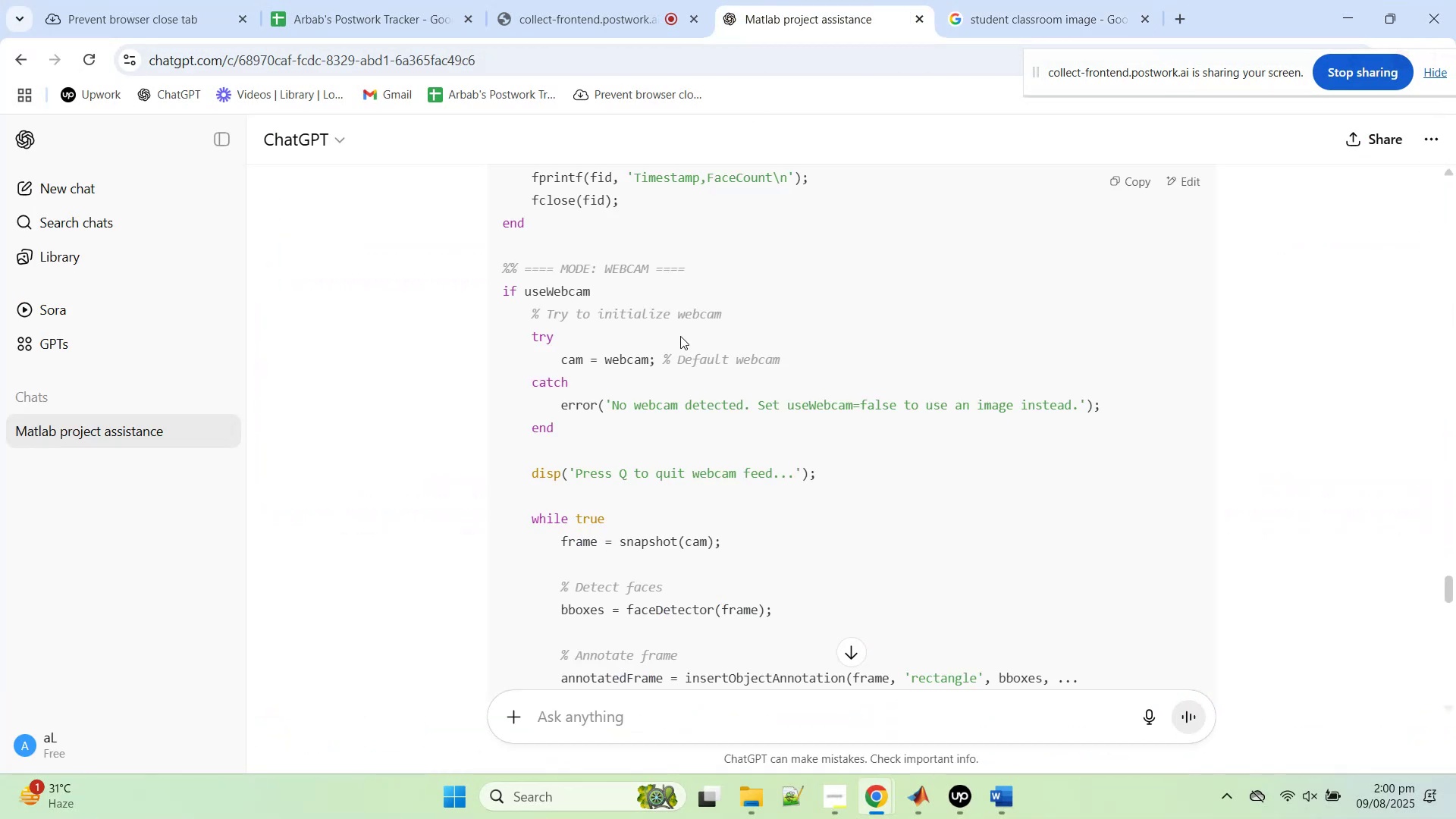 
left_click([921, 802])
 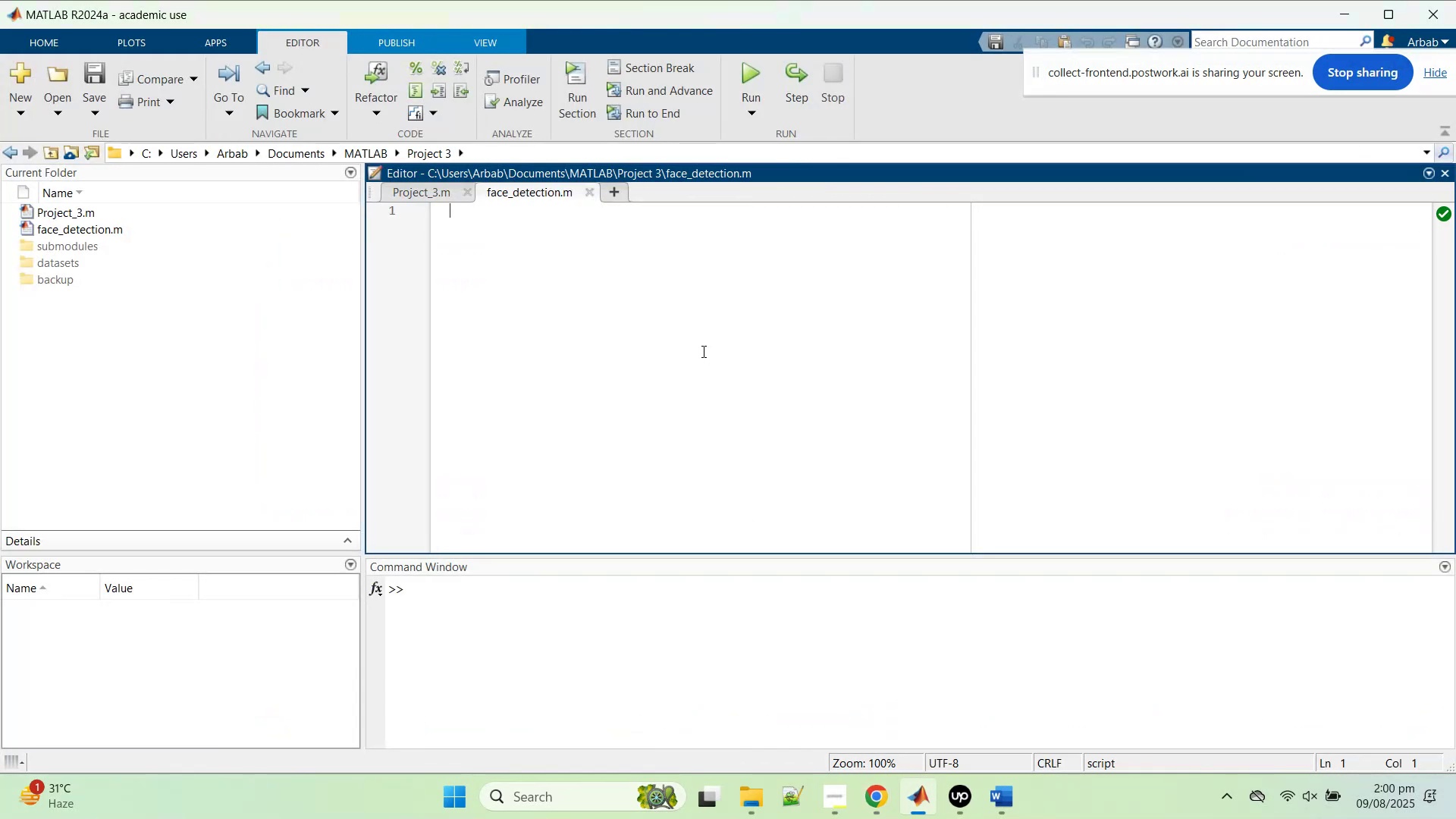 
left_click([702, 351])
 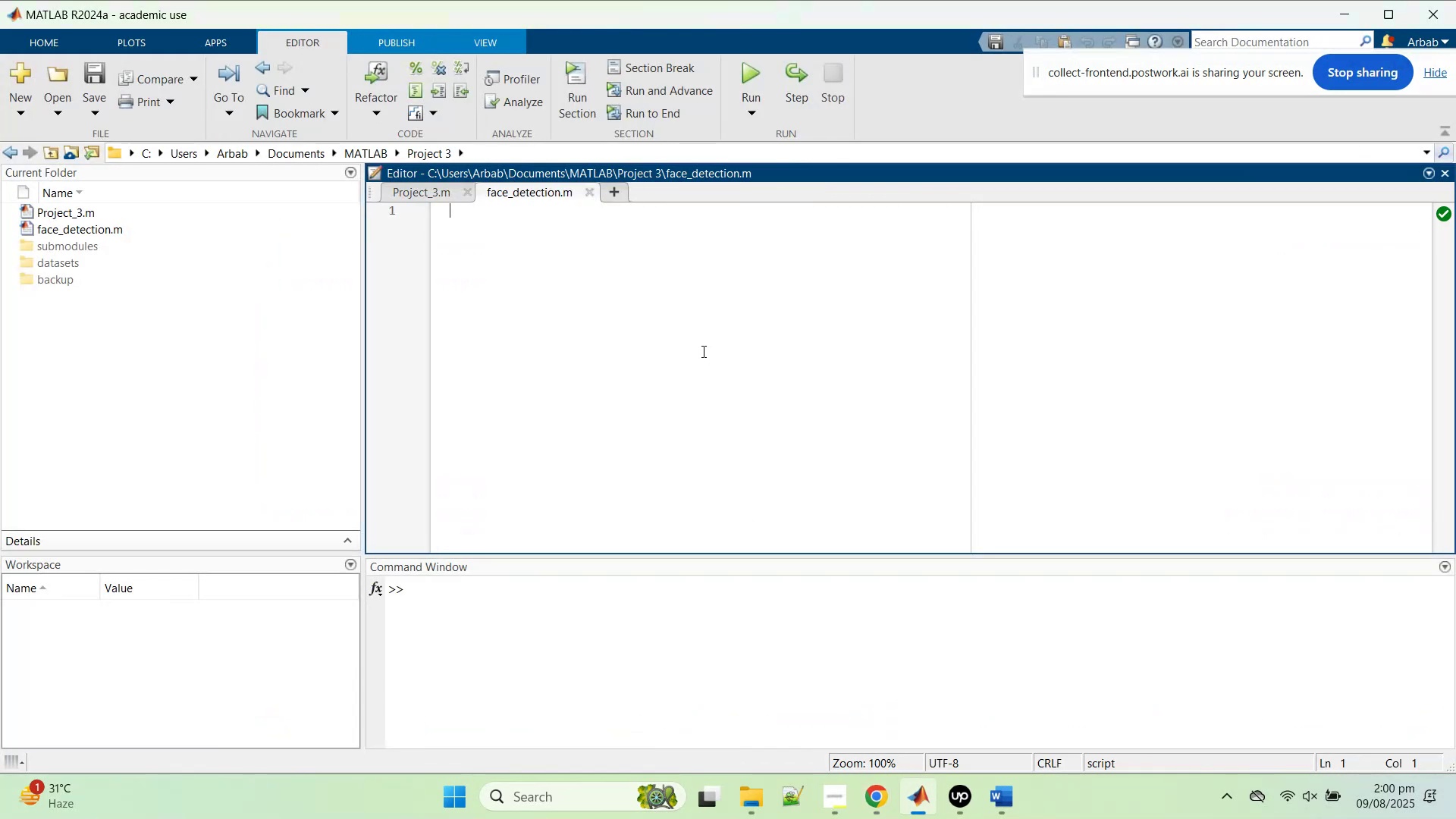 
key(Control+V)
 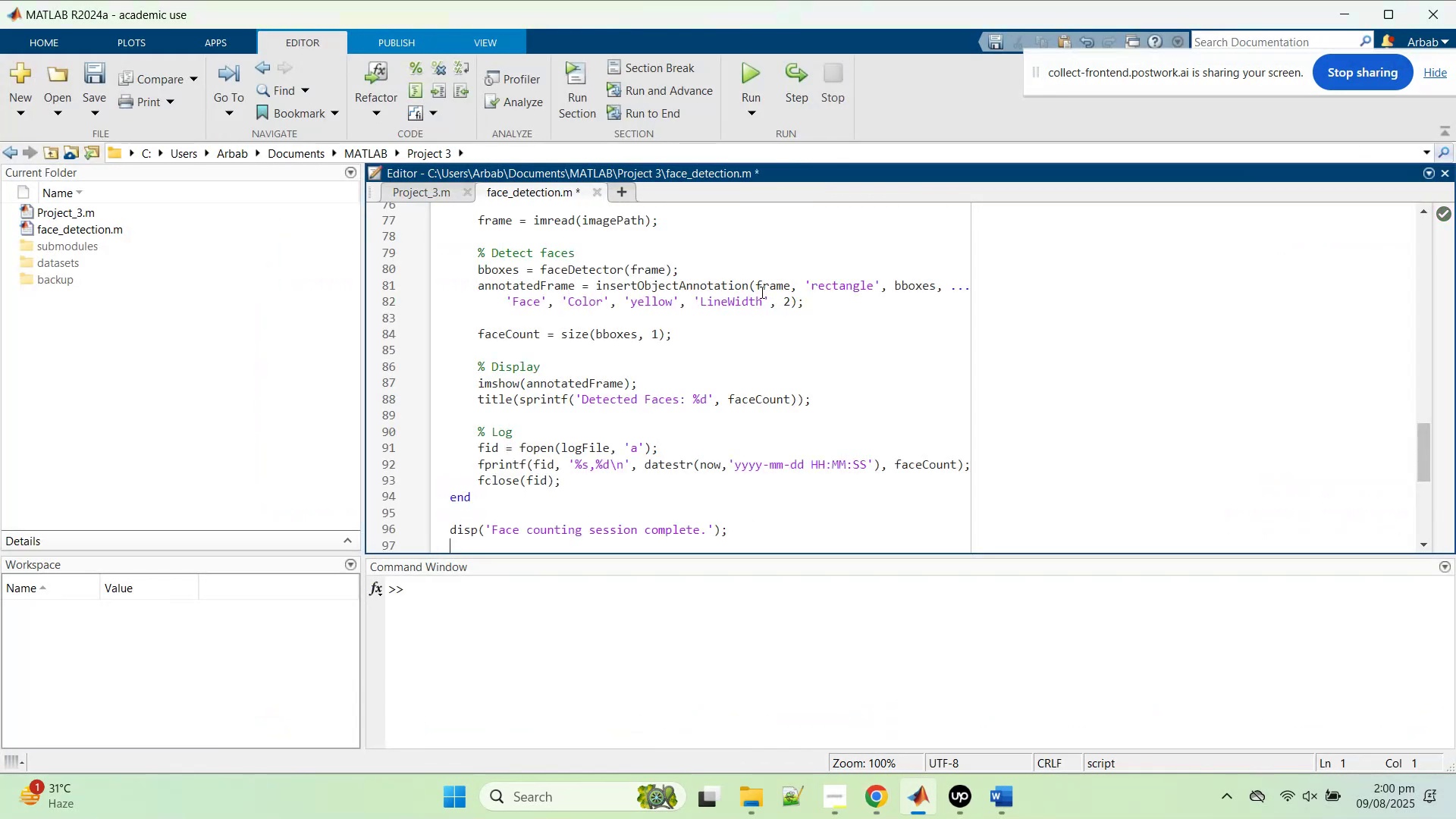 
scroll: coordinate [733, 313], scroll_direction: up, amount: 21.0
 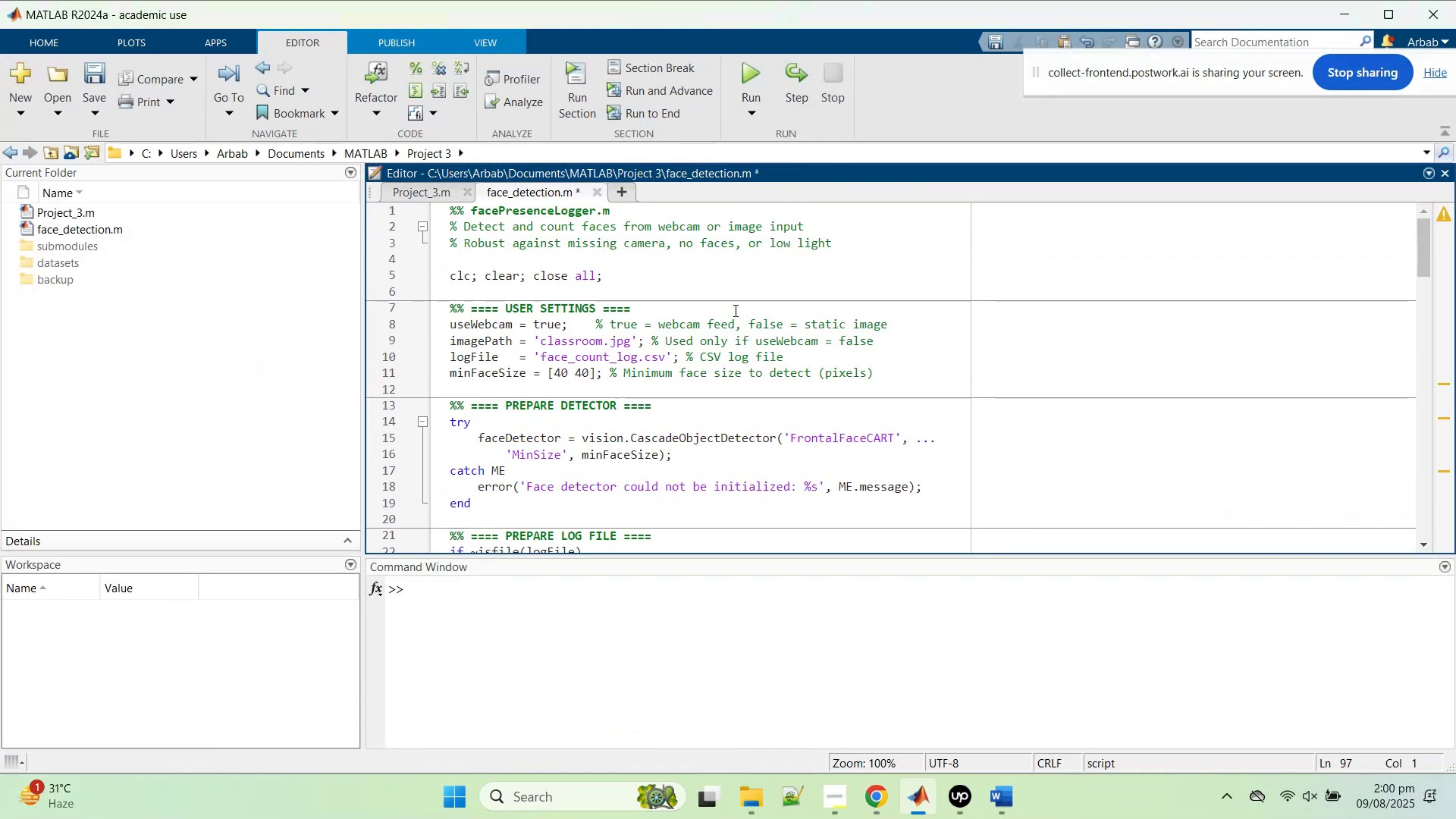 
key(Control+S)
 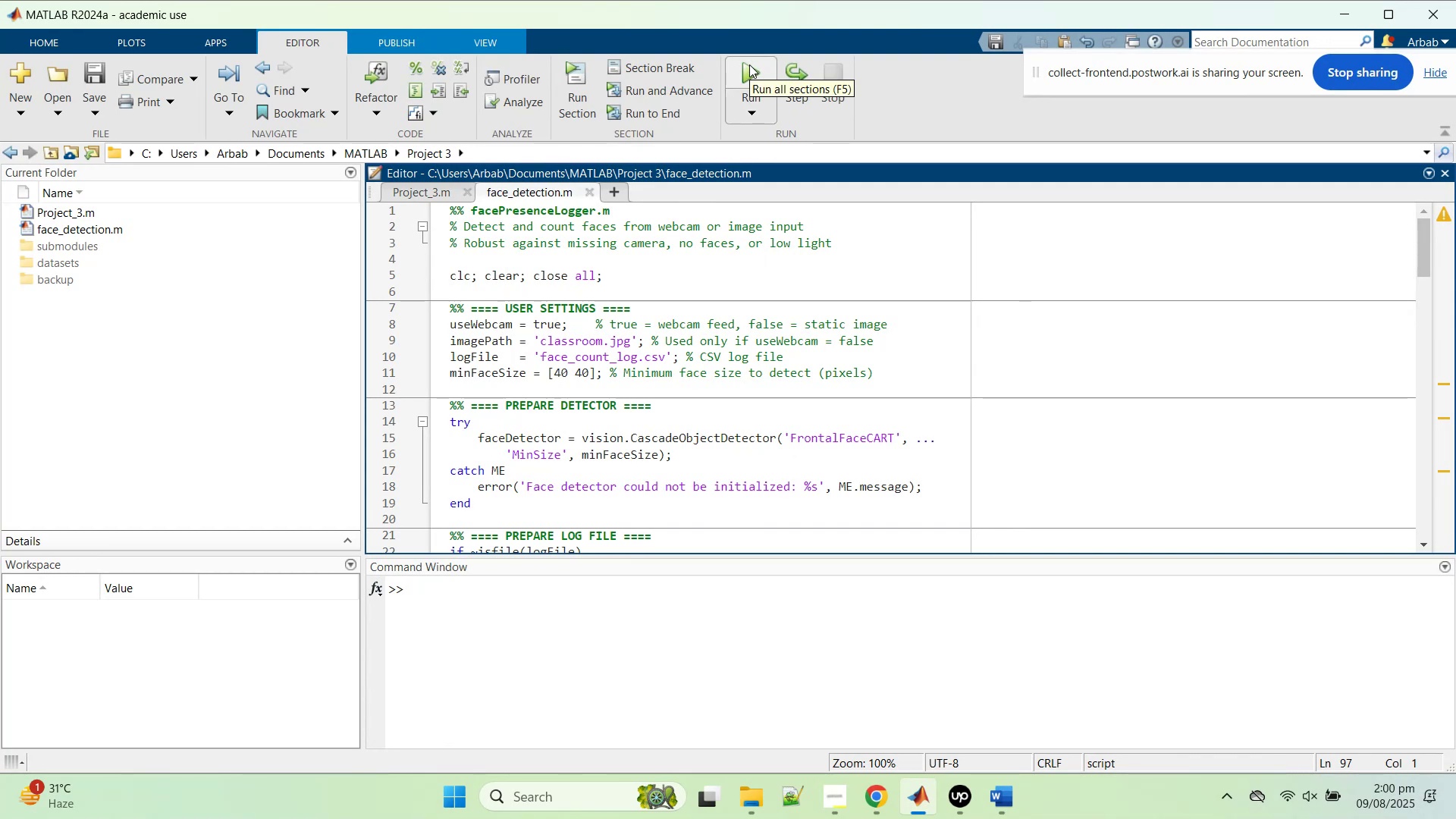 
left_click([749, 64])
 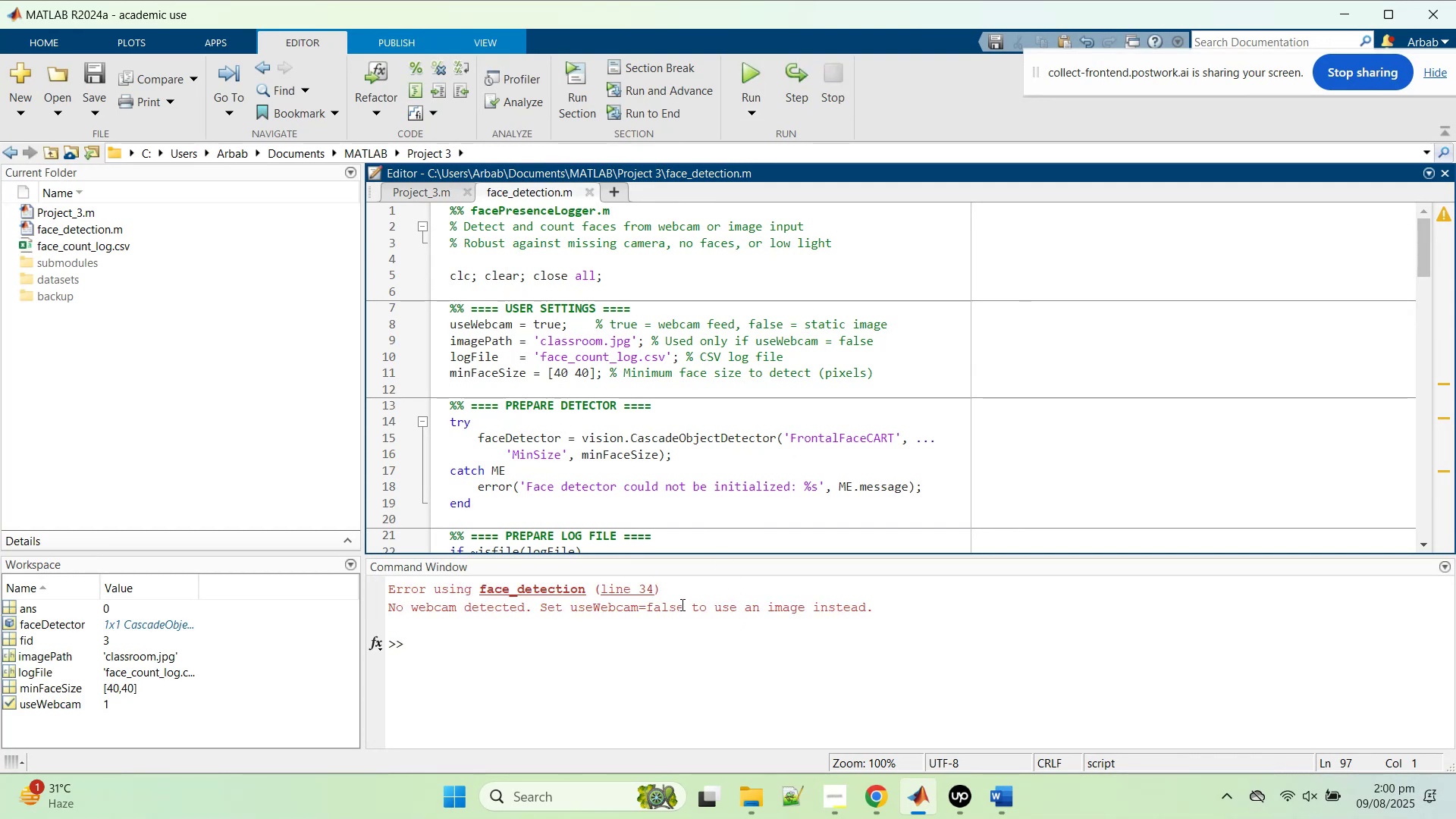 
wait(6.45)
 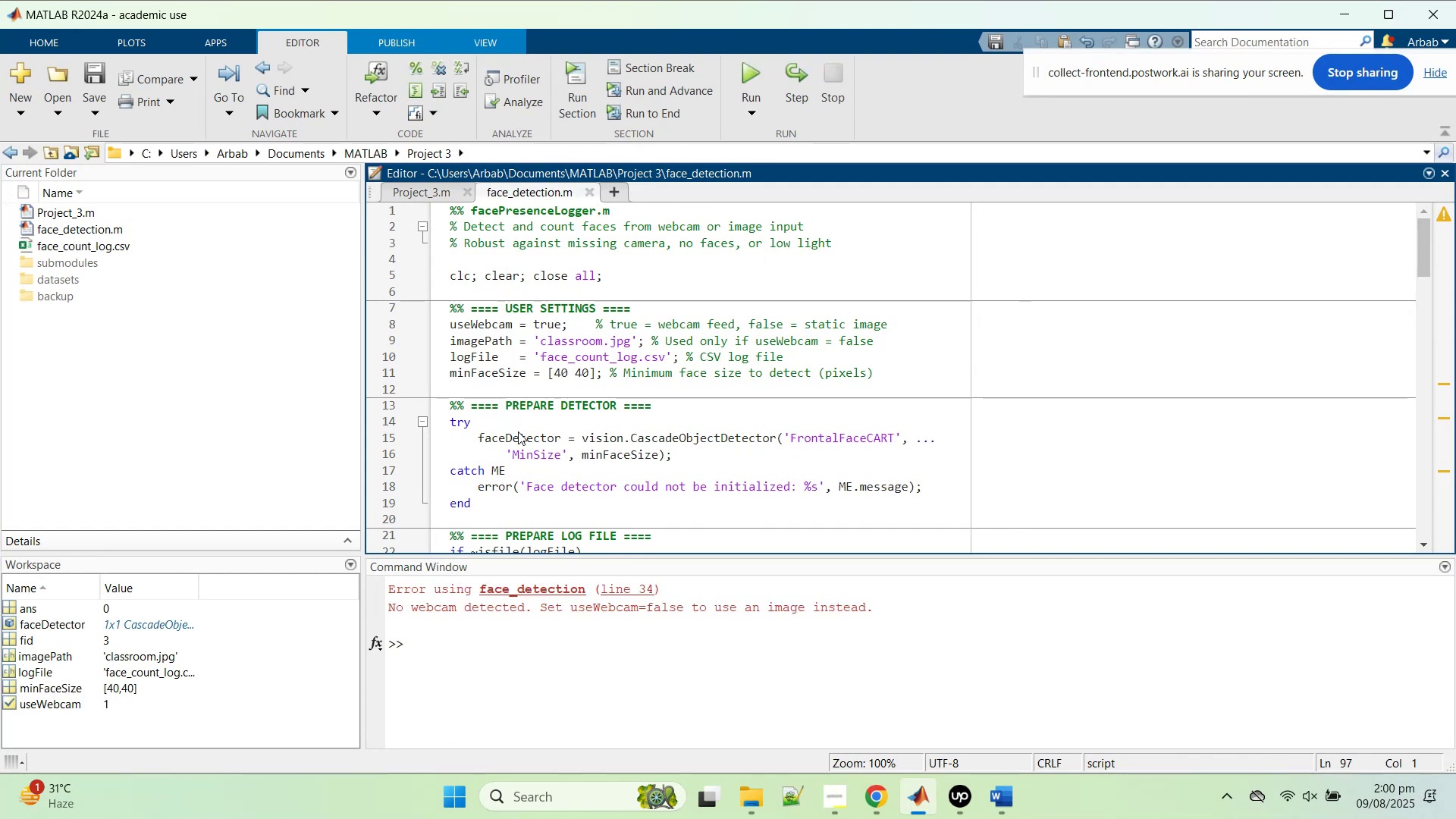 
double_click([661, 605])
 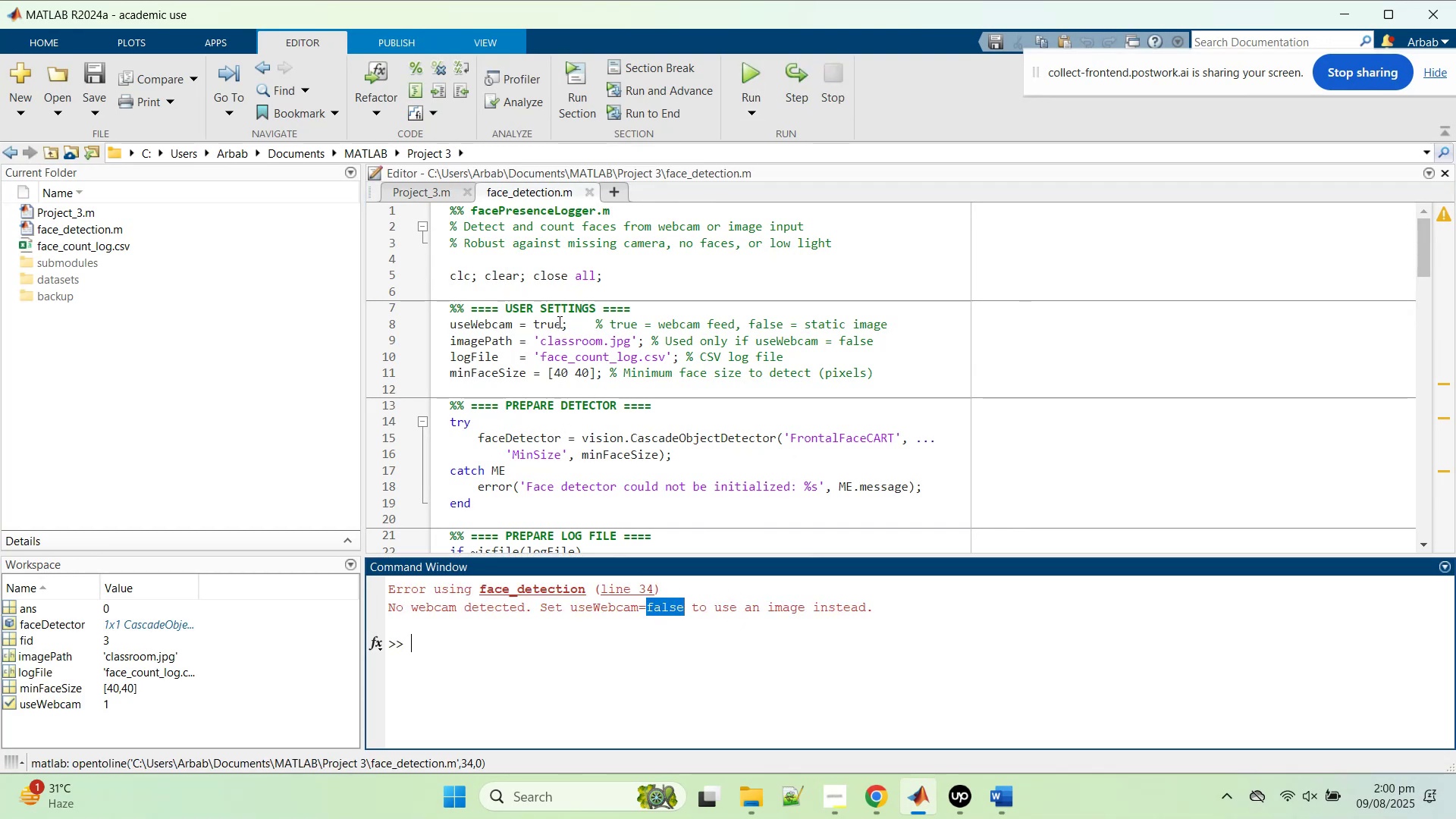 
double_click([553, 321])
 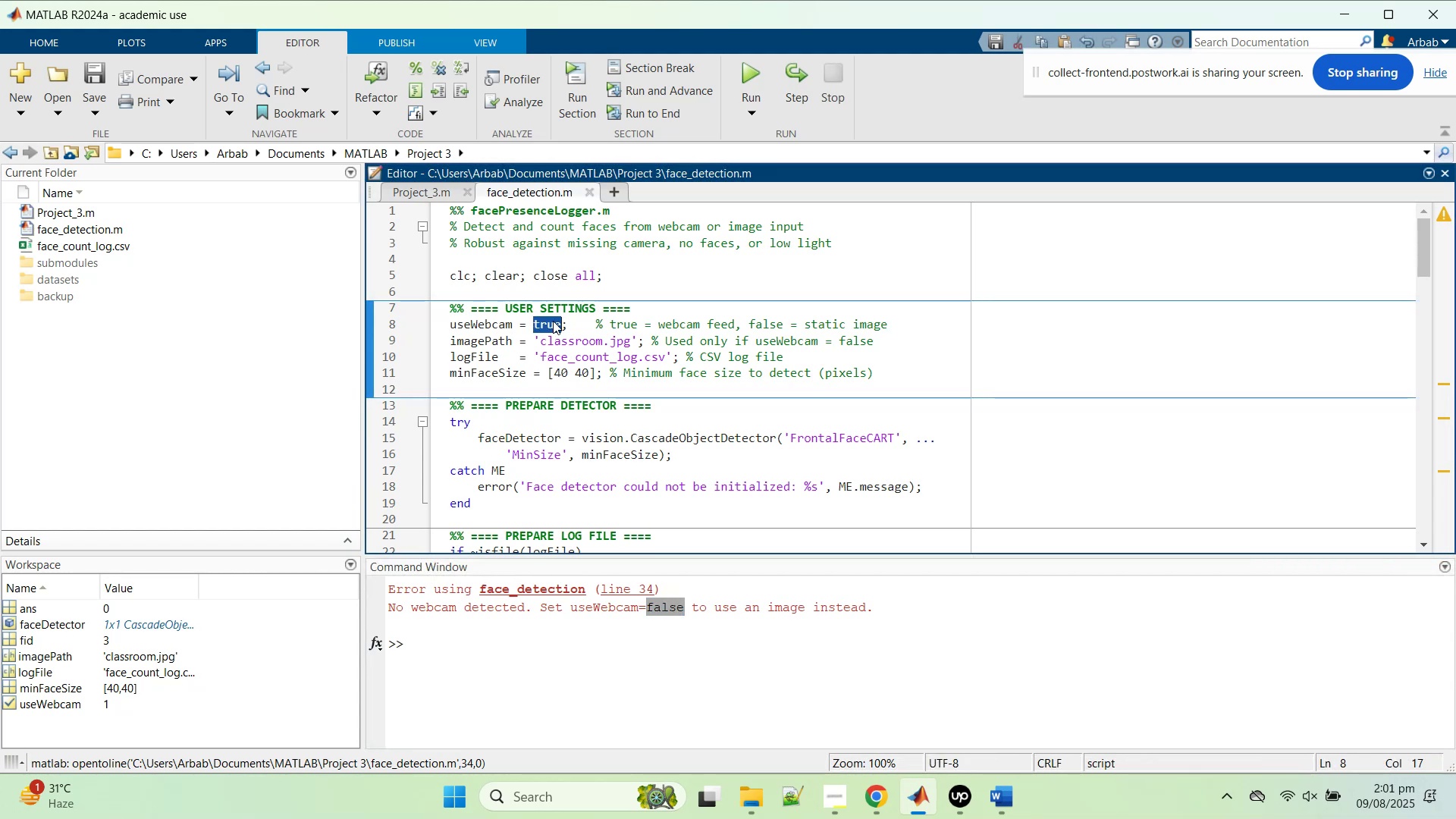 
type(d)
key(Backspace)
type(false)
 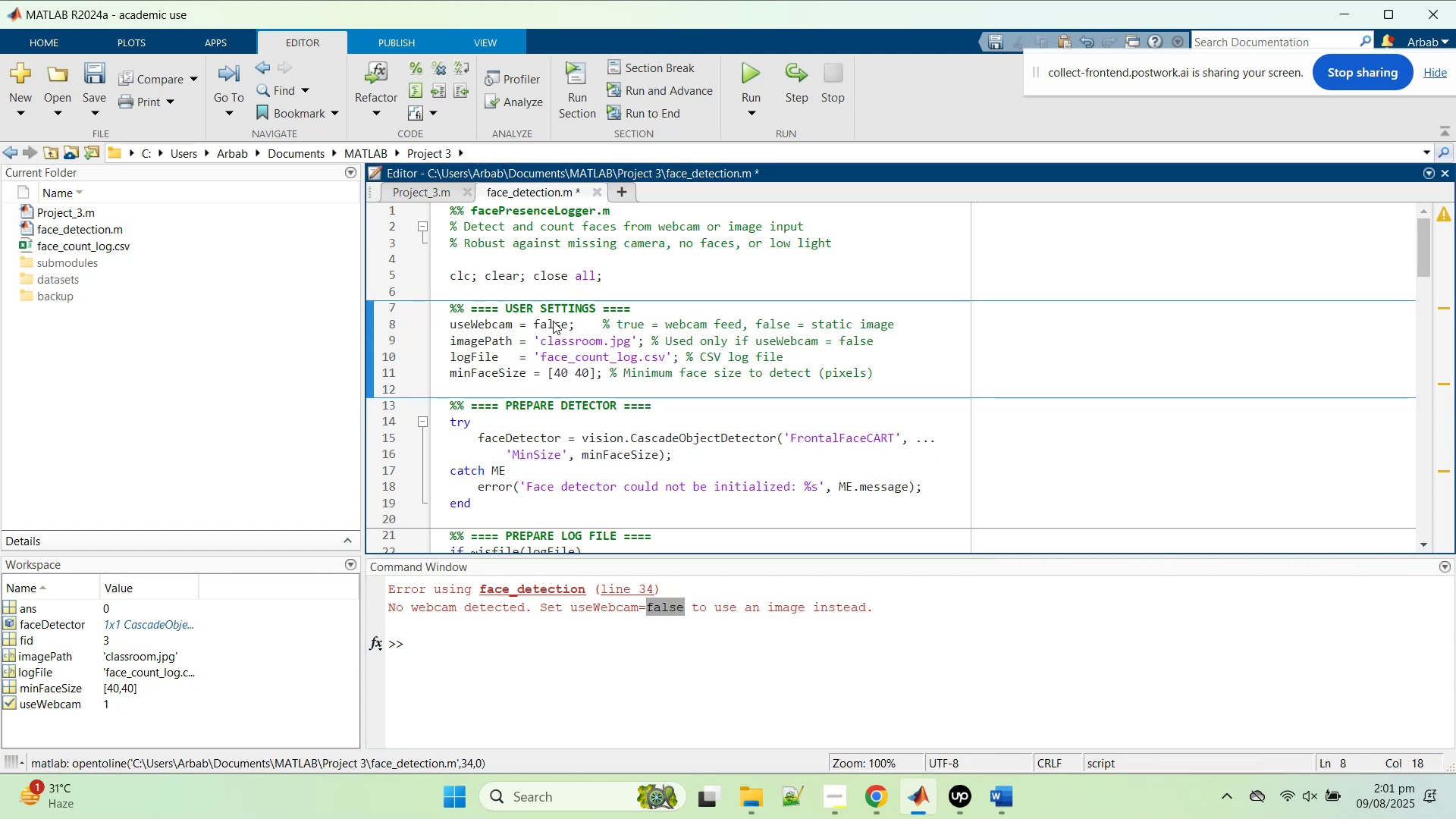 
key(Control+S)
 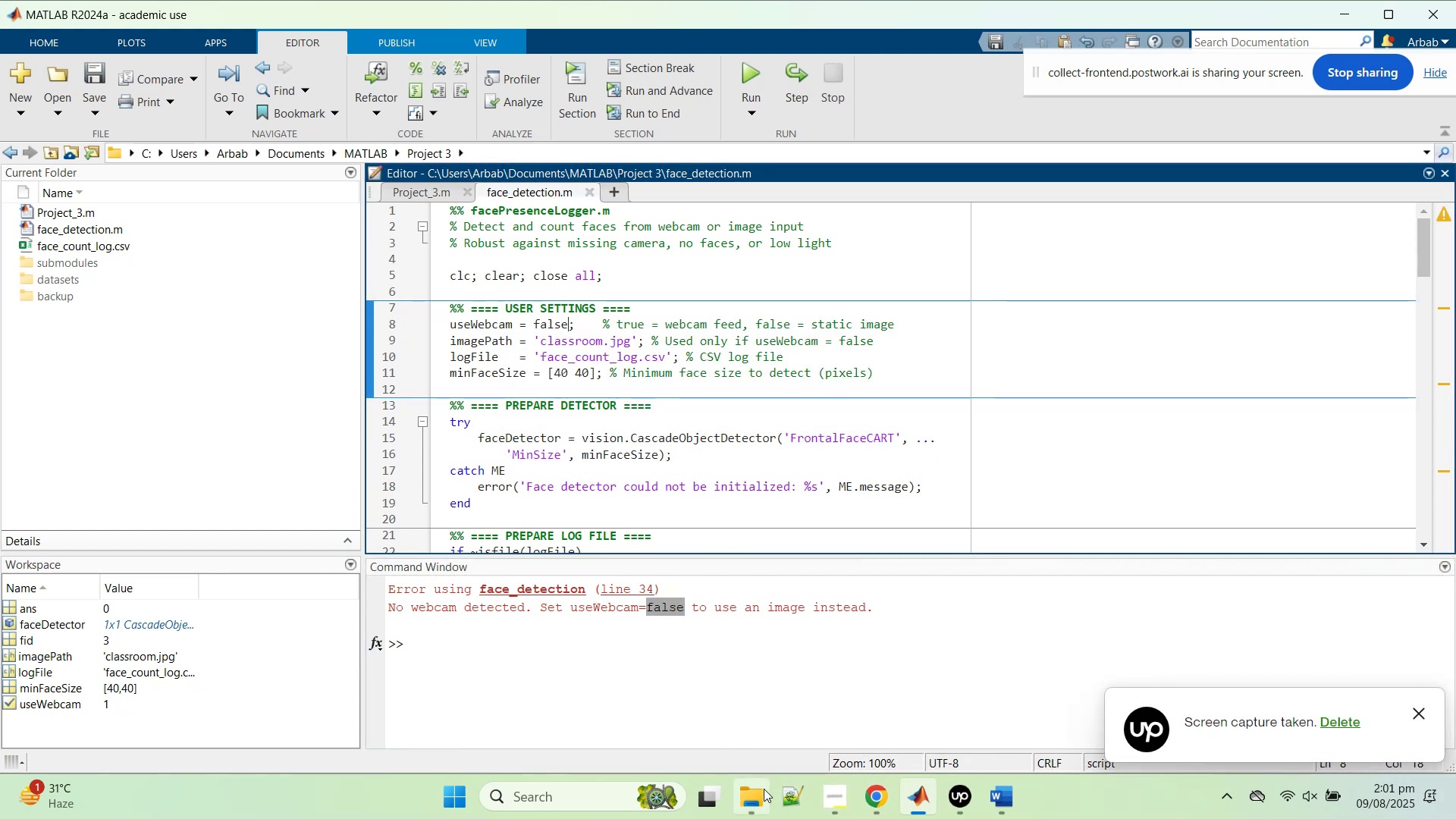 
left_click([881, 802])
 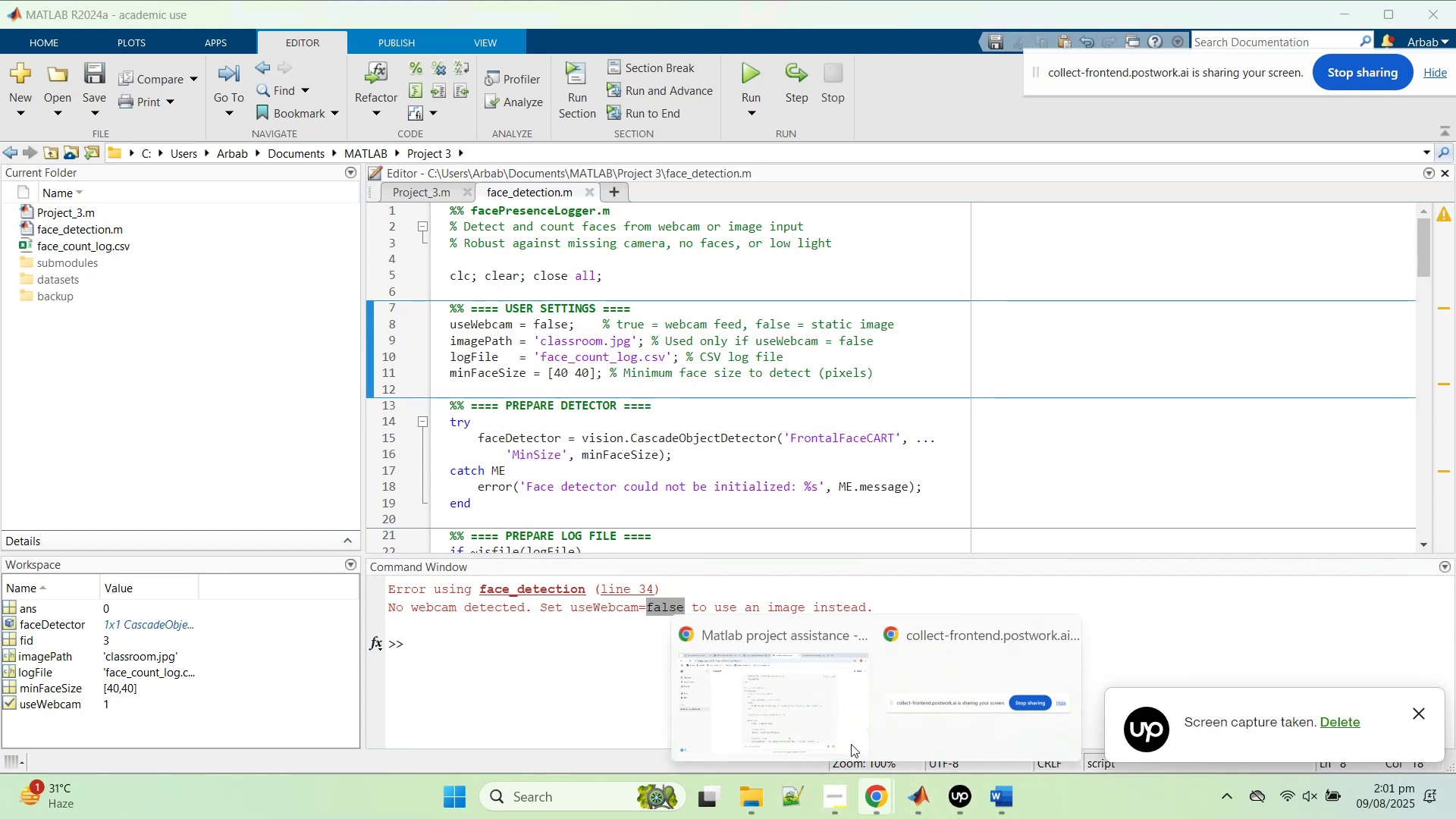 
left_click([813, 672])
 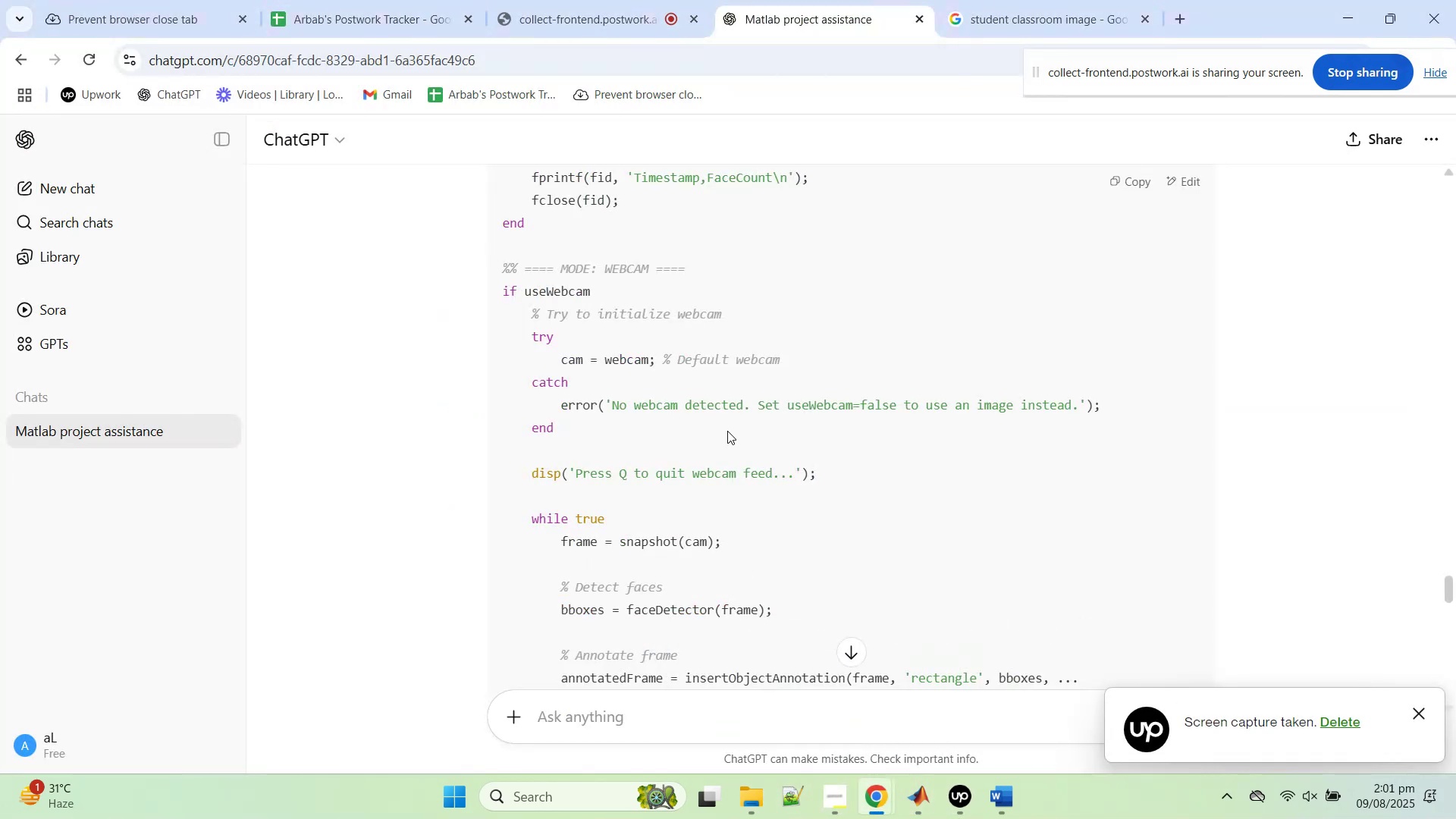 
scroll: coordinate [725, 439], scroll_direction: down, amount: 2.0
 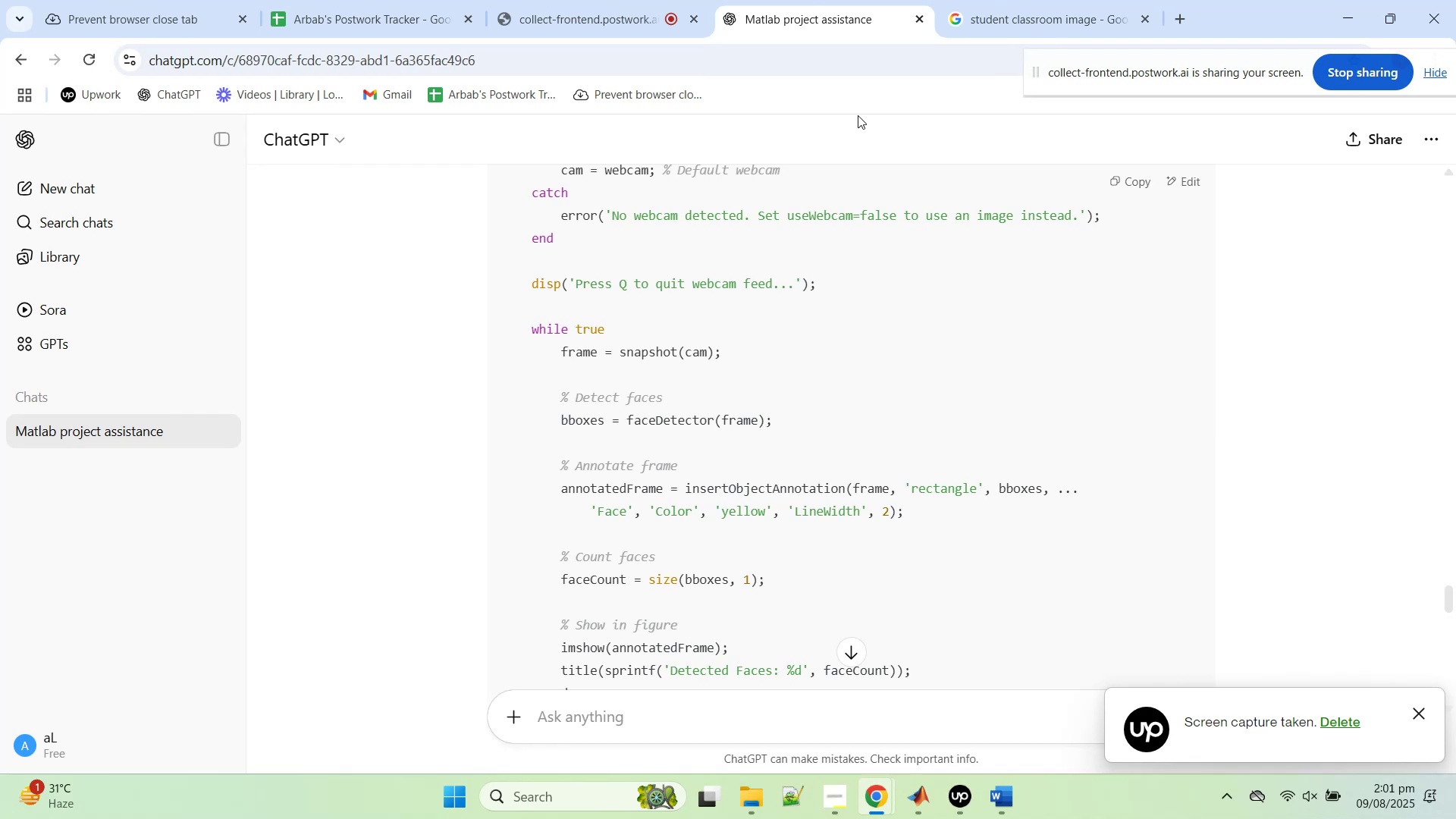 
left_click([947, 5])
 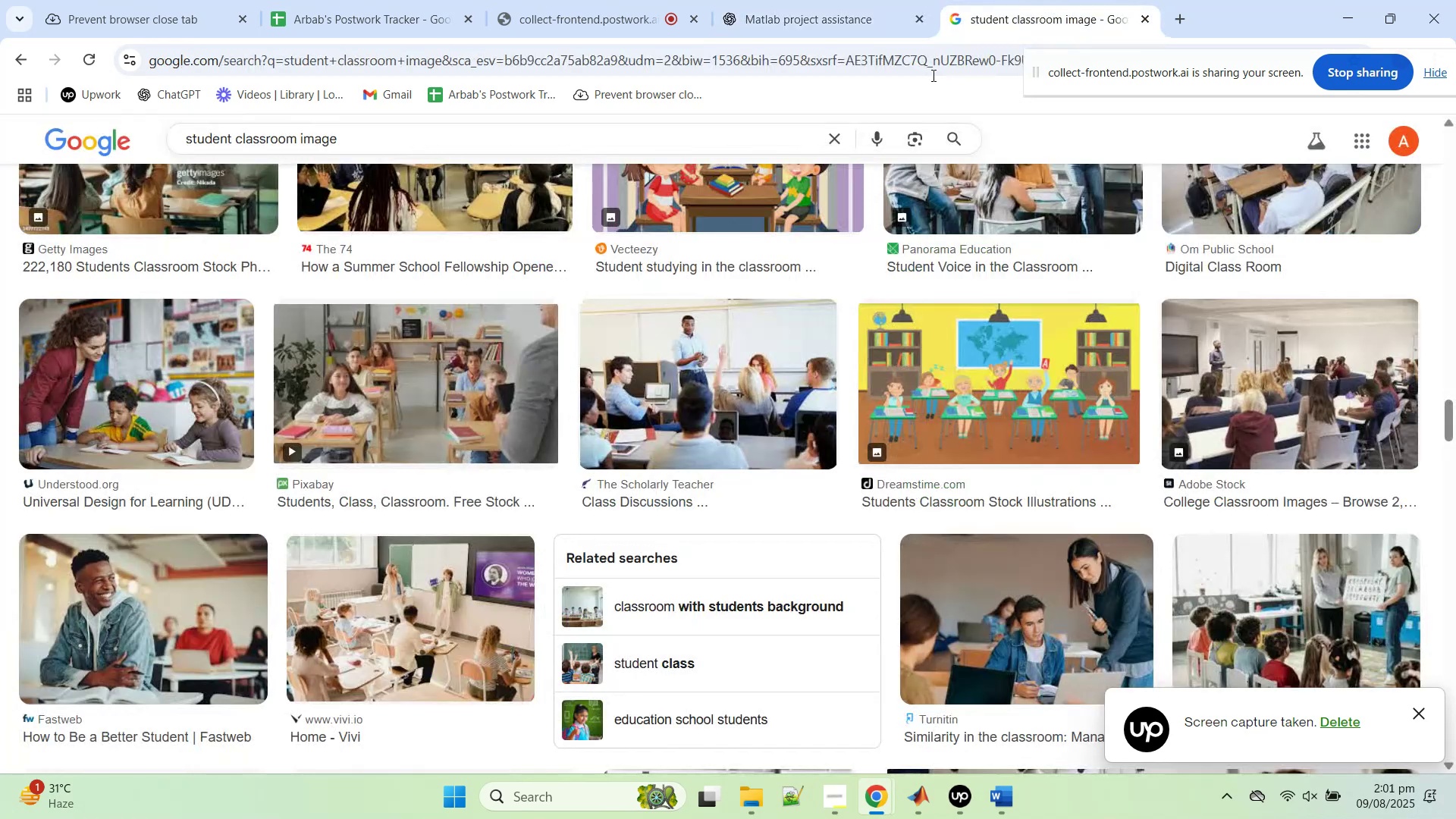 
scroll: coordinate [741, 369], scroll_direction: down, amount: 19.0
 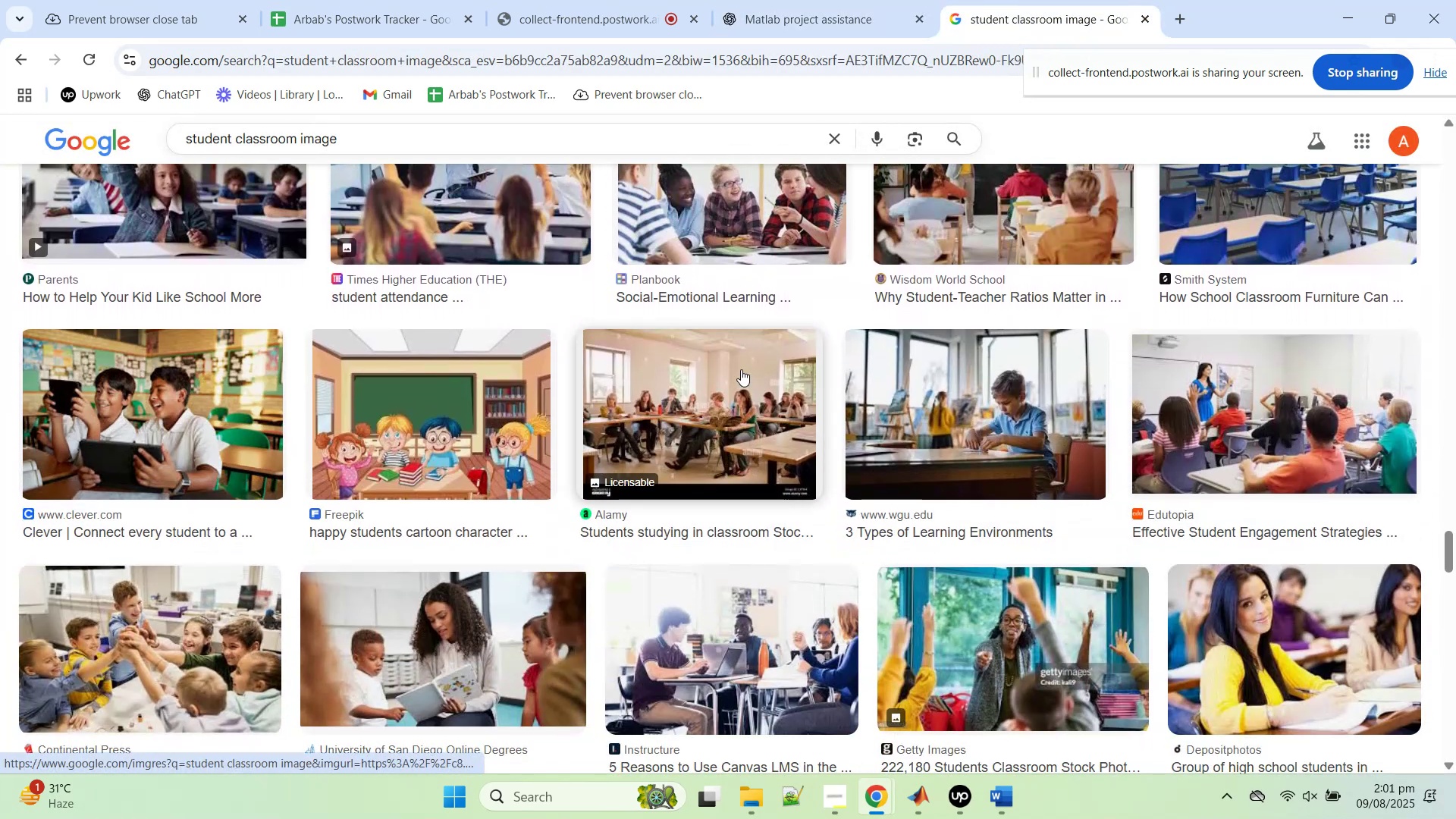 
middle_click([741, 369])
 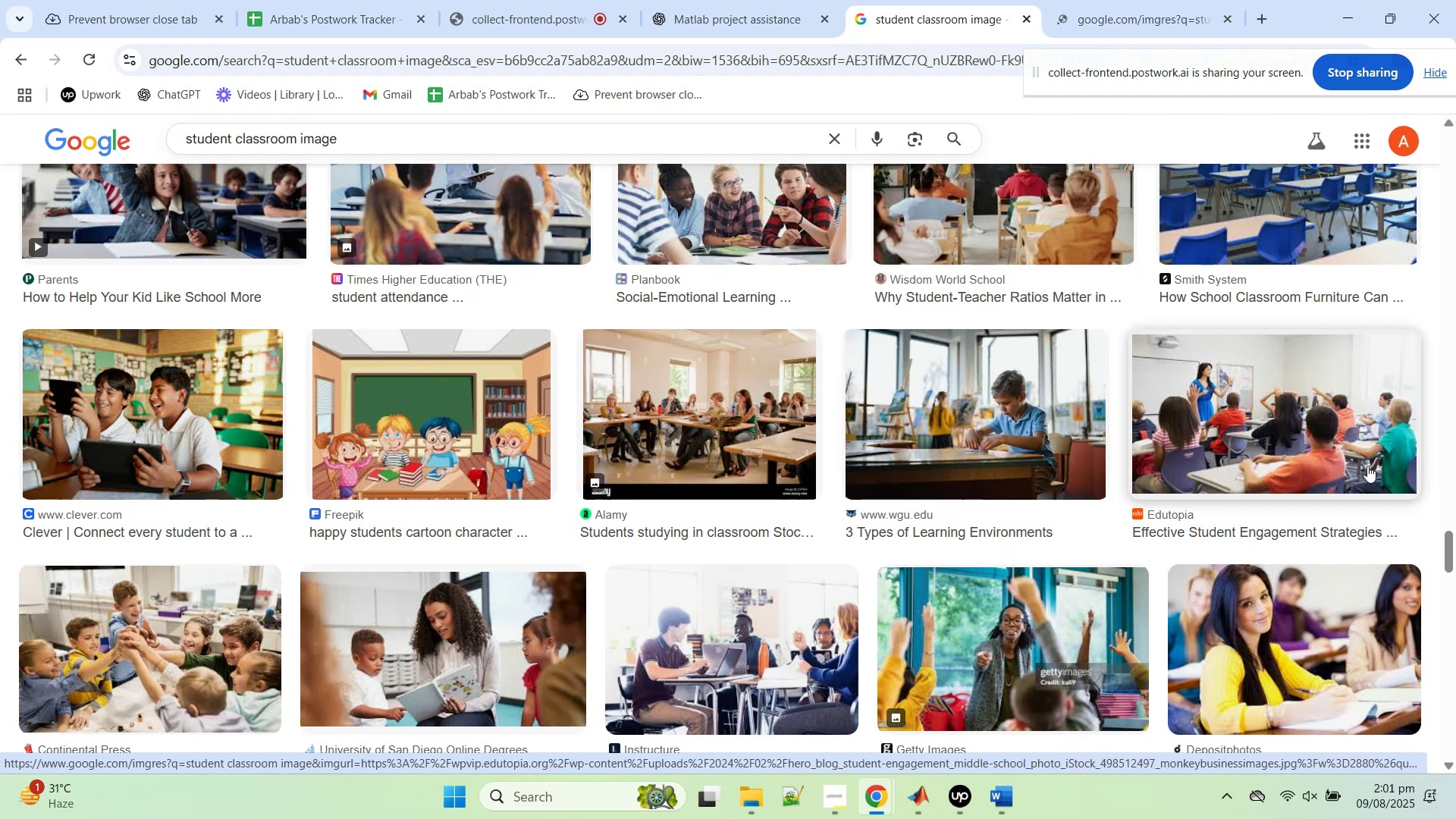 
scroll: coordinate [1310, 473], scroll_direction: down, amount: 14.0
 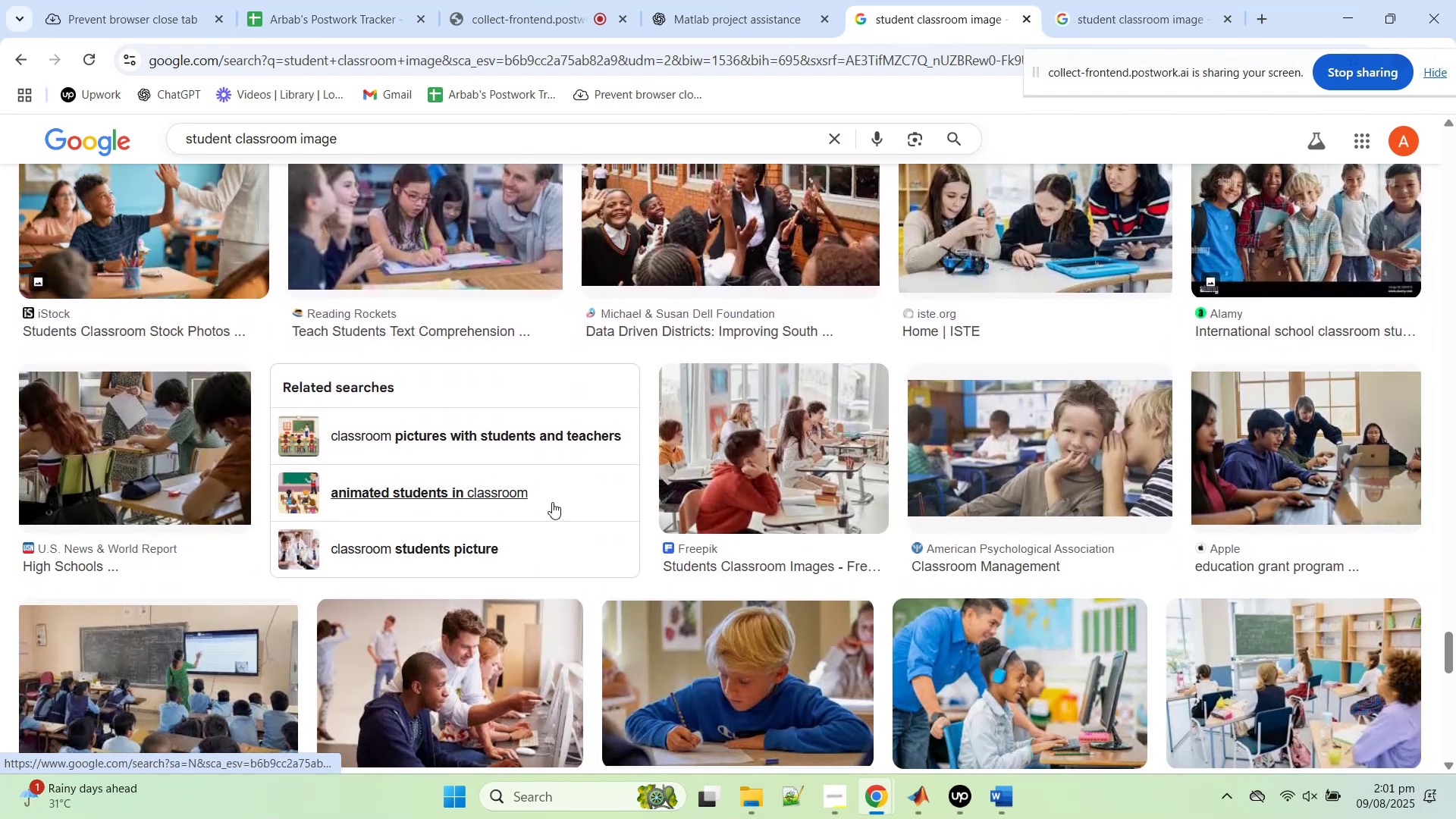 
scroll: coordinate [526, 360], scroll_direction: up, amount: 18.0
 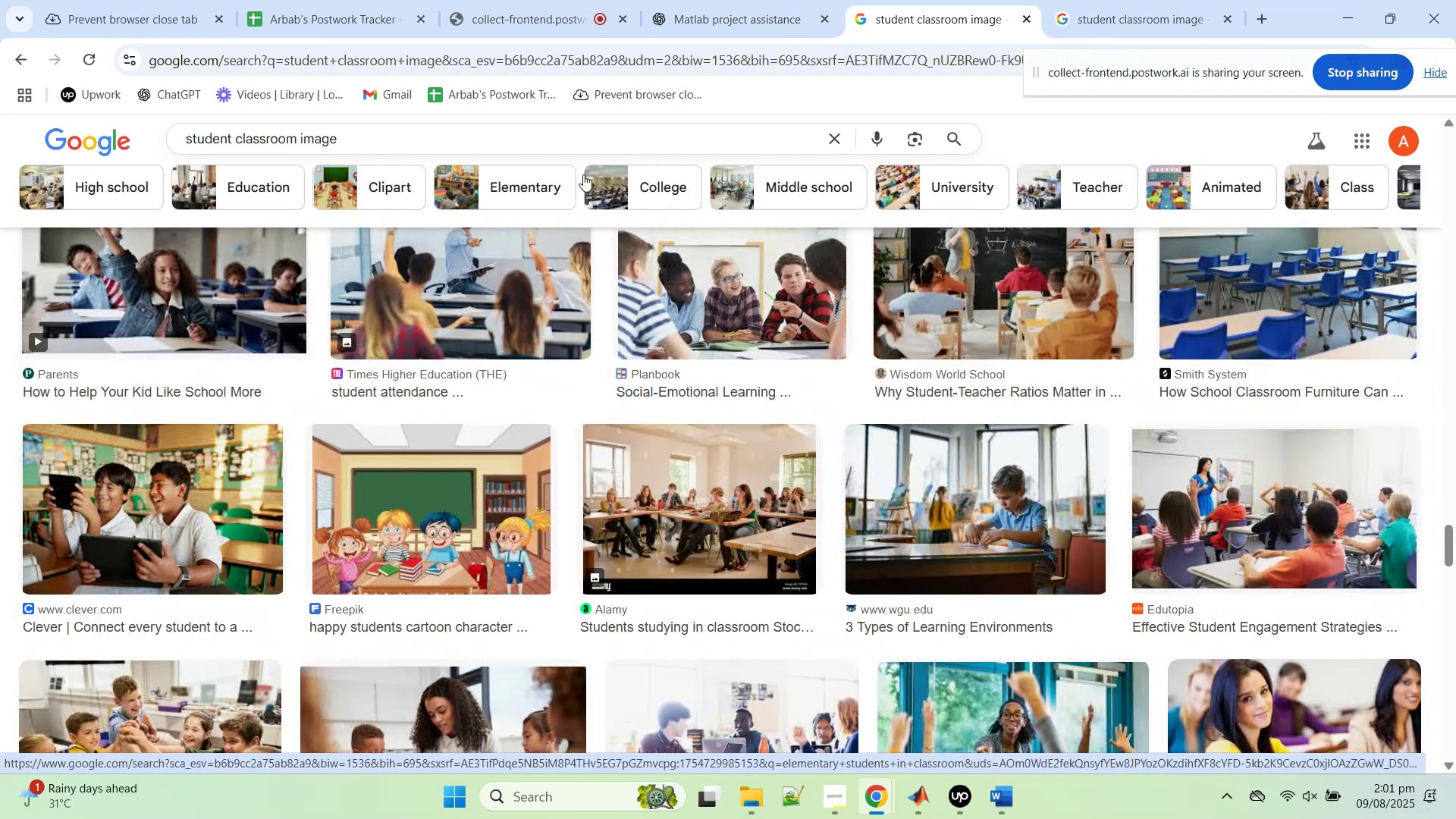 
left_click([636, 177])
 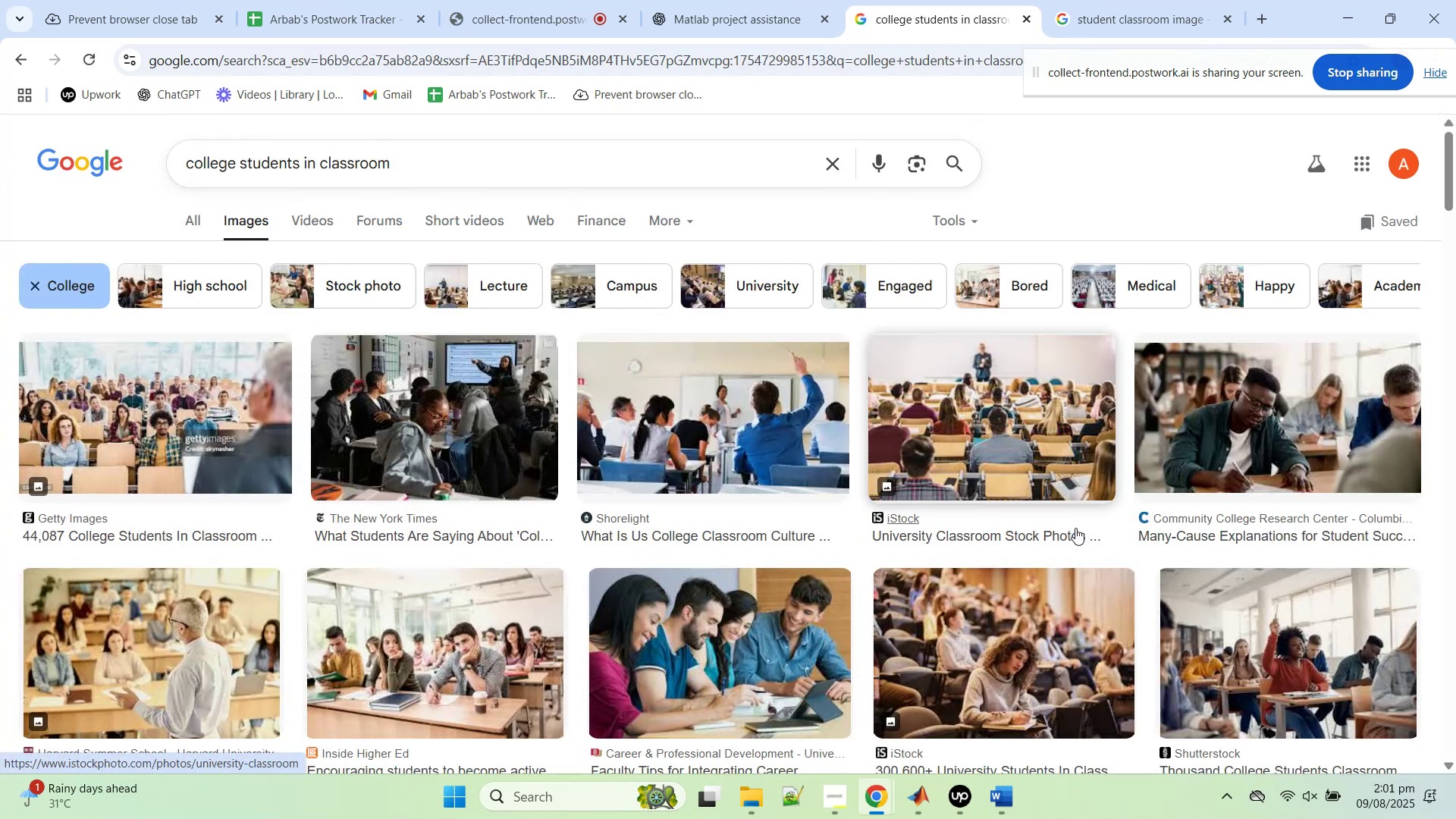 
wait(6.2)
 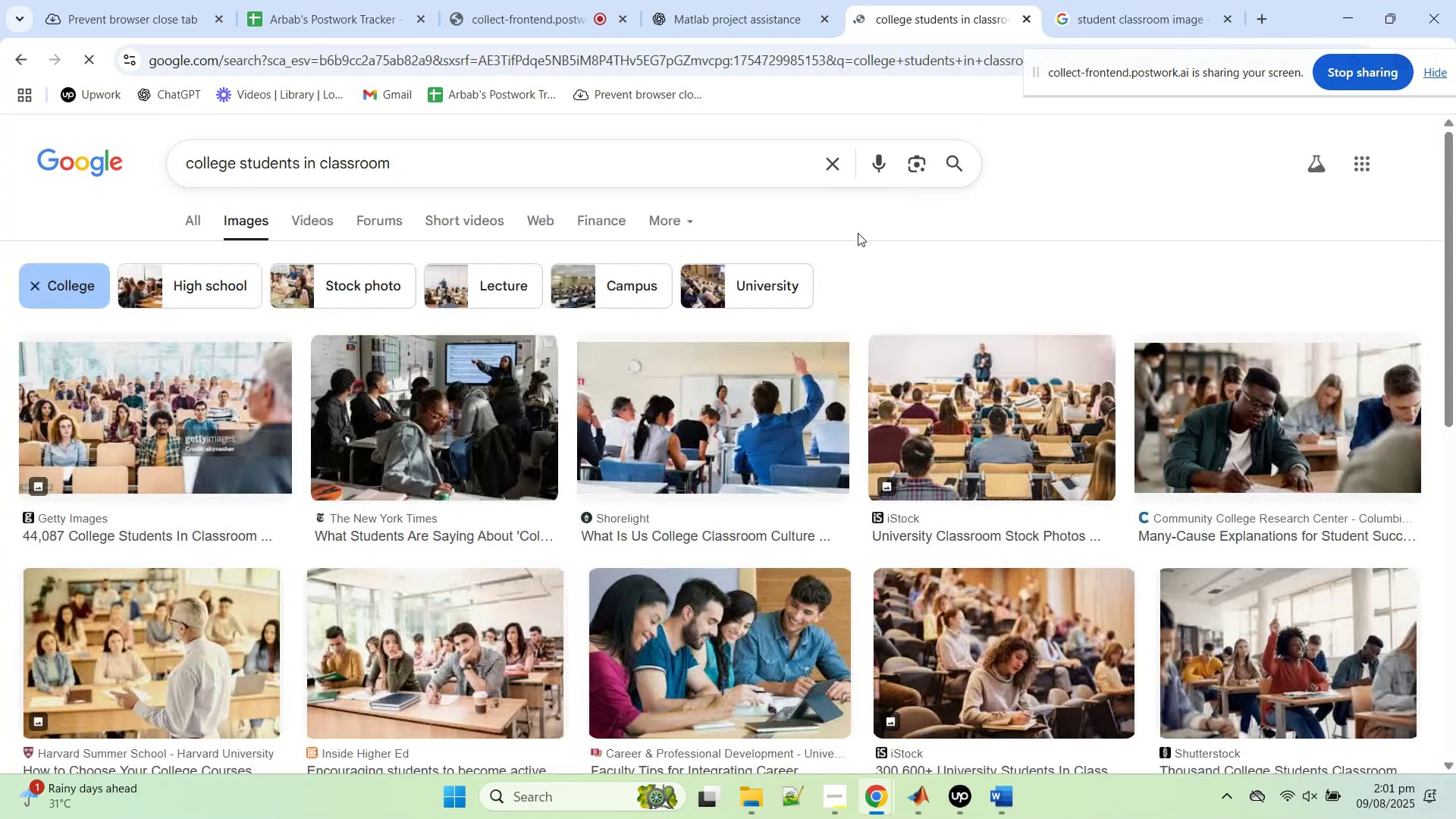 
scroll: coordinate [752, 581], scroll_direction: down, amount: 11.0
 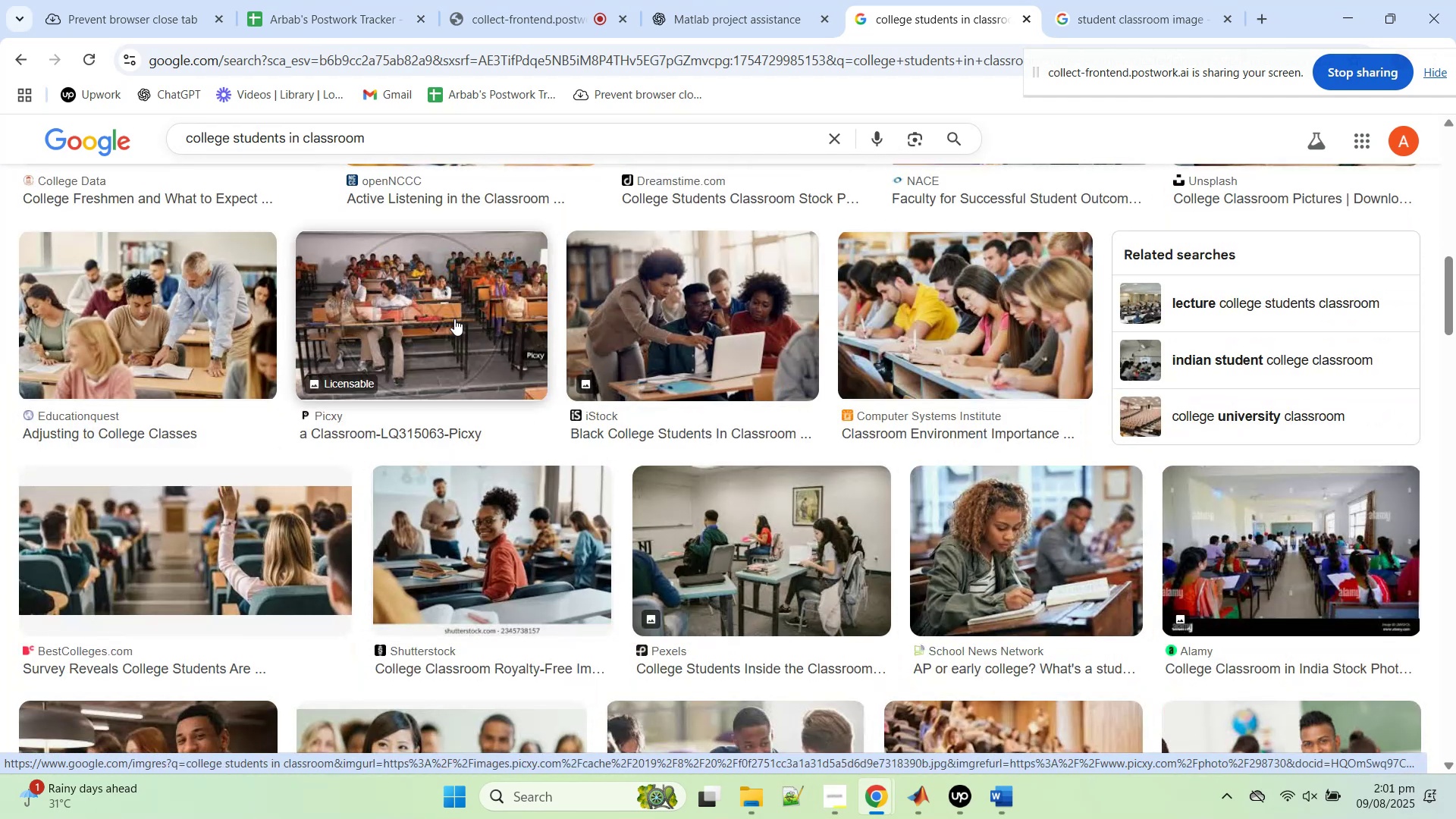 
middle_click([454, 318])
 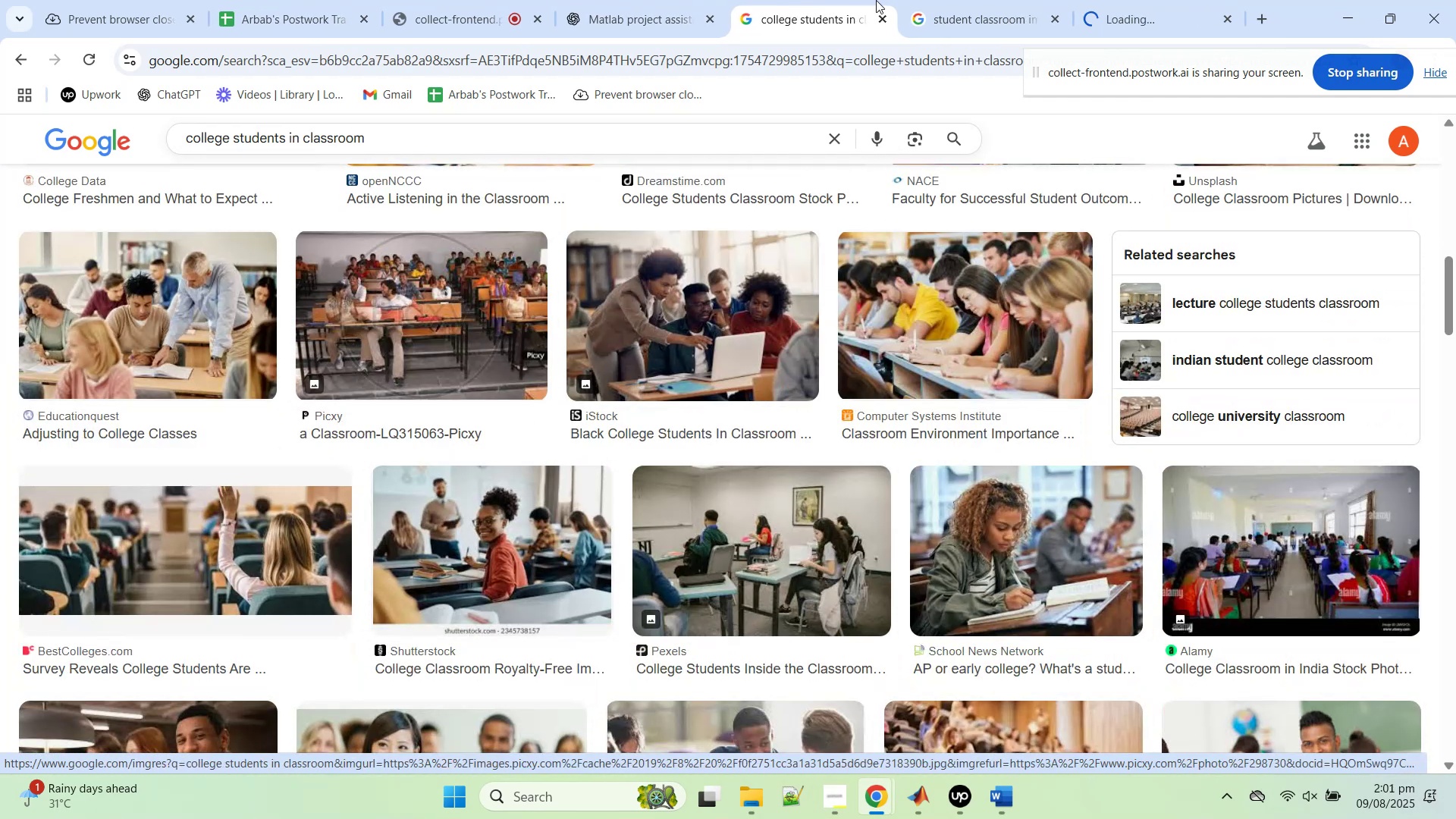 
left_click([918, 0])
 